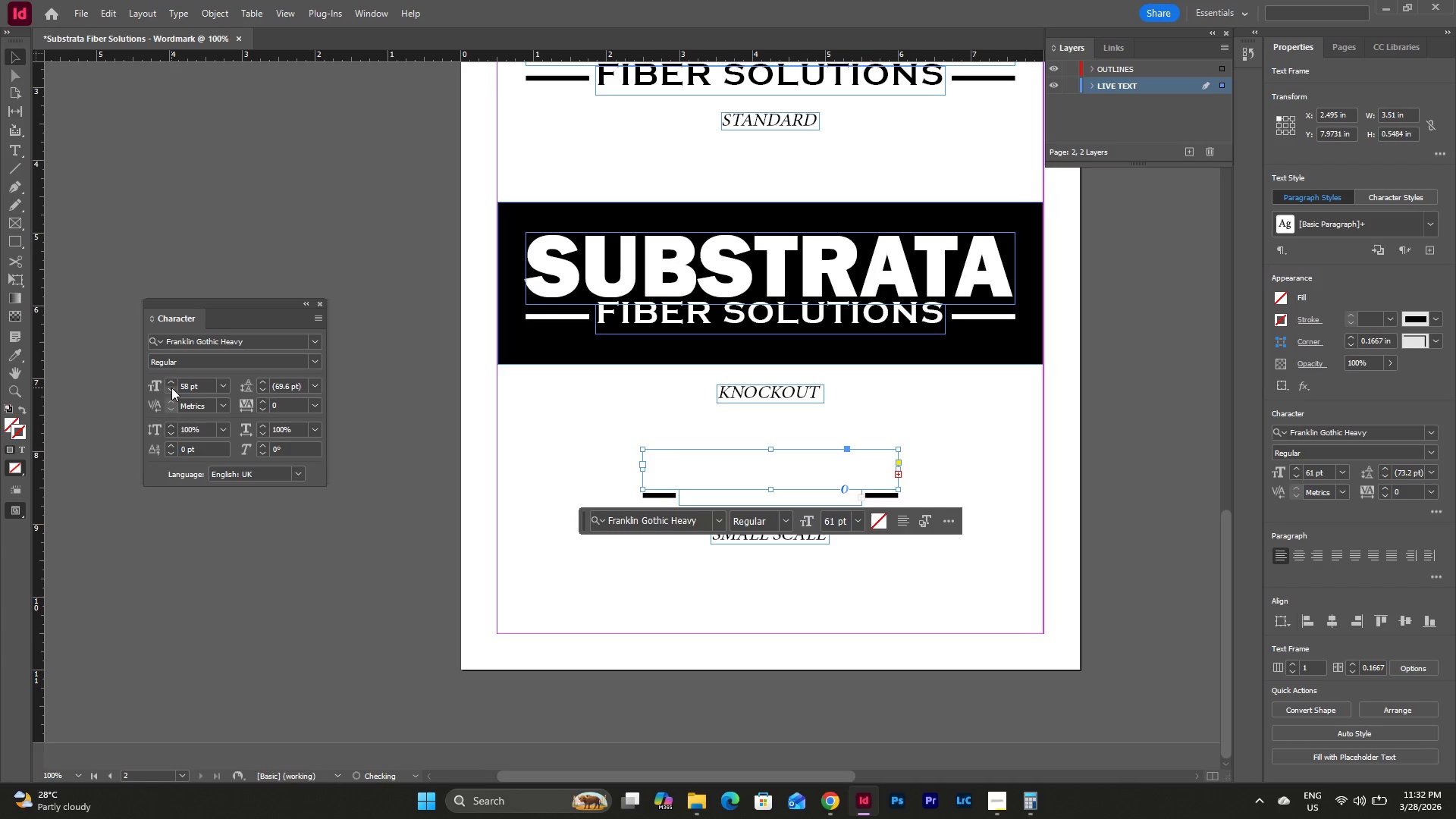 
triple_click([171, 388])
 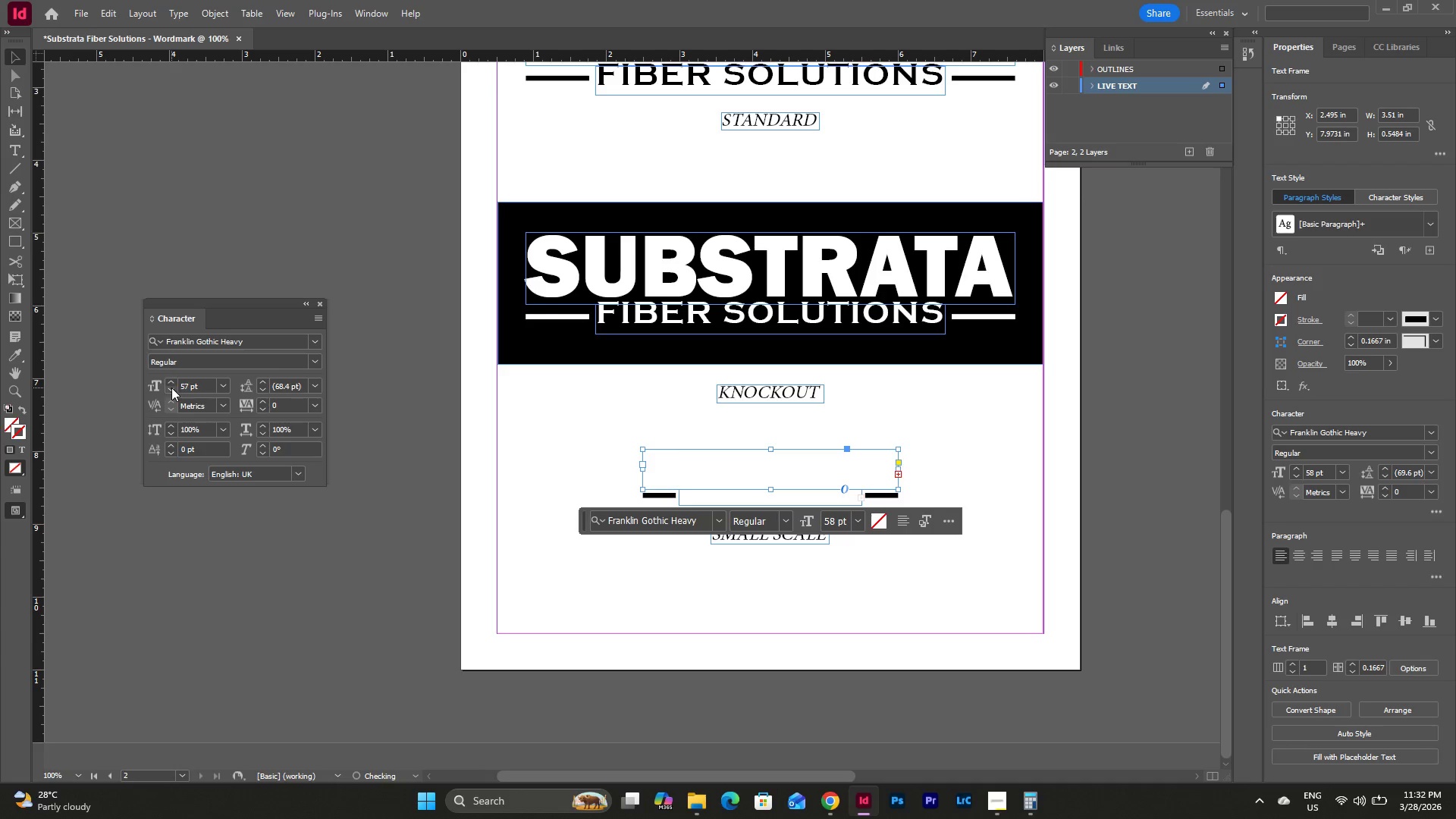 
triple_click([171, 388])
 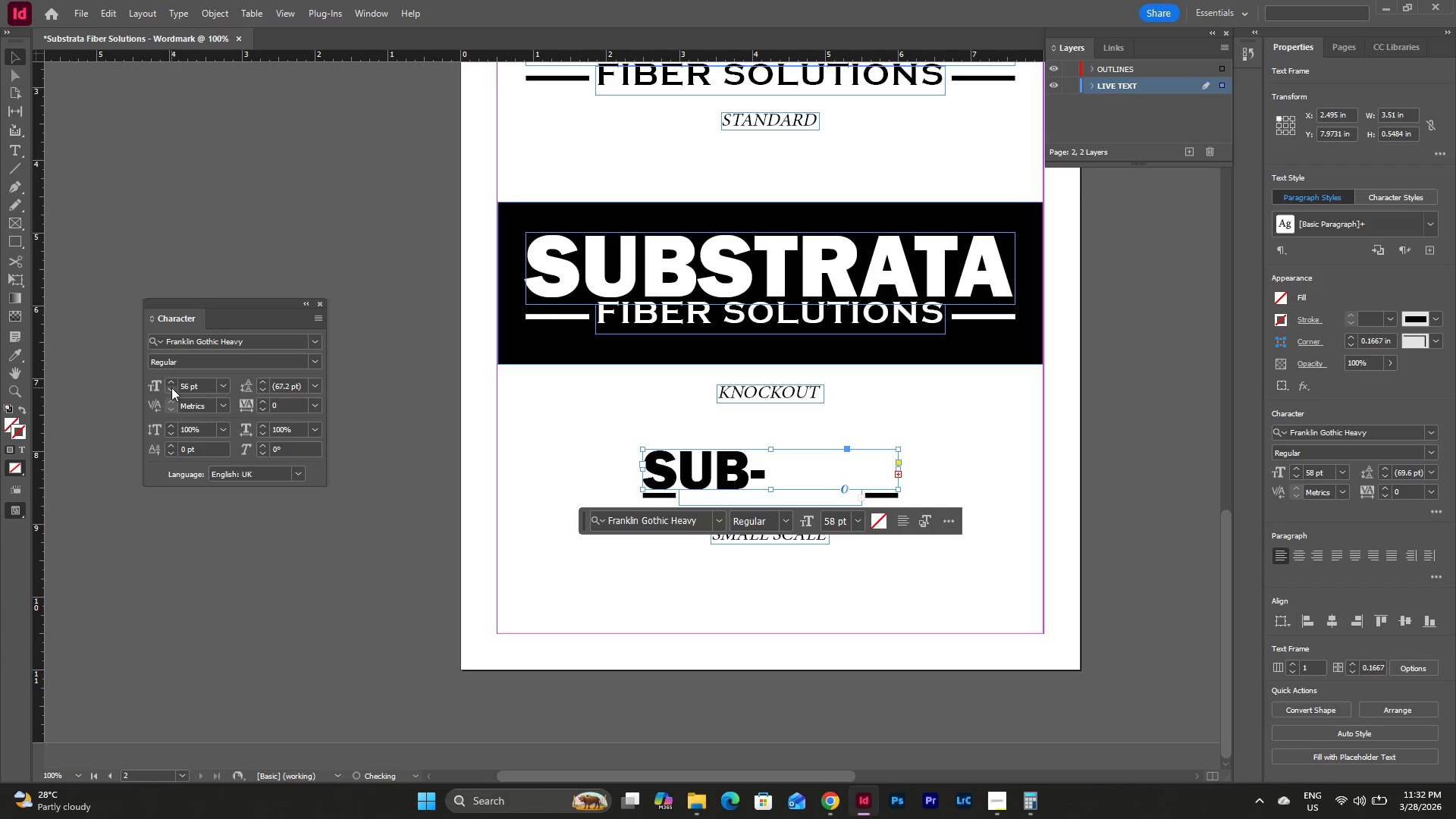 
triple_click([171, 388])
 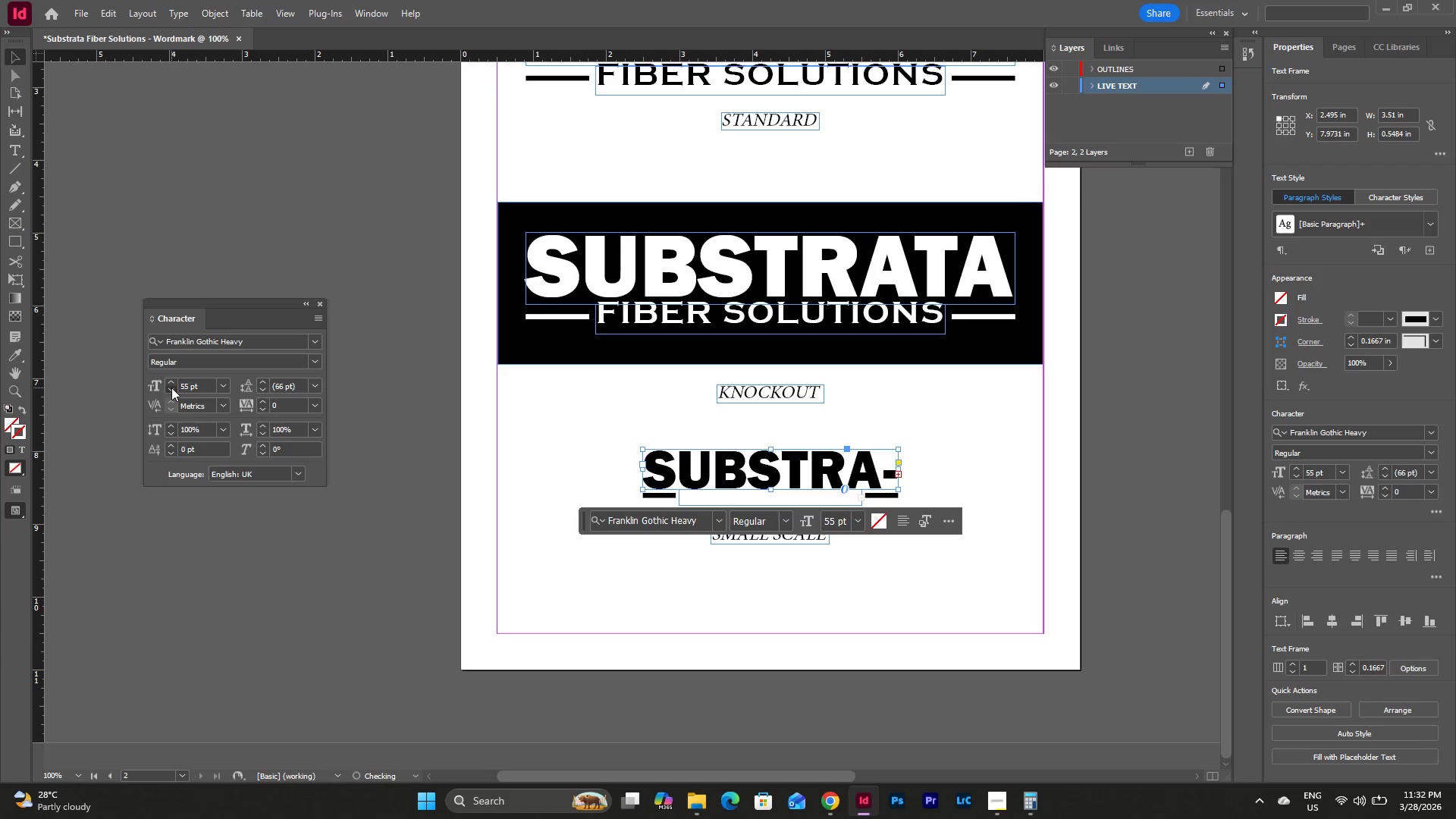 
double_click([171, 388])
 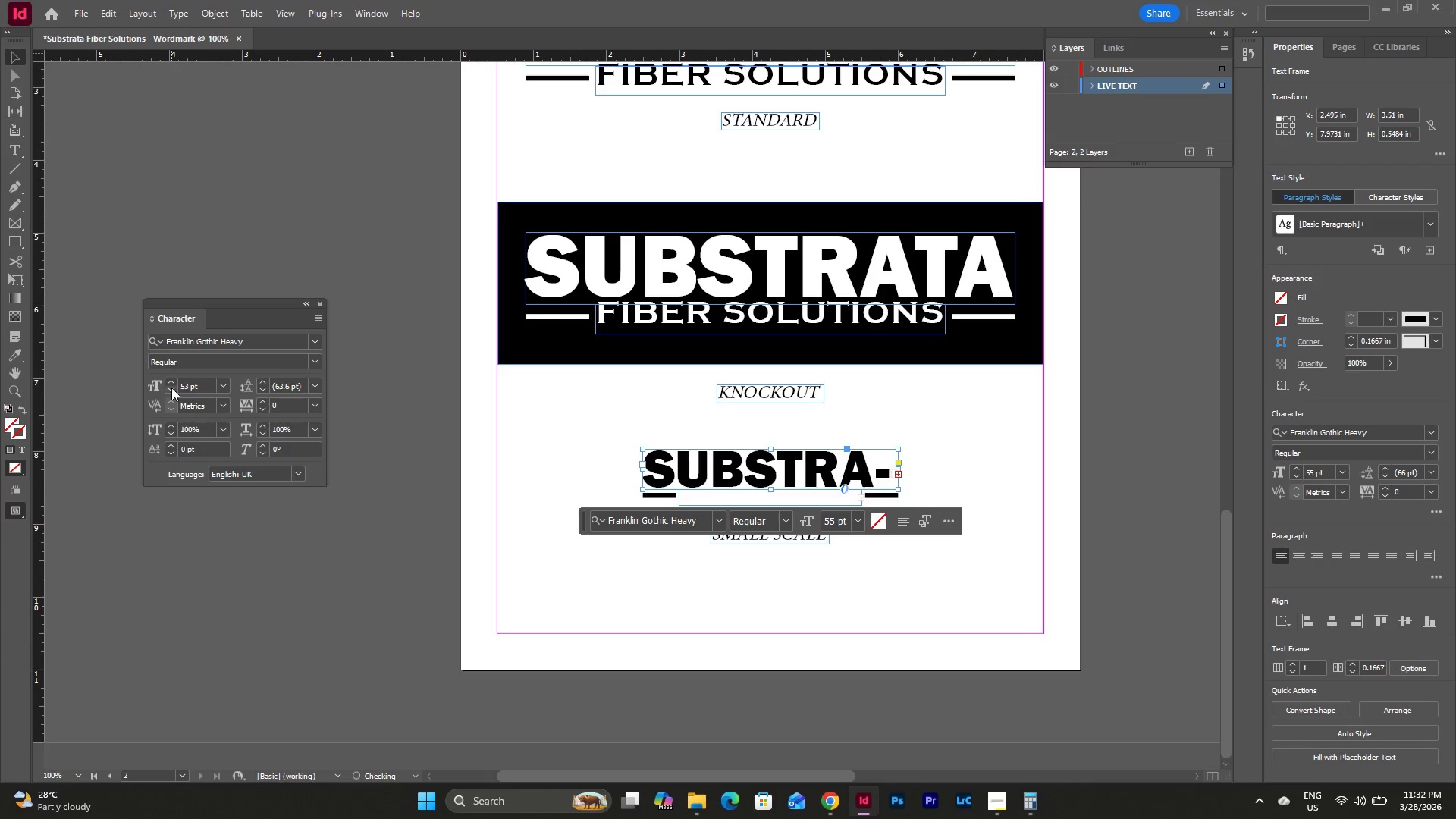 
triple_click([171, 388])
 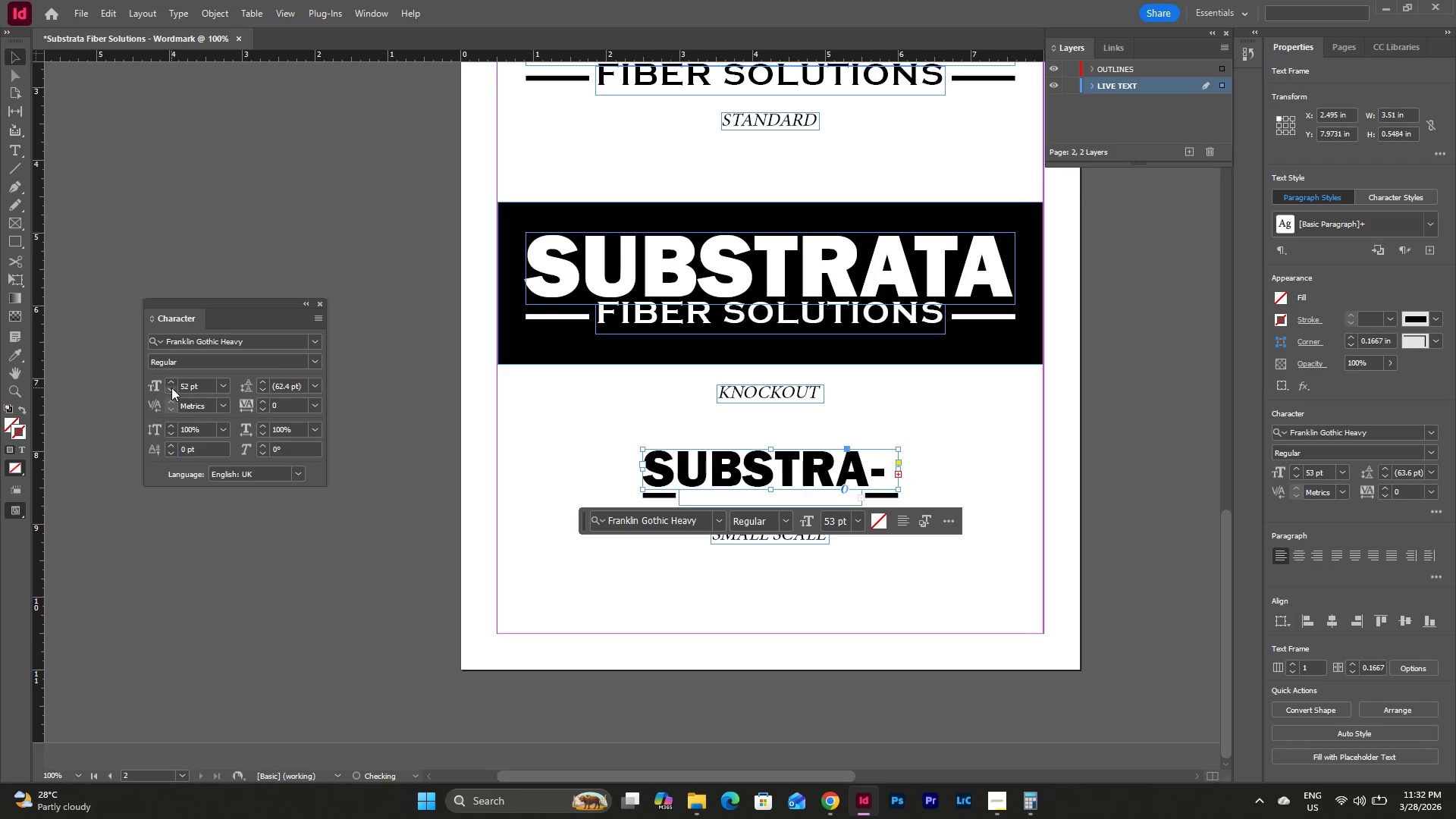 
triple_click([171, 388])
 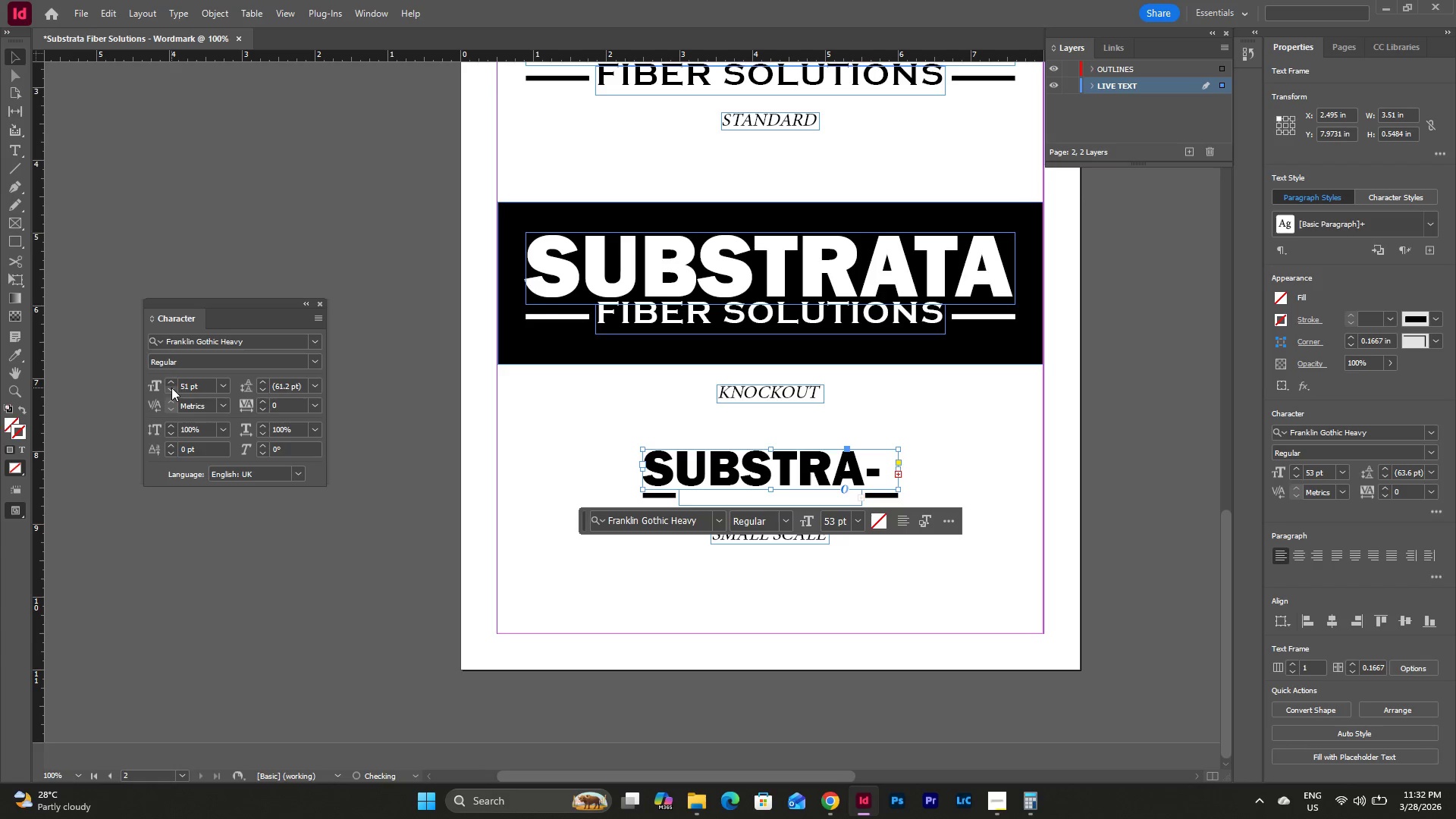 
triple_click([171, 388])
 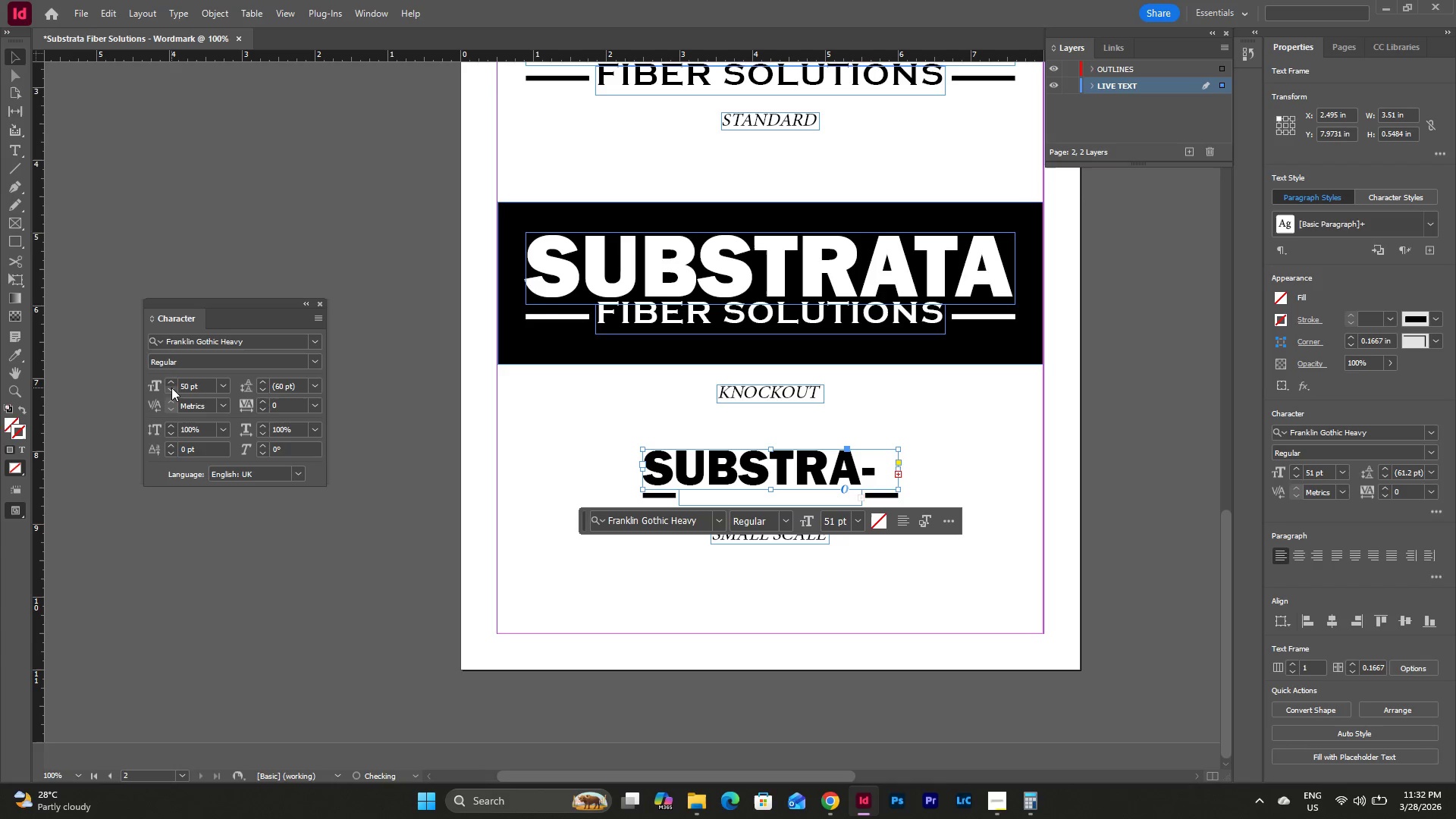 
triple_click([171, 388])
 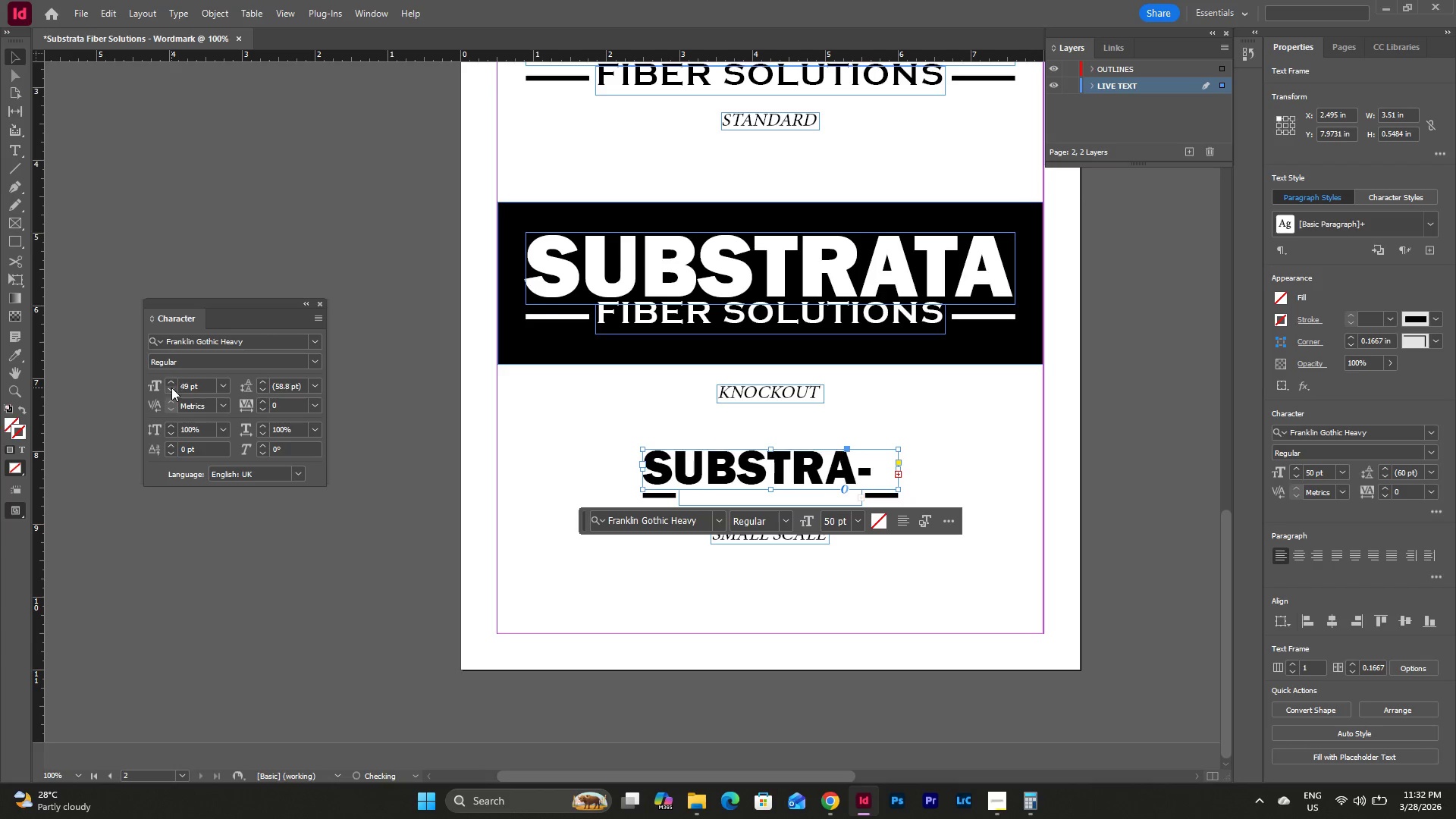 
triple_click([171, 388])
 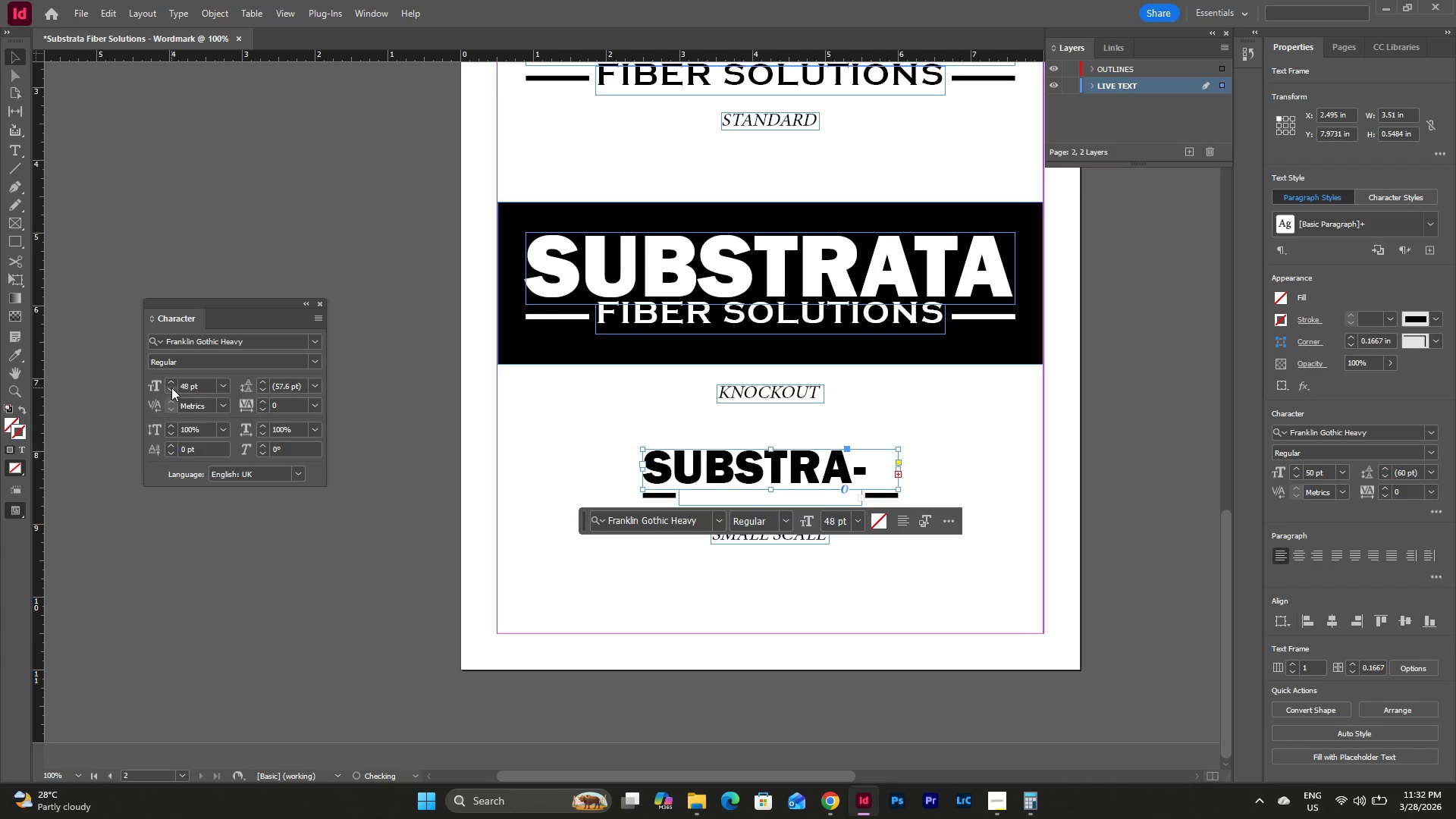 
triple_click([171, 388])
 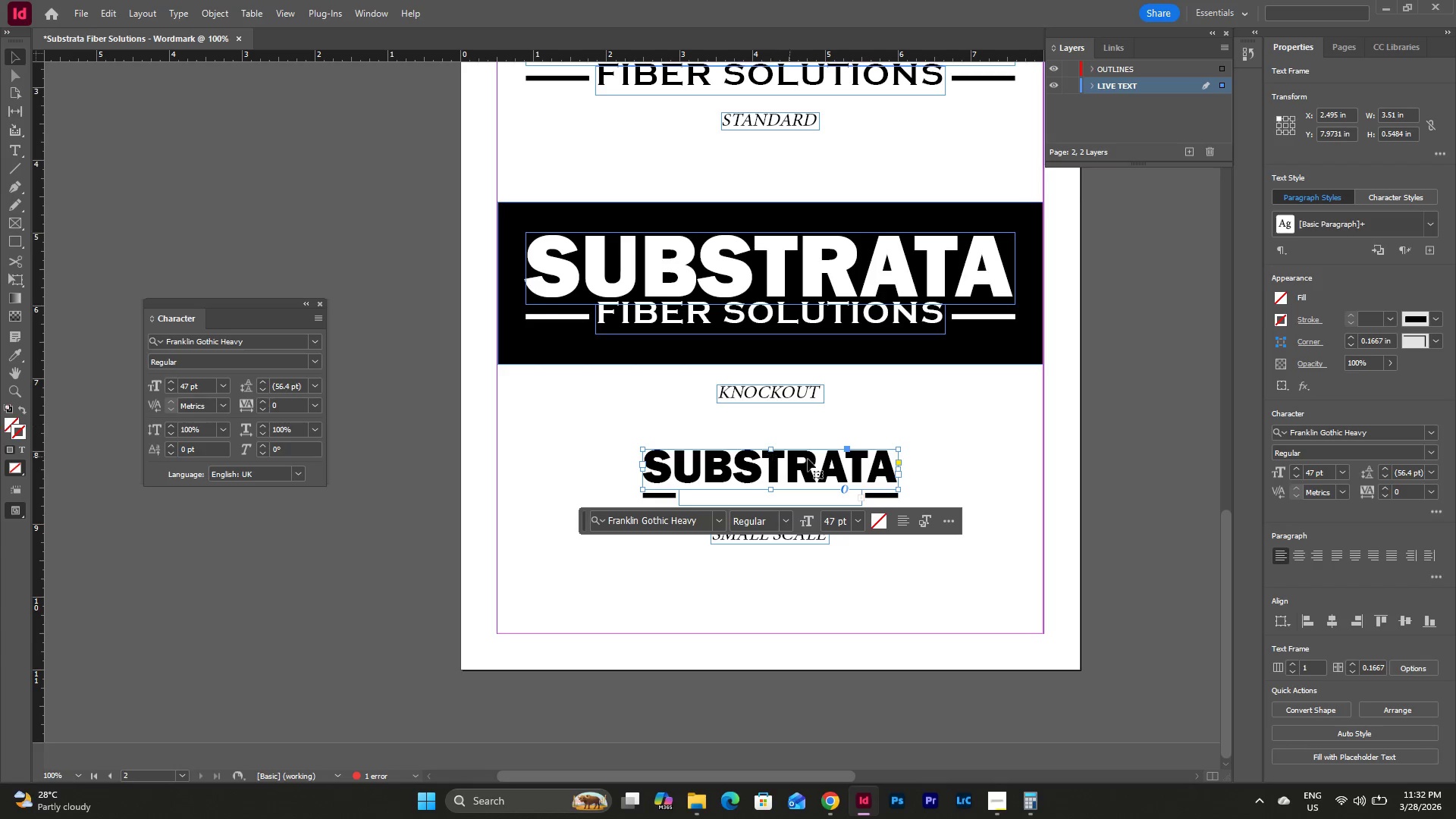 
left_click([957, 428])
 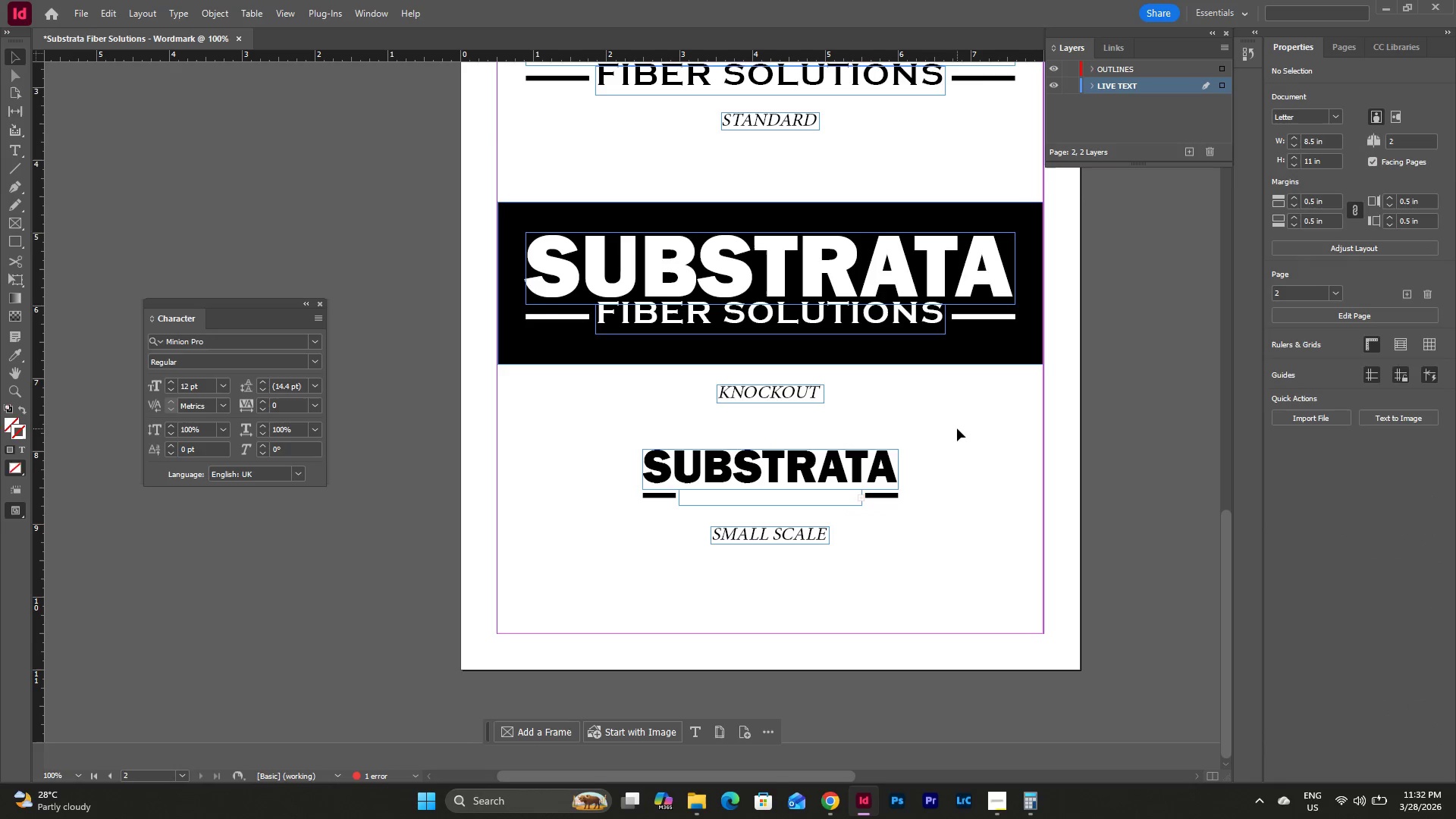 
left_click([957, 431])
 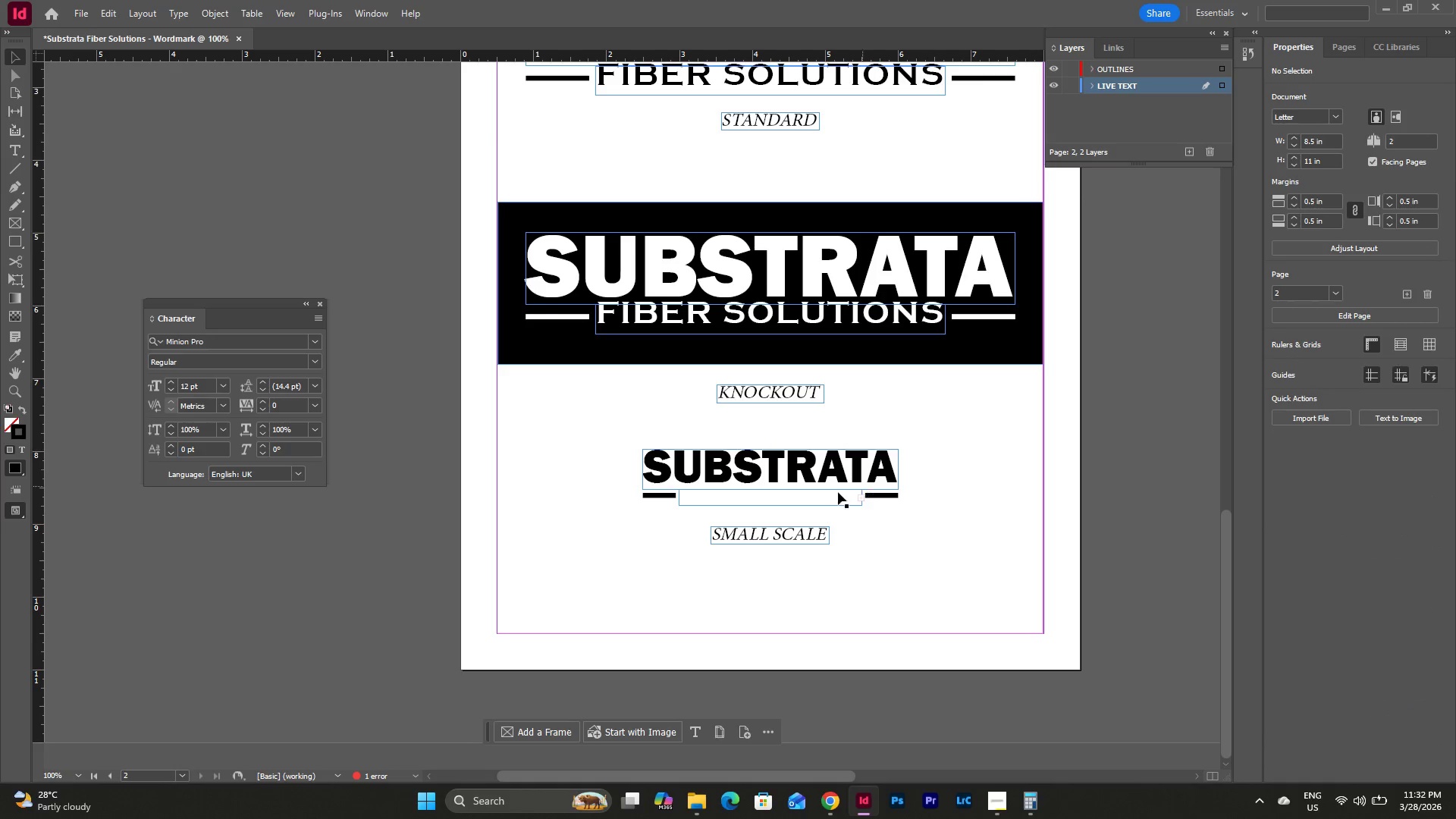 
left_click([811, 491])
 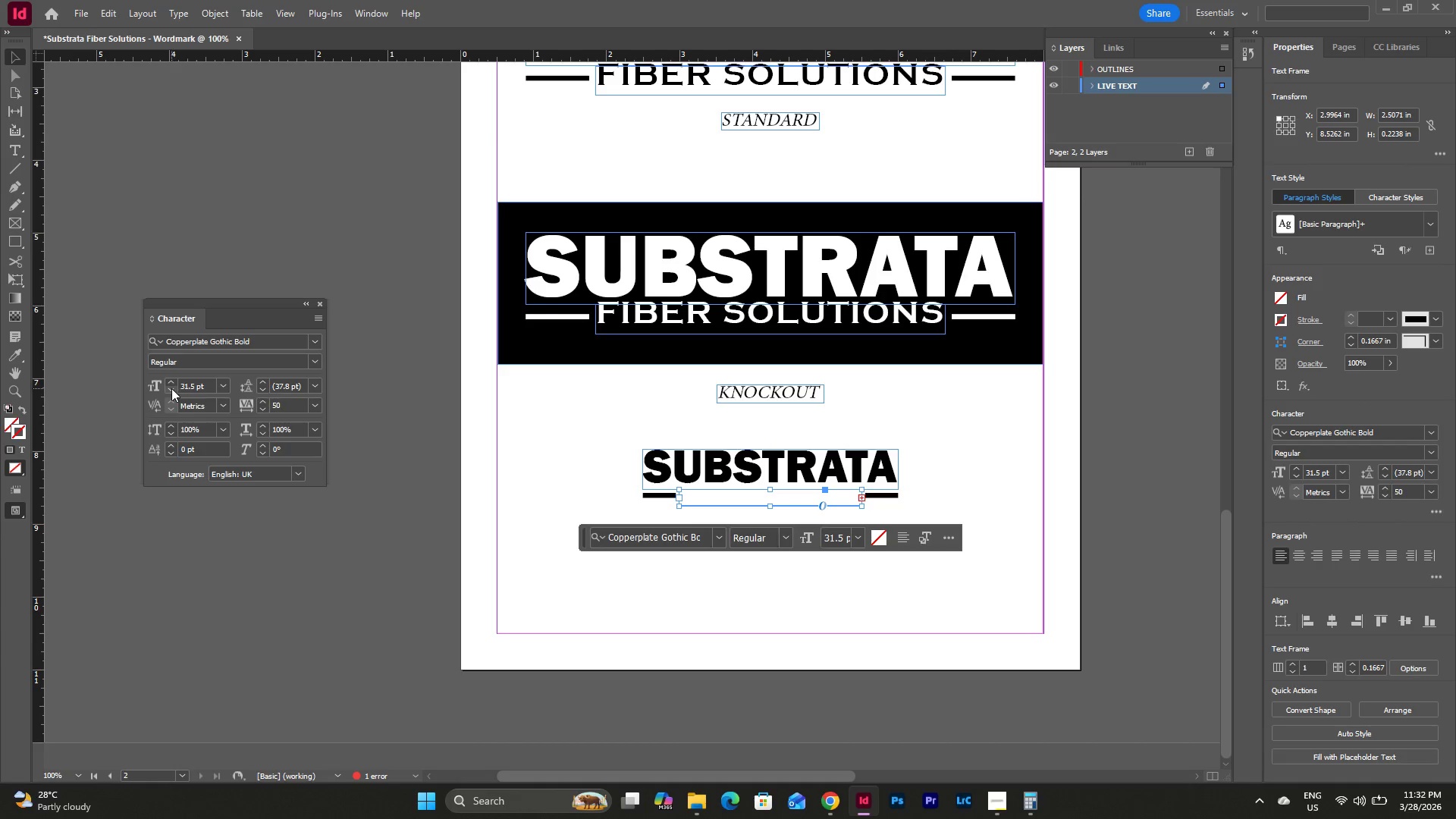 
double_click([171, 388])
 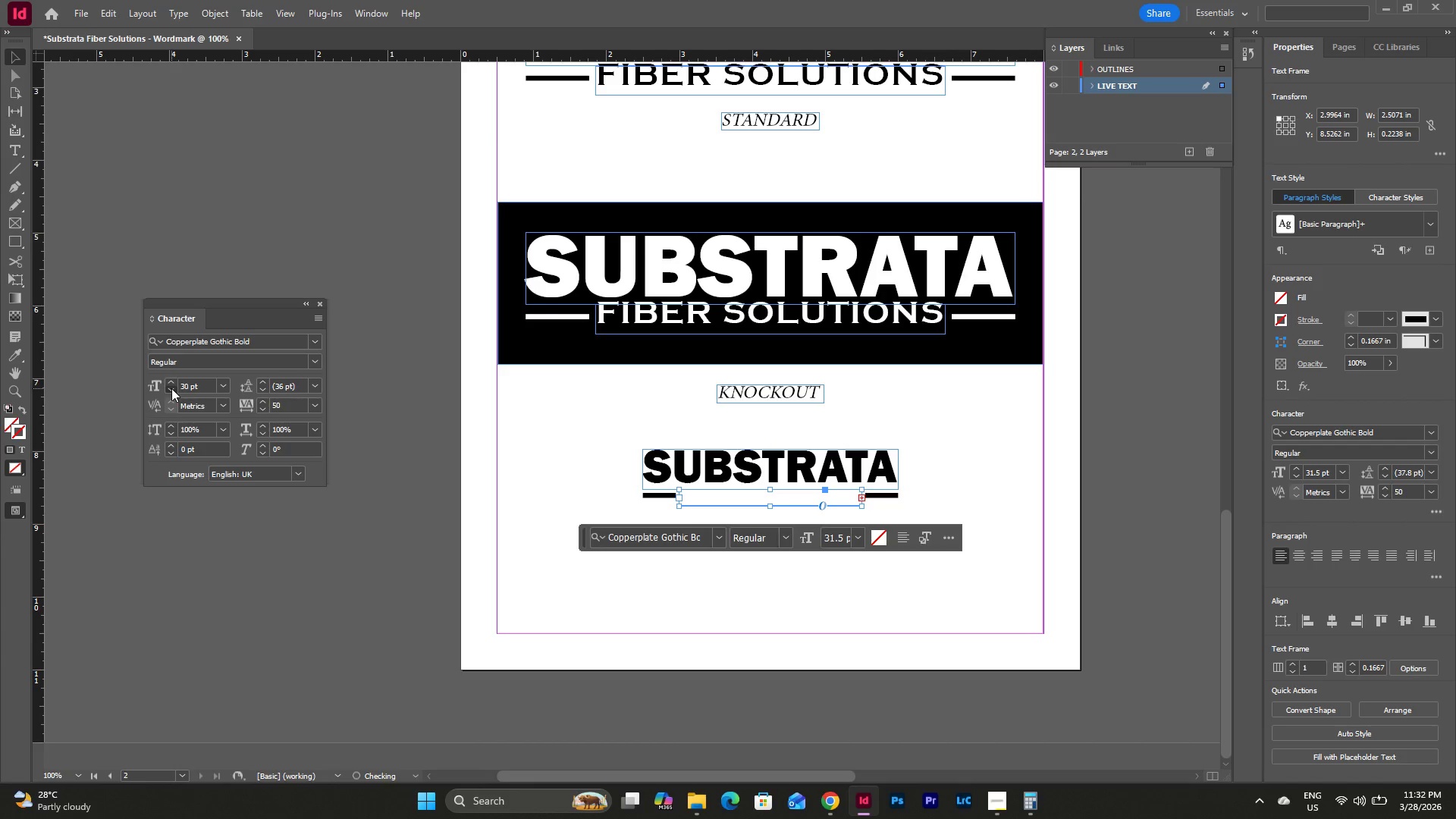 
triple_click([171, 388])
 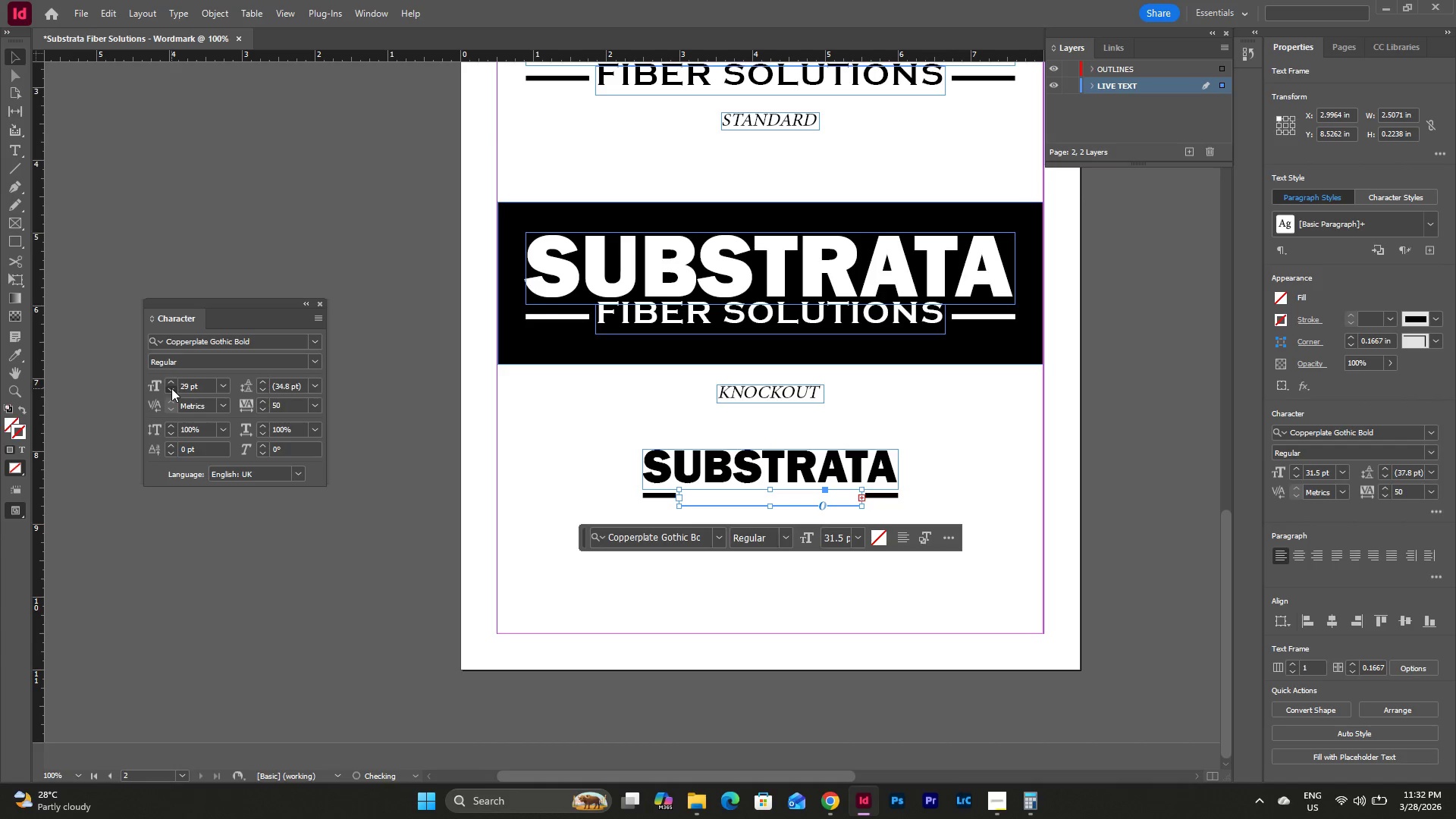 
triple_click([171, 388])
 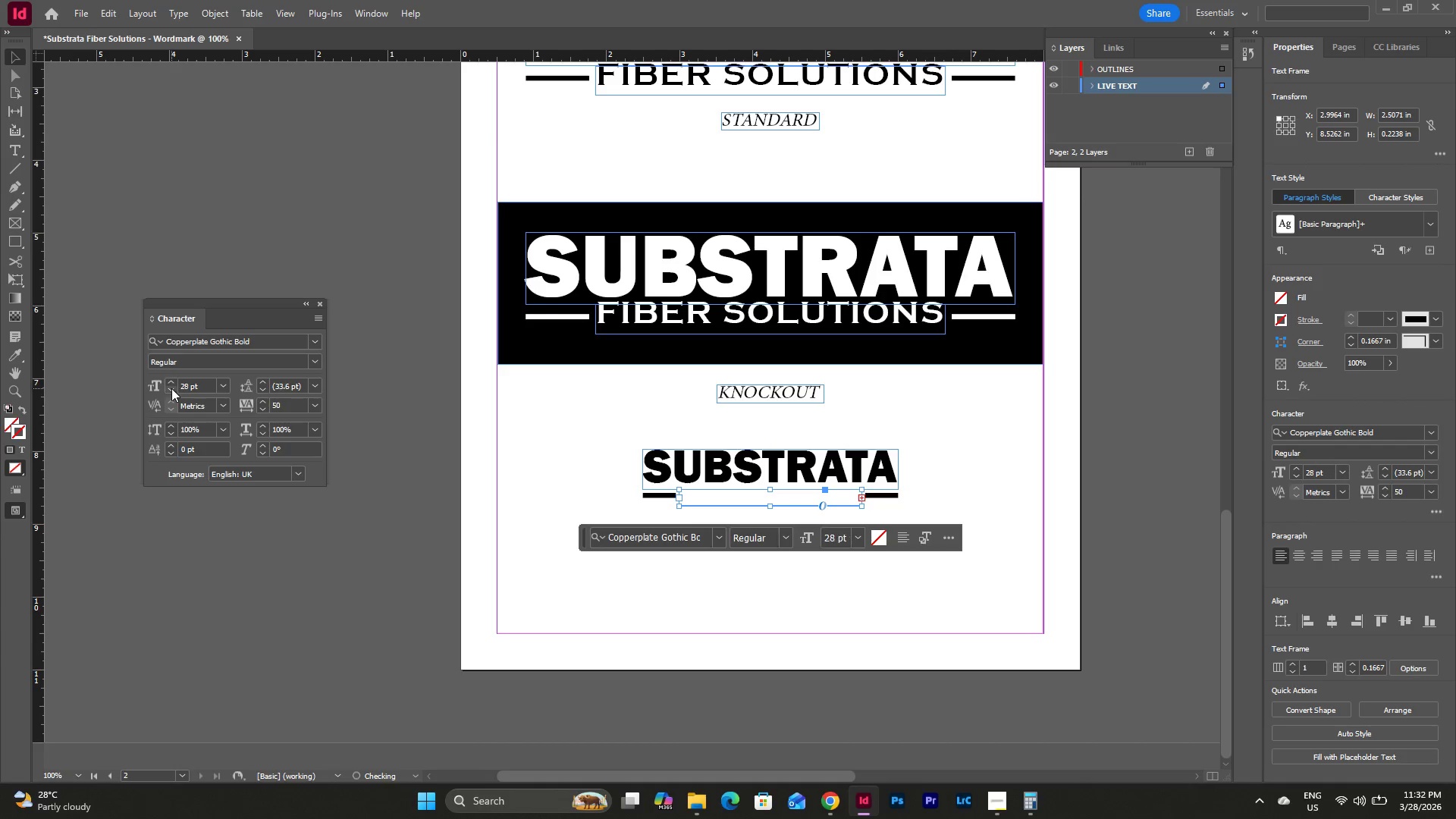 
triple_click([171, 388])
 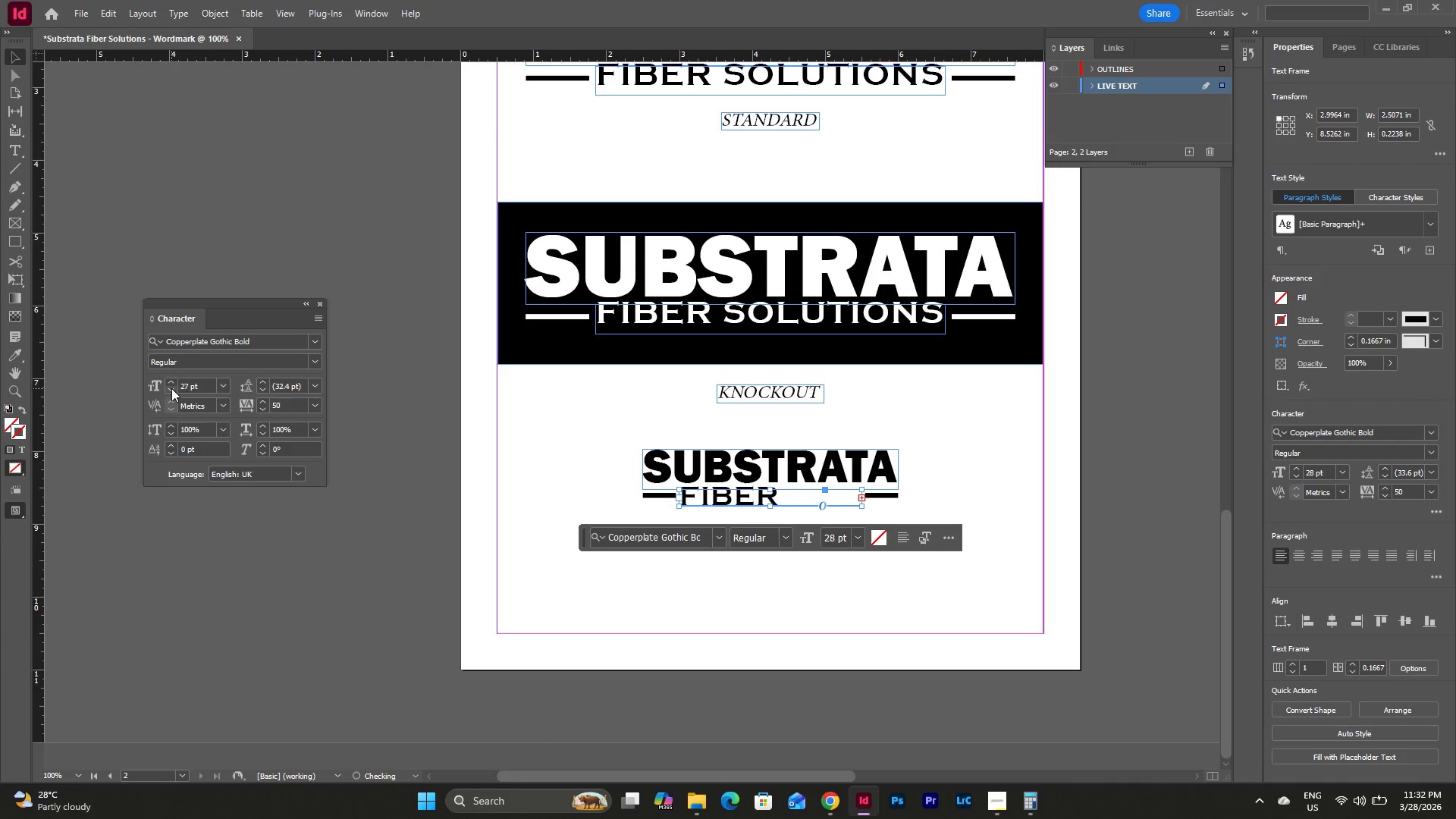 
triple_click([171, 388])
 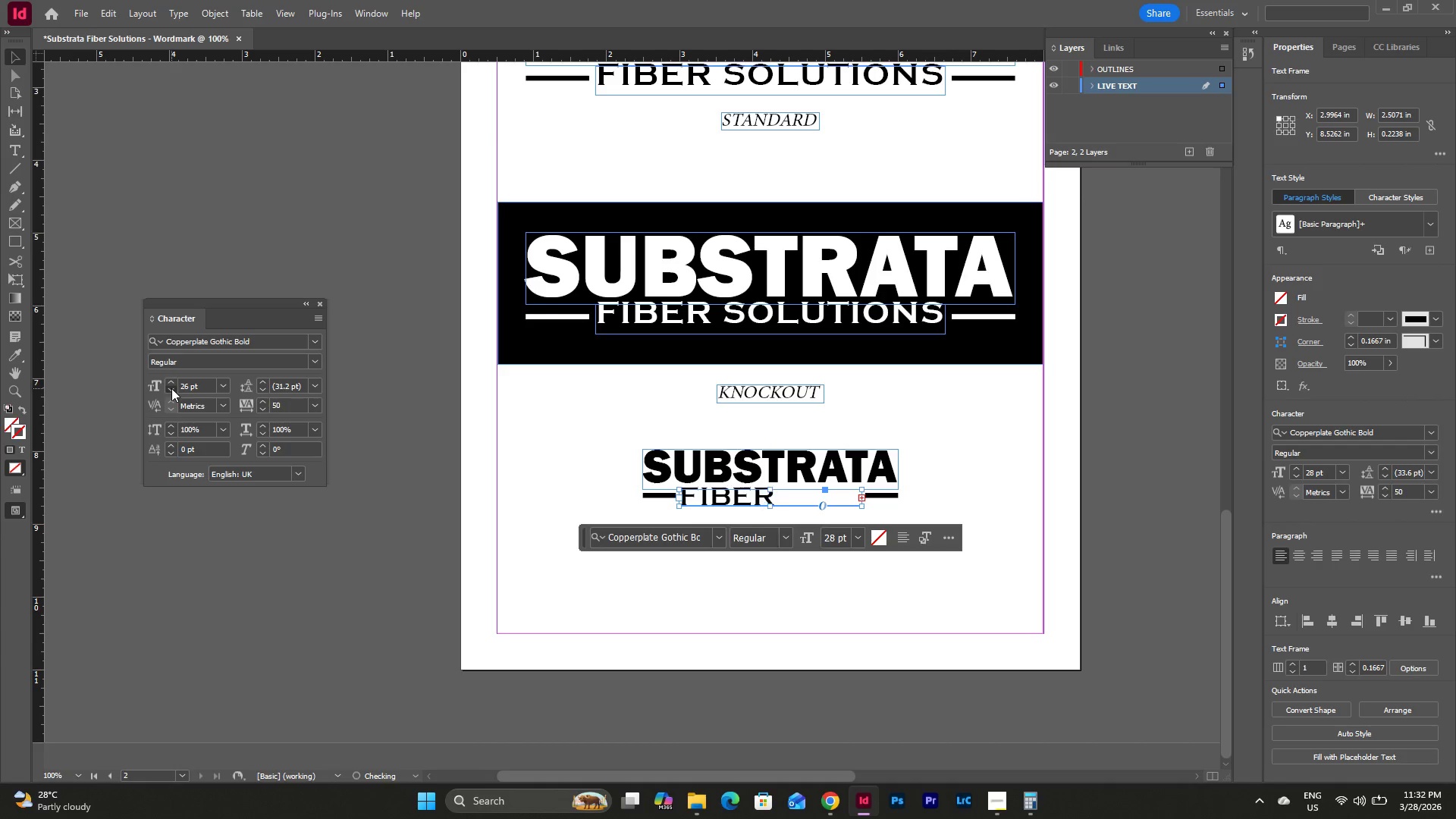 
triple_click([171, 388])
 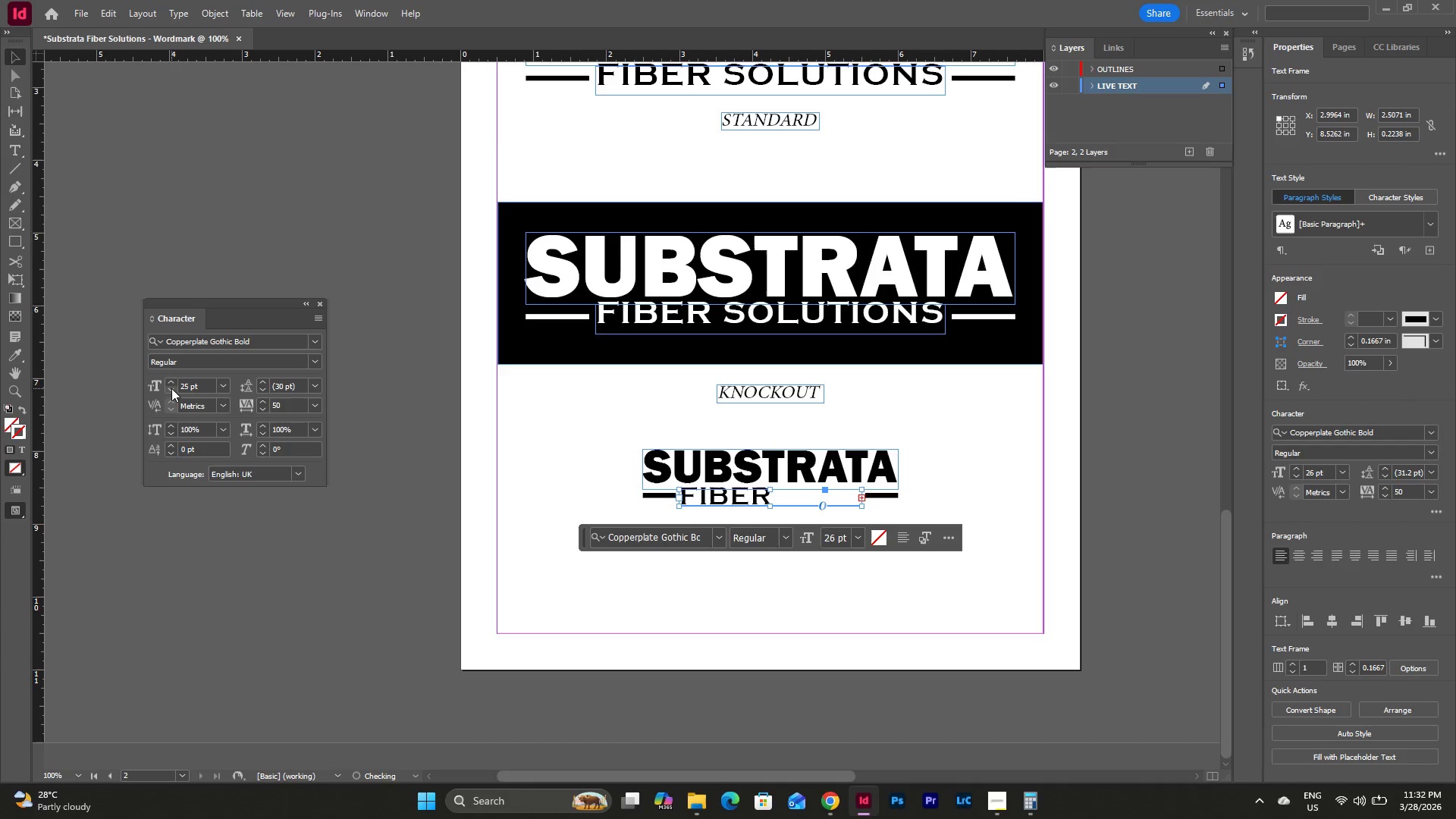 
triple_click([171, 388])
 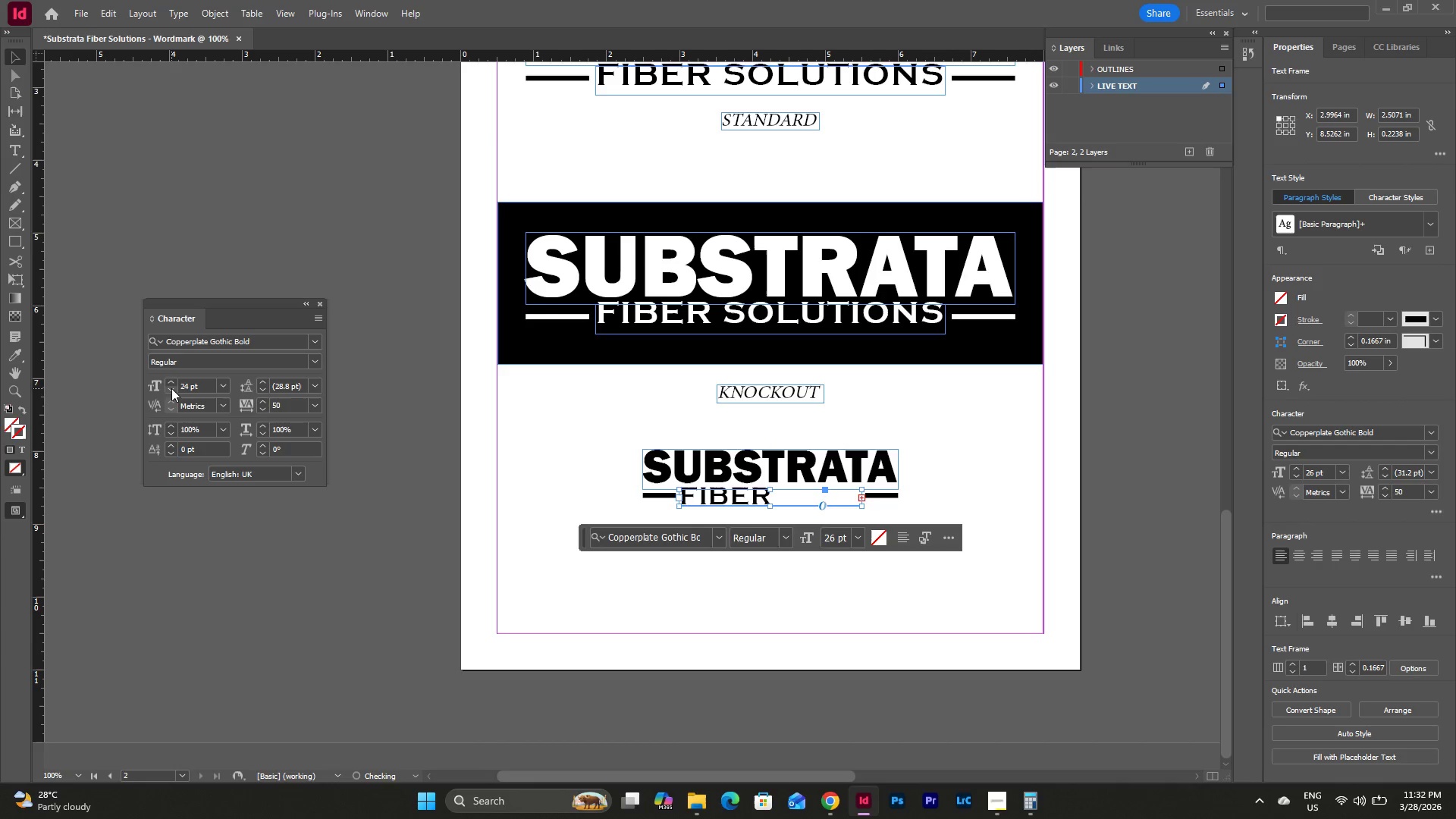 
triple_click([171, 388])
 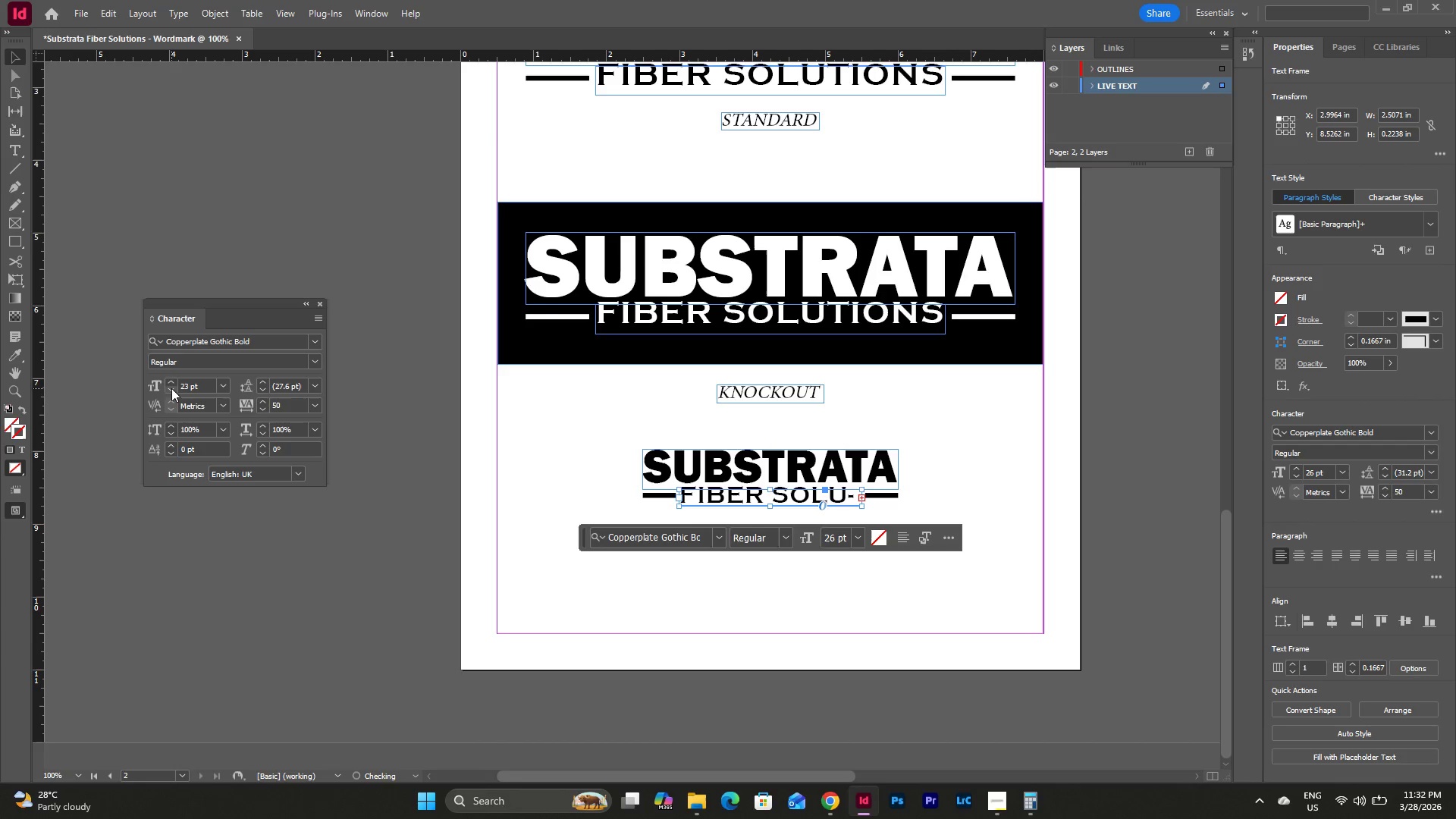 
triple_click([171, 388])
 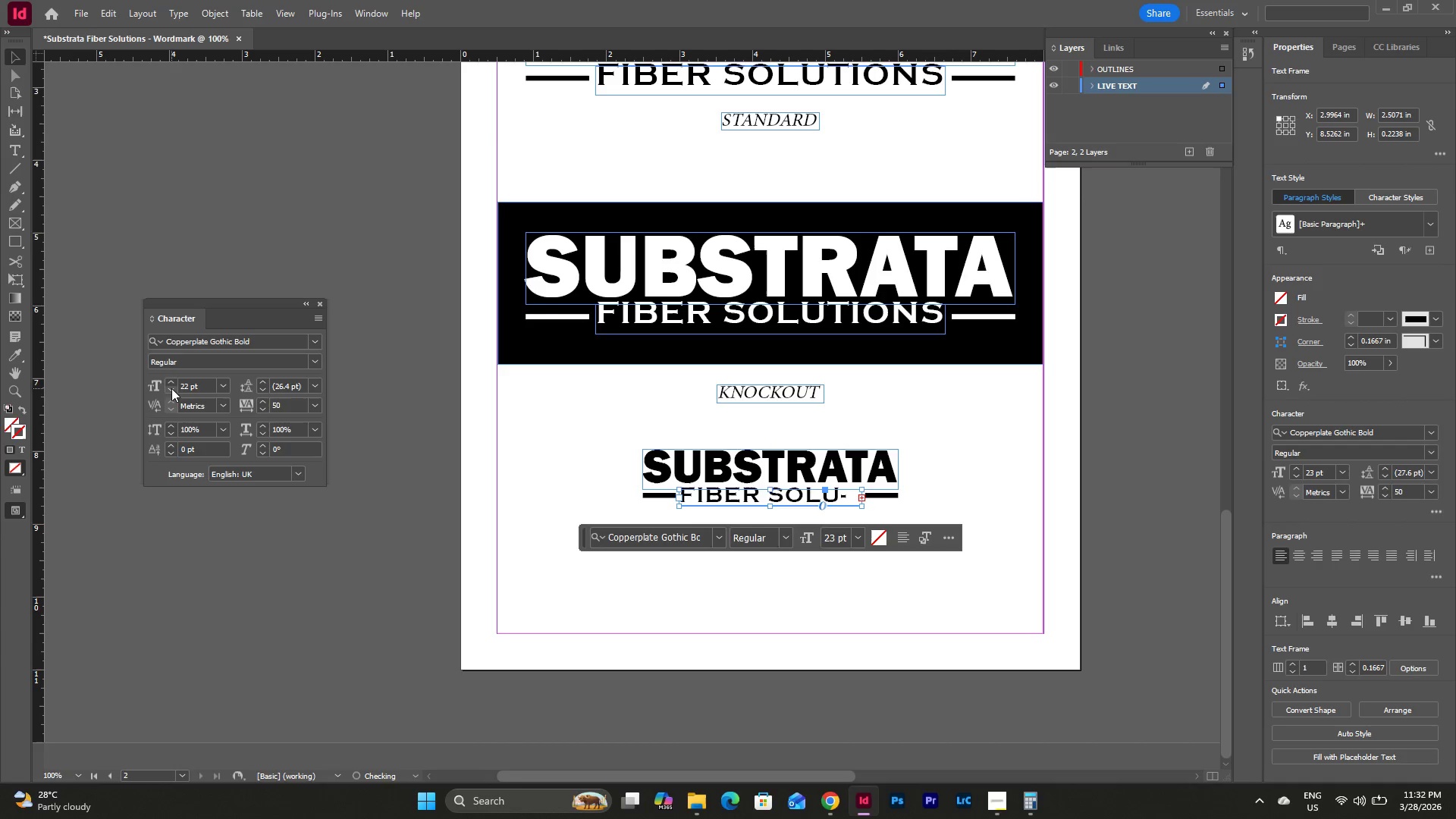 
triple_click([171, 388])
 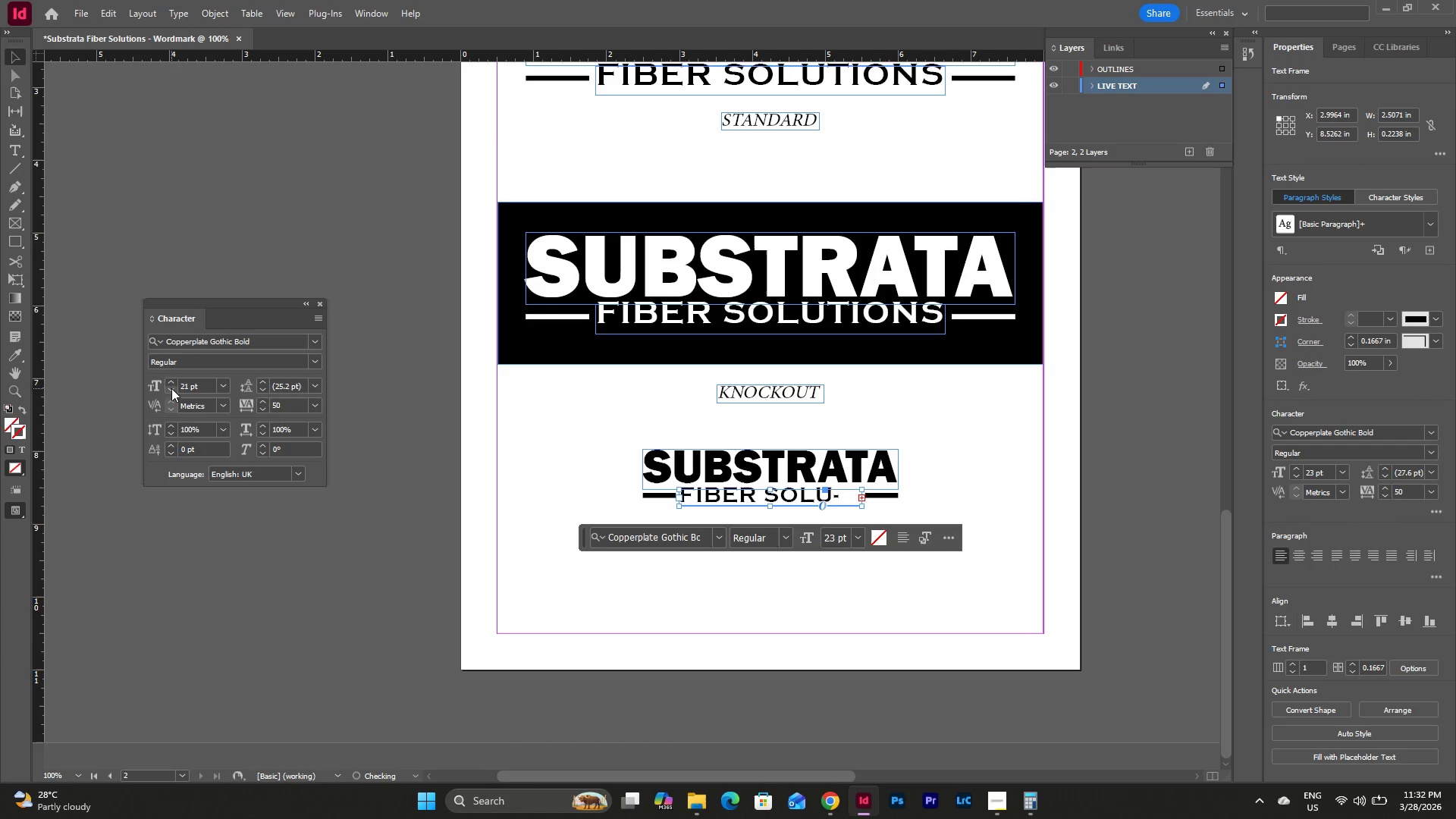 
triple_click([171, 388])
 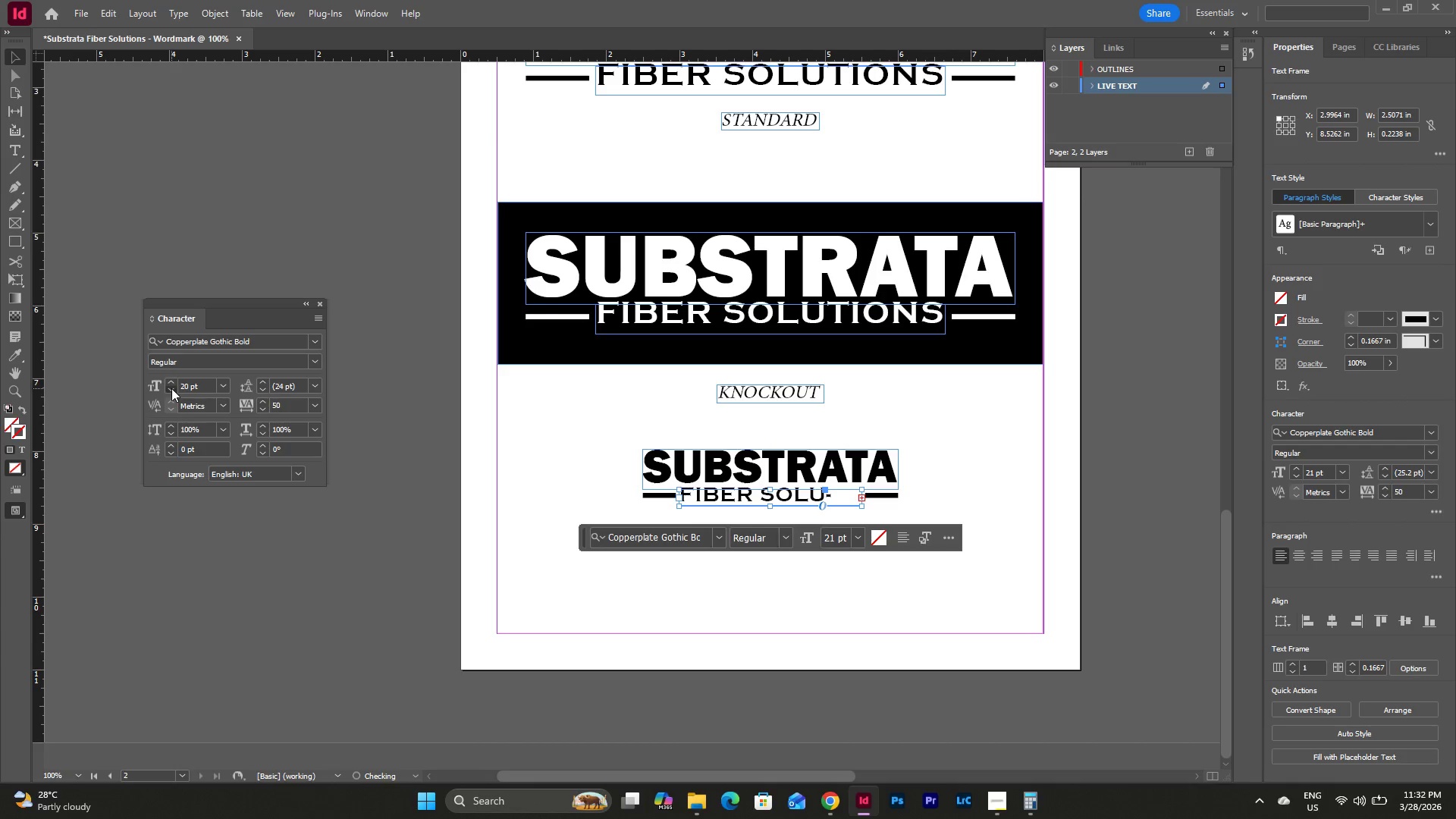 
triple_click([171, 388])
 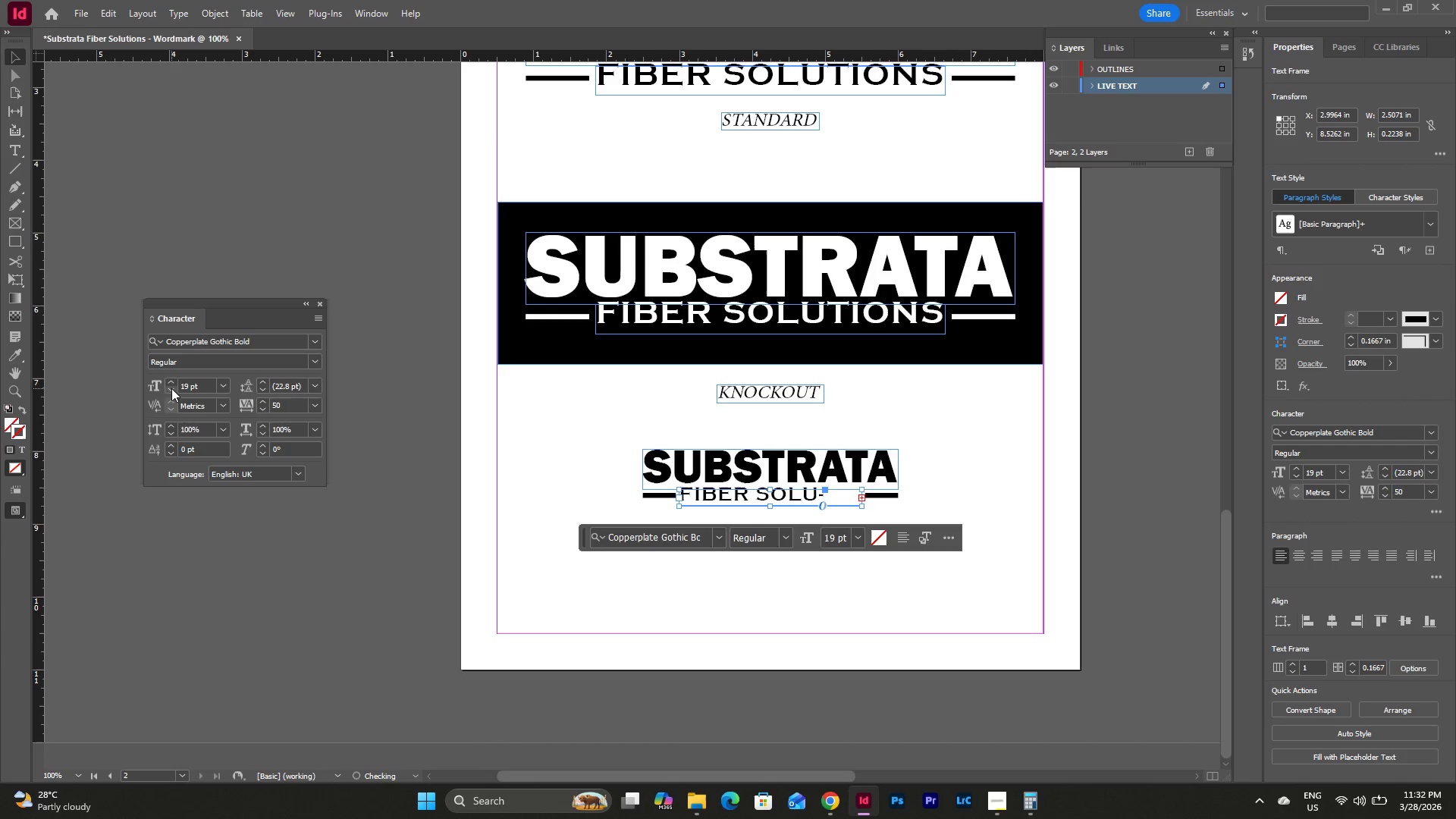 
triple_click([171, 388])
 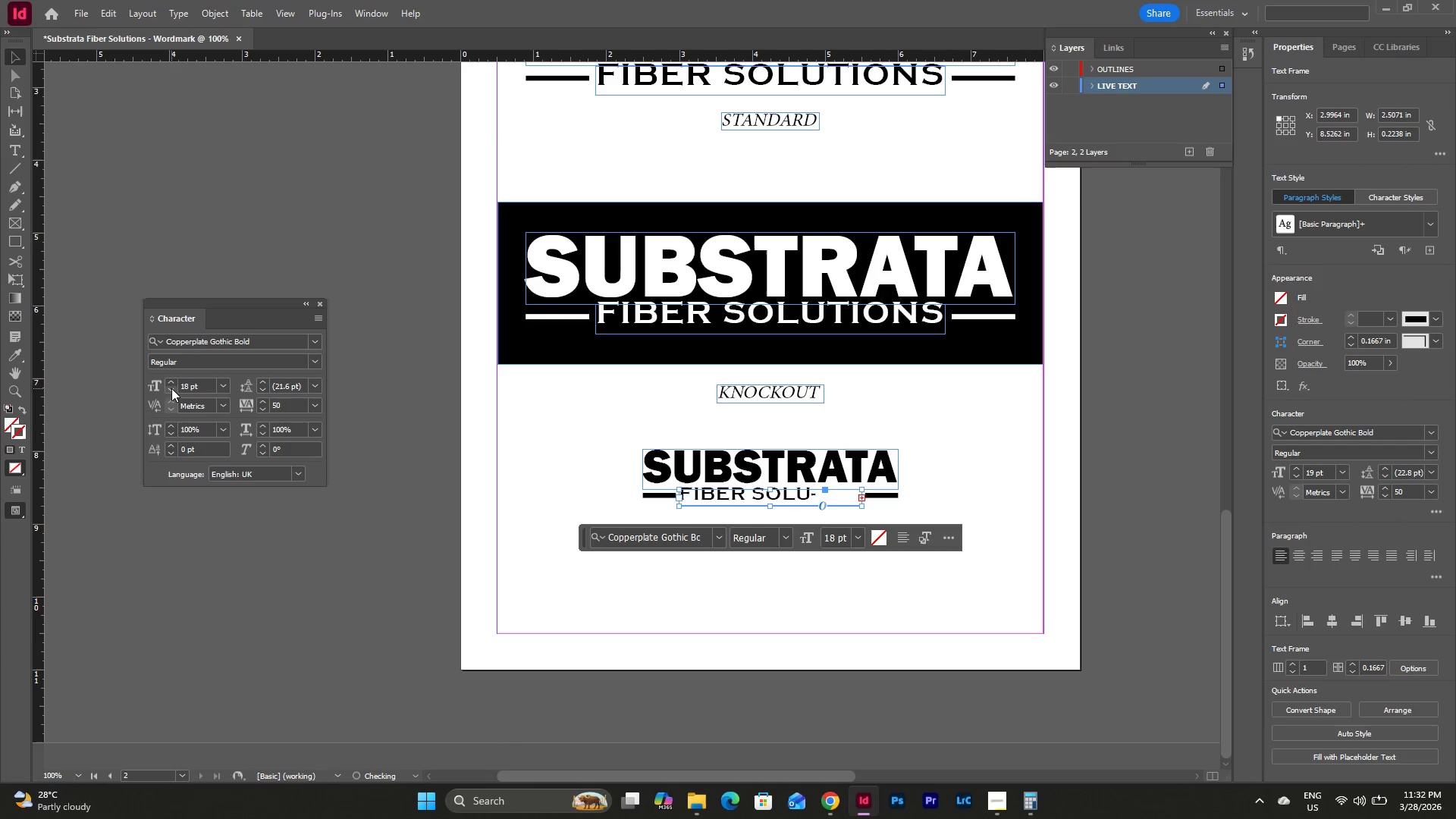 
triple_click([171, 388])
 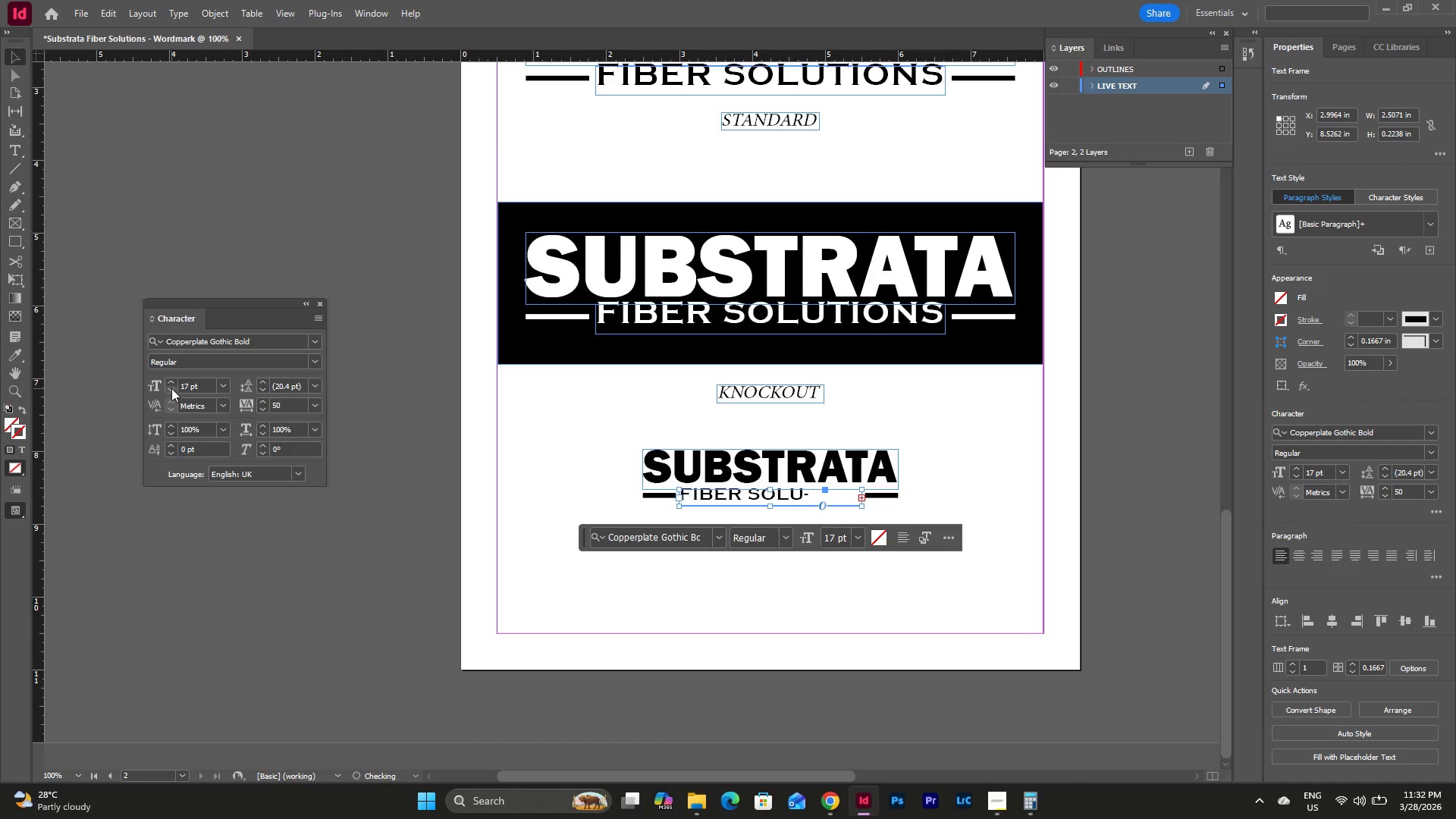 
triple_click([171, 388])
 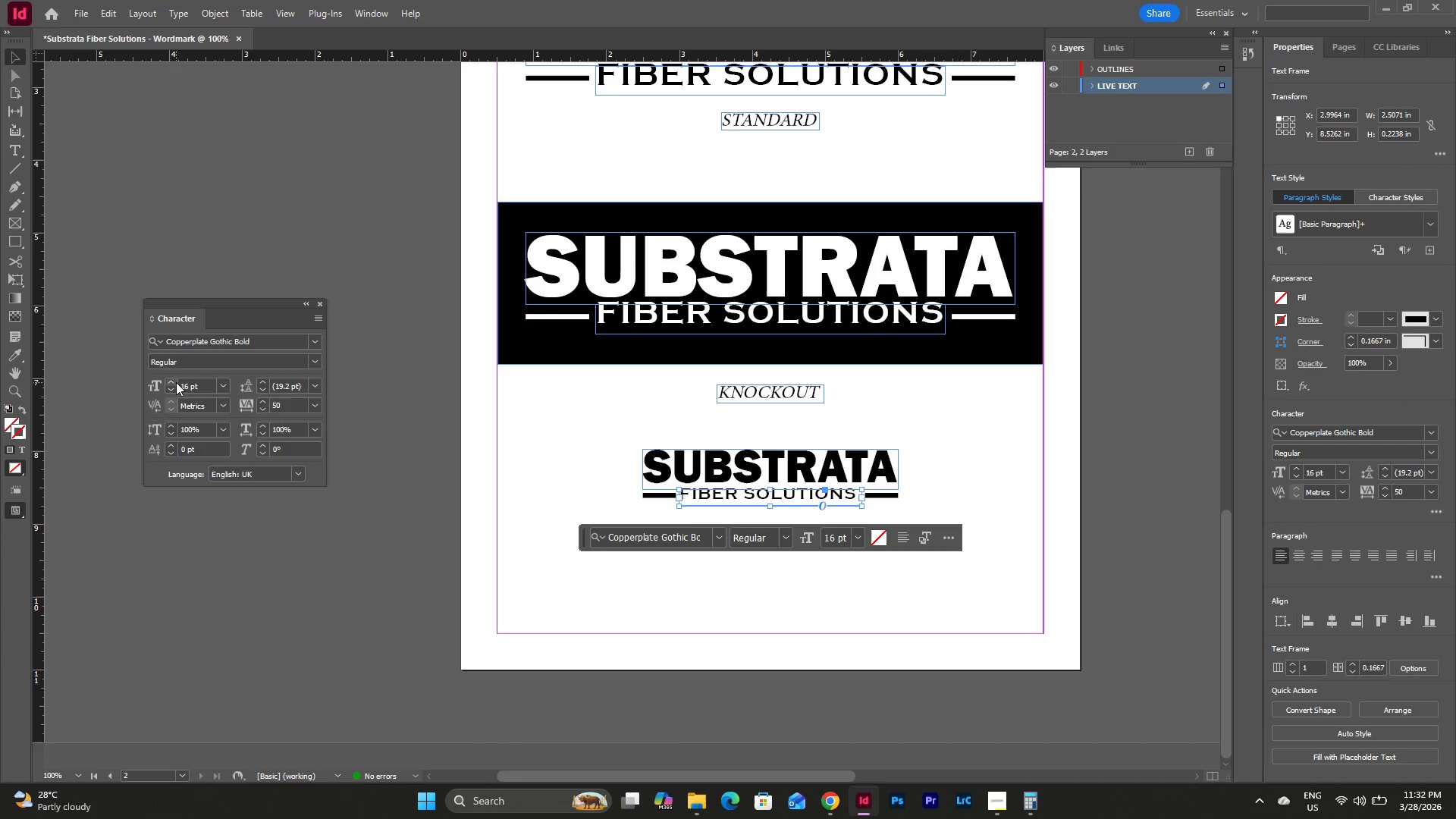 
left_click([175, 381])
 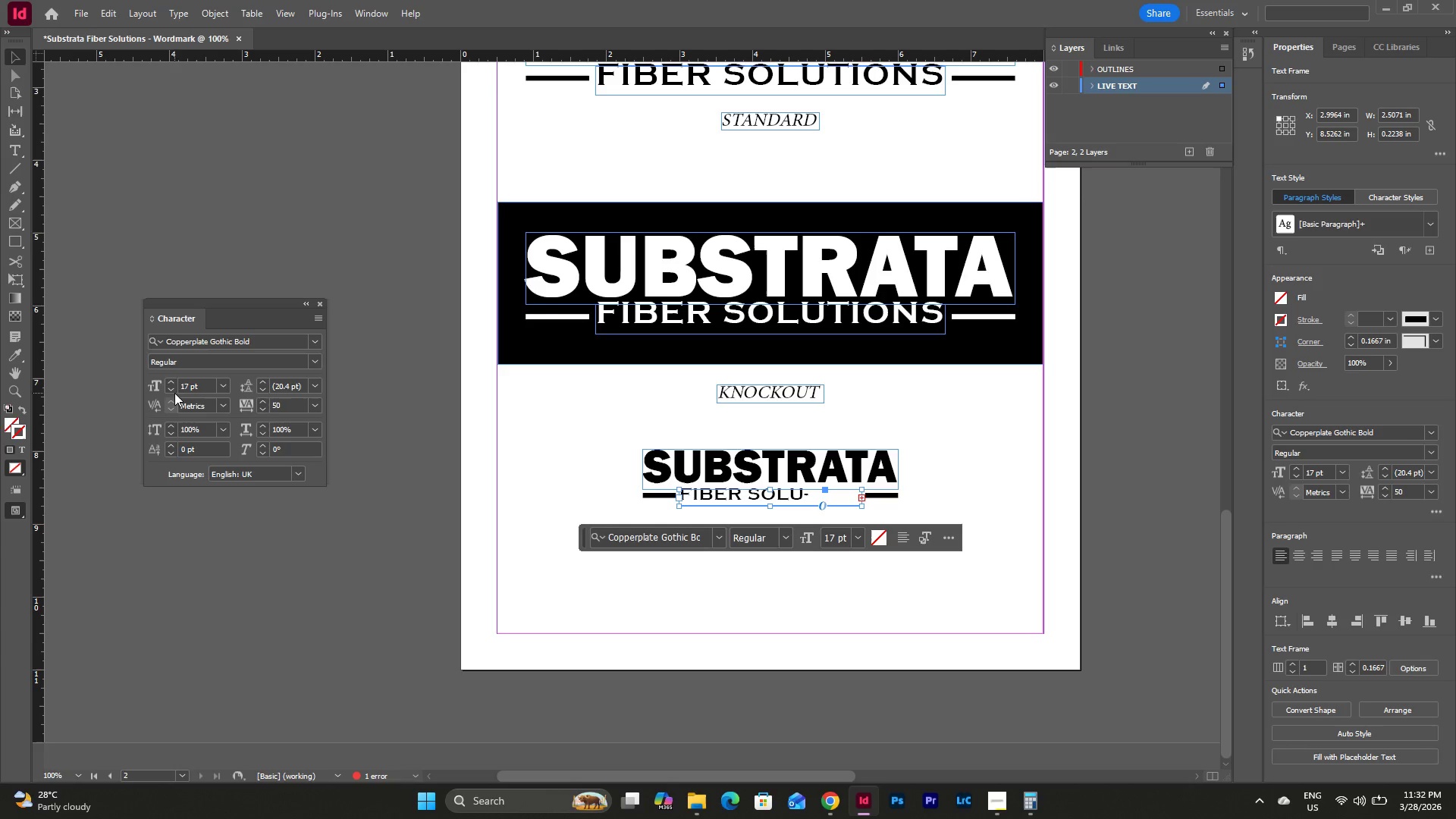 
left_click([172, 389])
 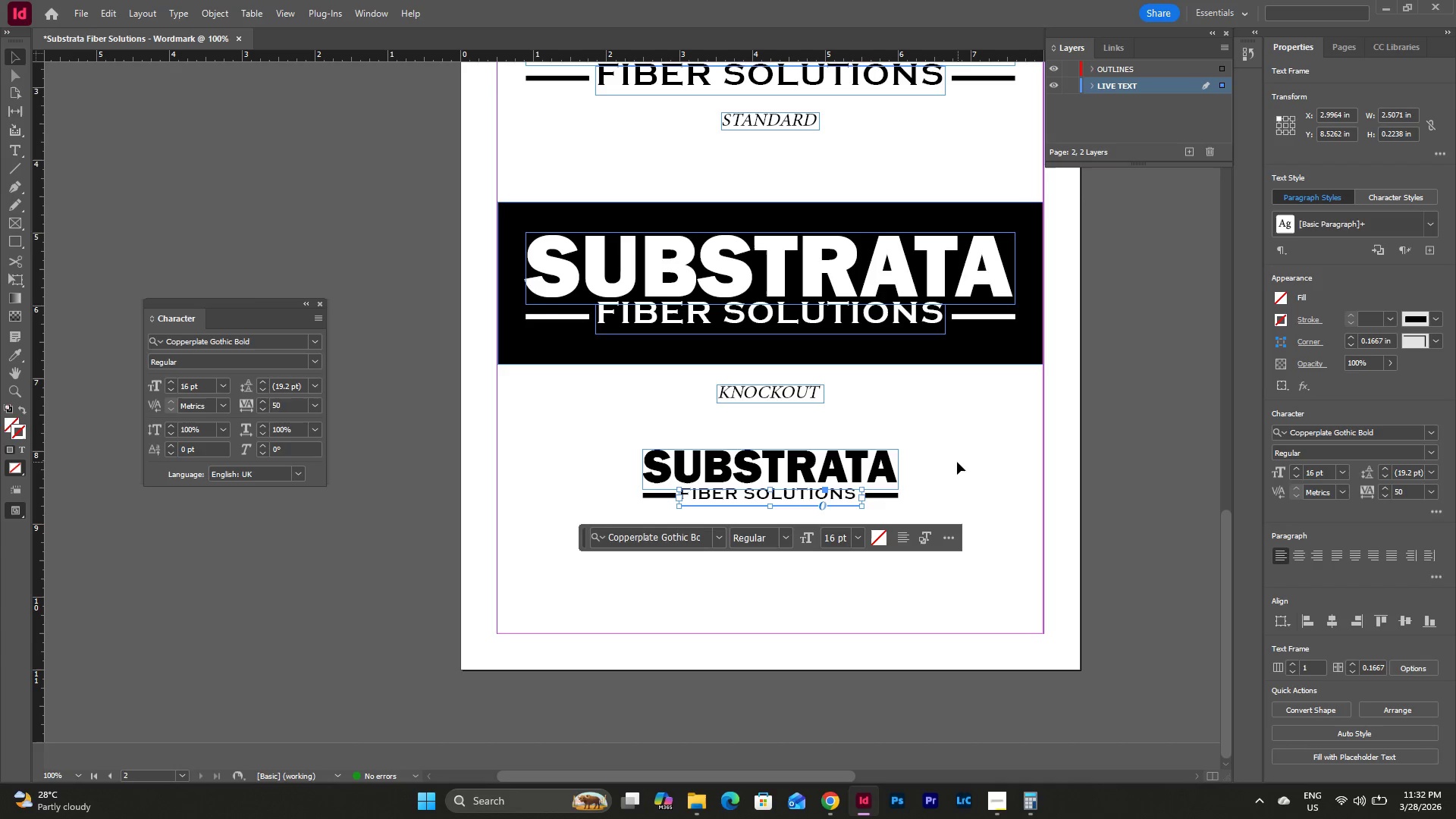 
double_click([957, 462])
 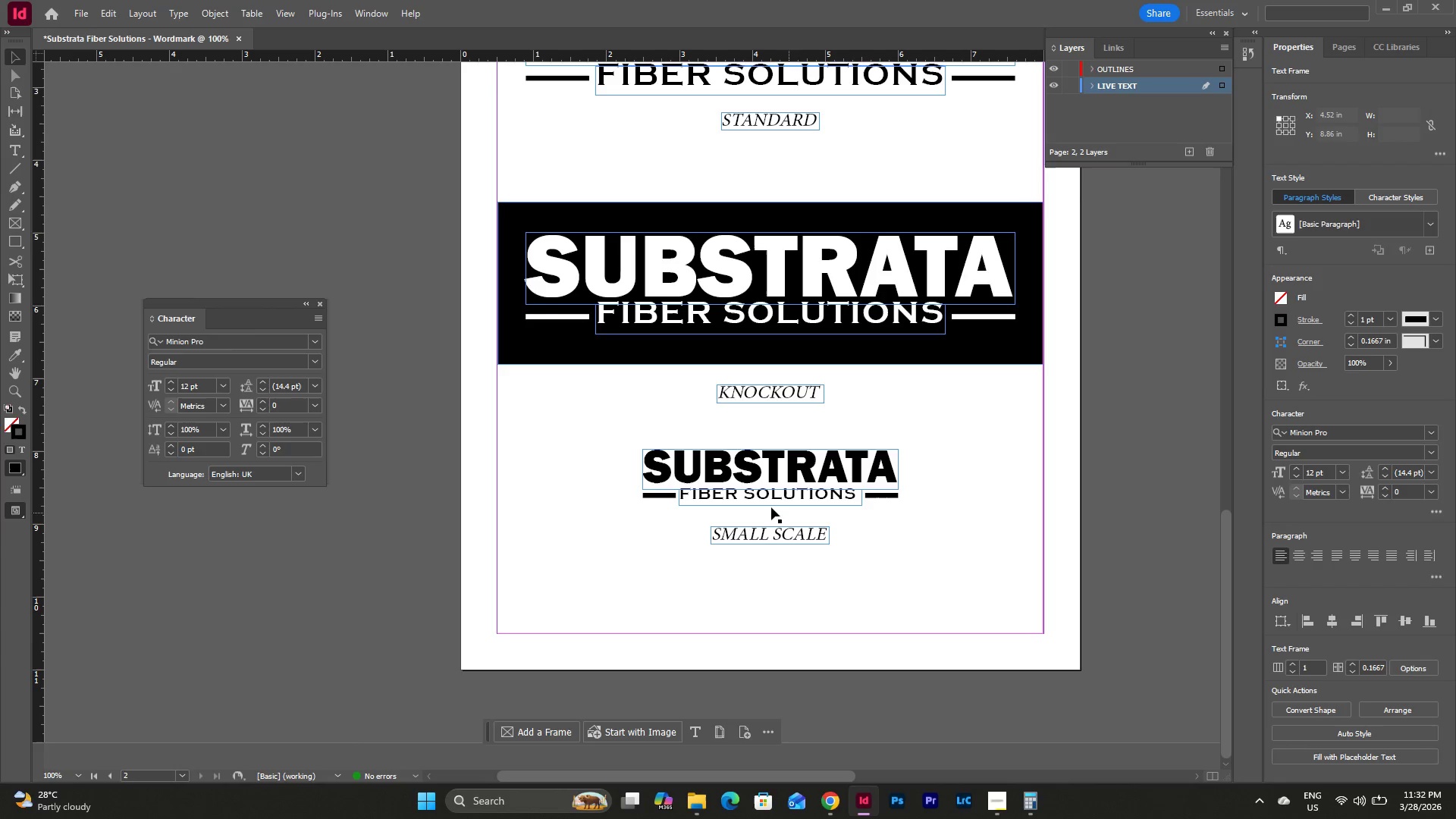 
left_click([767, 496])
 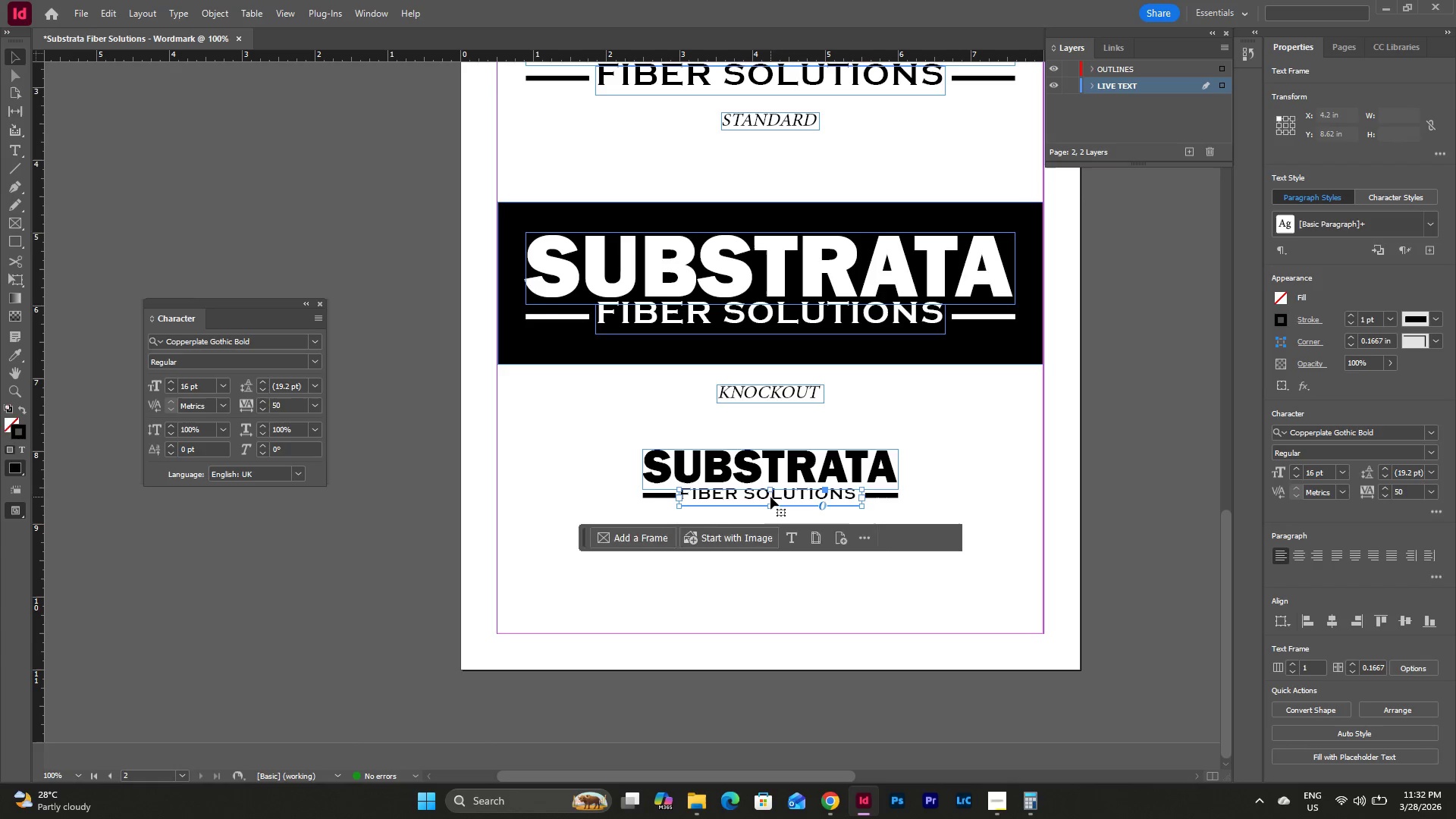 
left_click_drag(start_coordinate=[770, 497], to_coordinate=[775, 497])
 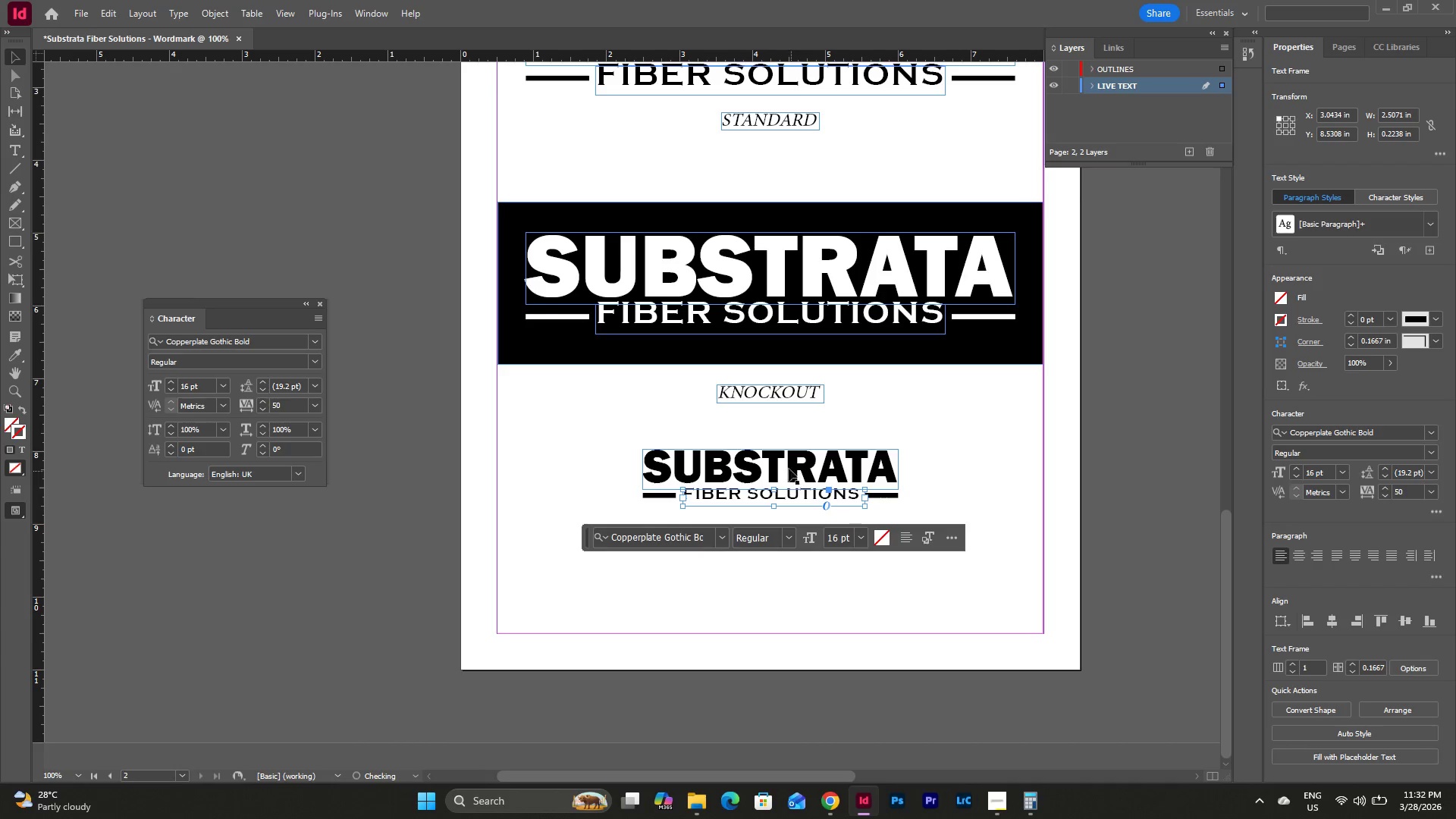 
left_click([787, 467])
 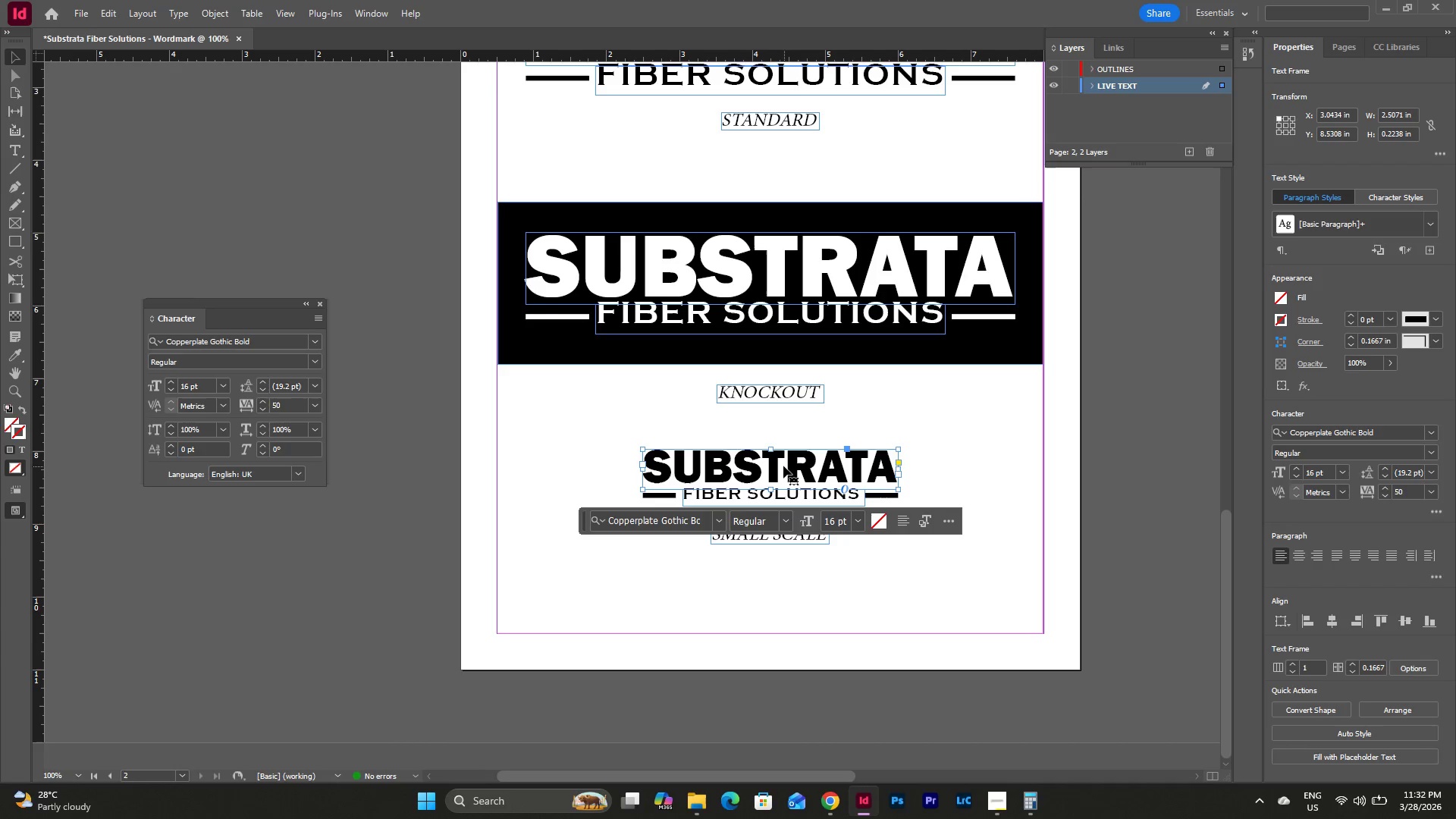 
left_click_drag(start_coordinate=[783, 466], to_coordinate=[787, 466])
 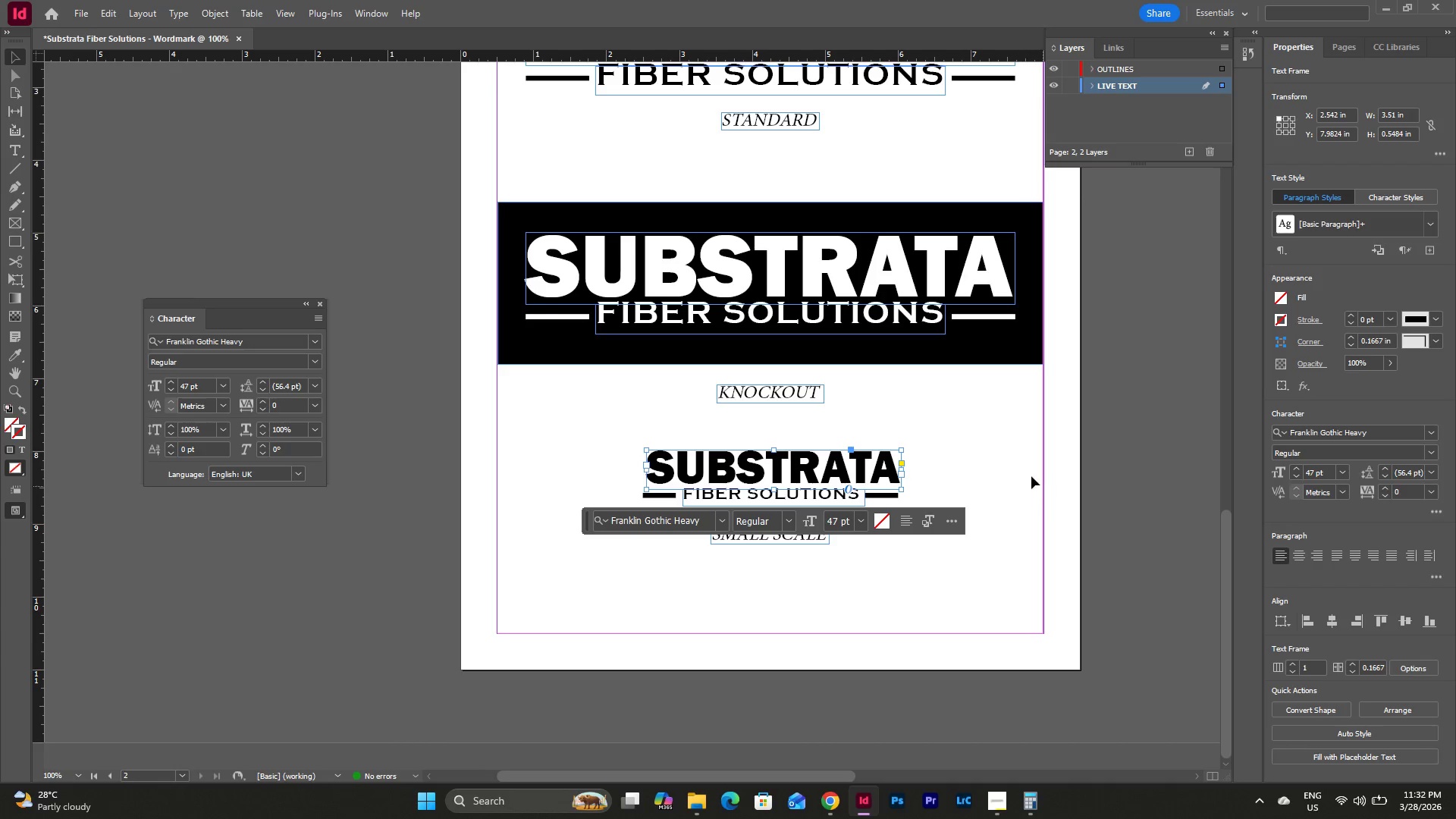 
left_click([992, 447])
 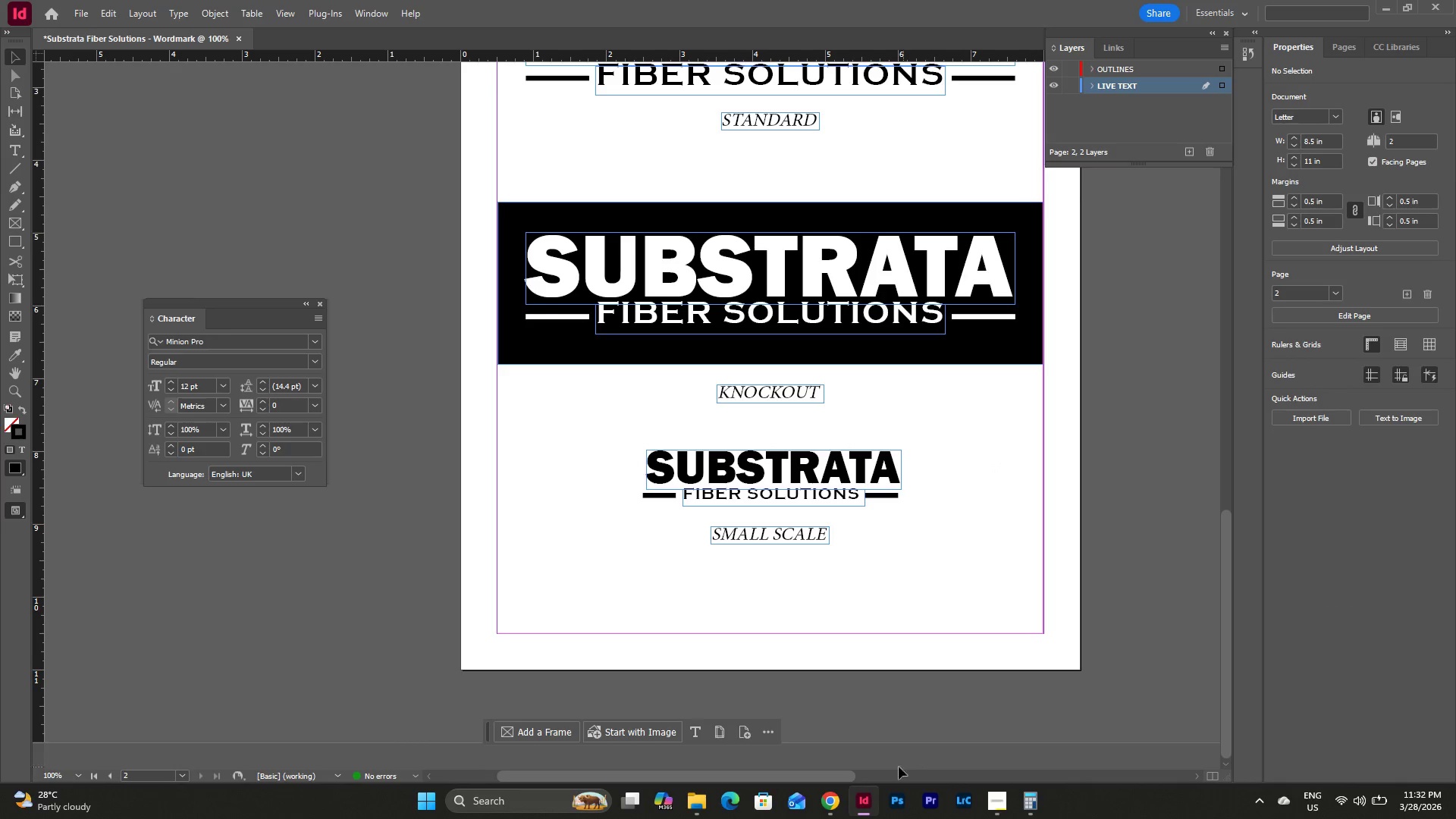 
left_click_drag(start_coordinate=[809, 772], to_coordinate=[762, 770])
 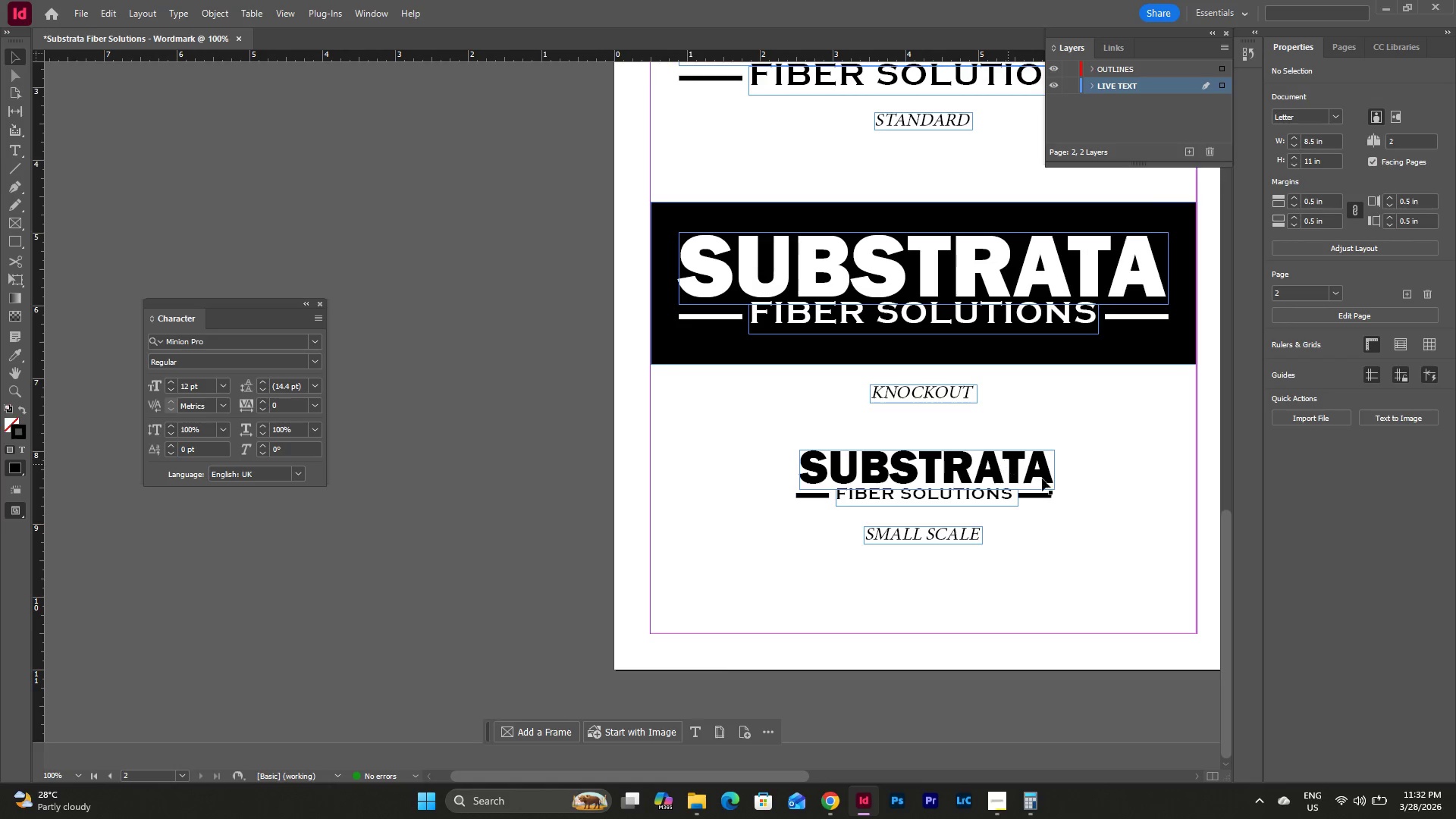 
left_click([1059, 504])
 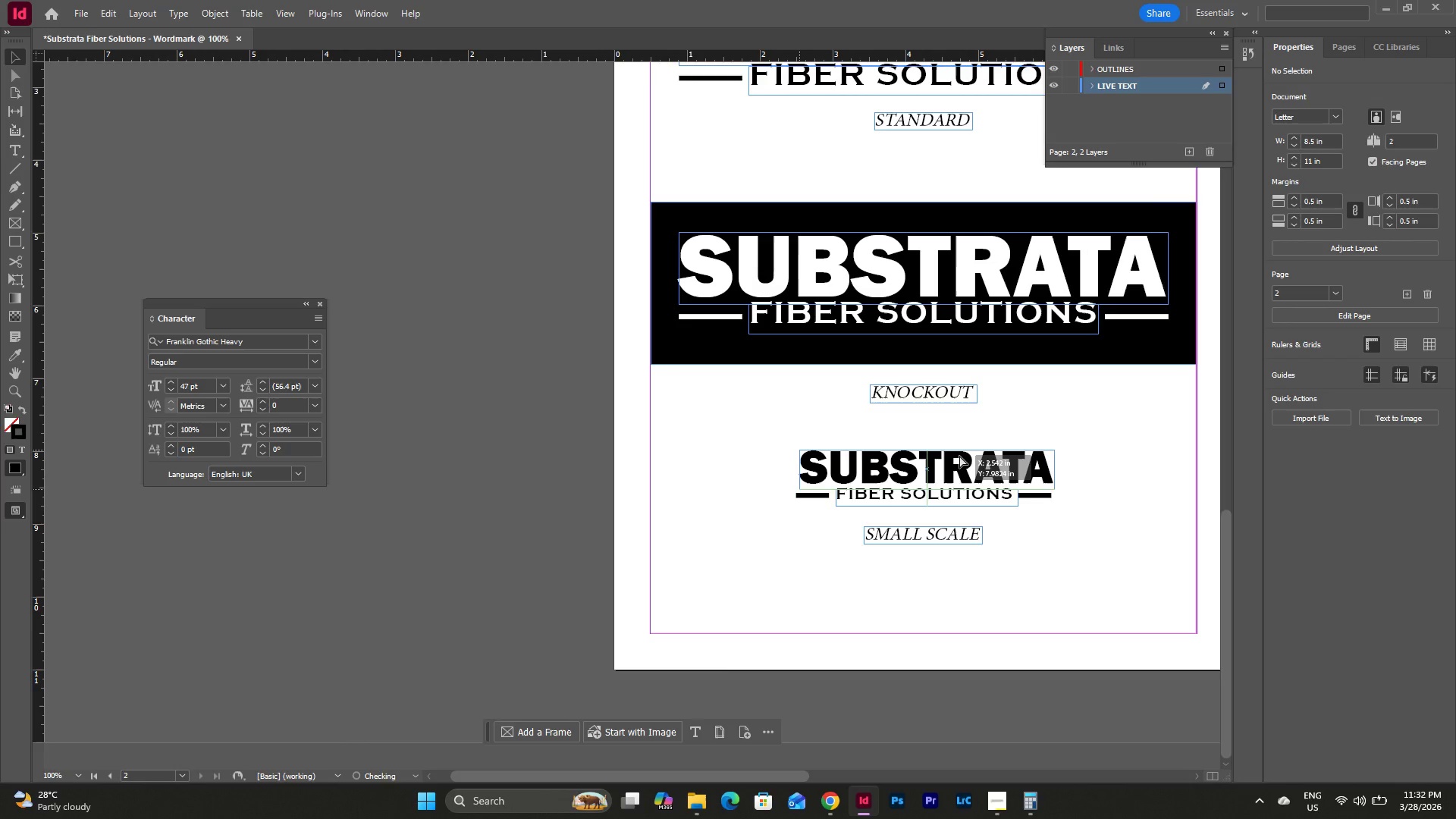 
left_click([1108, 462])
 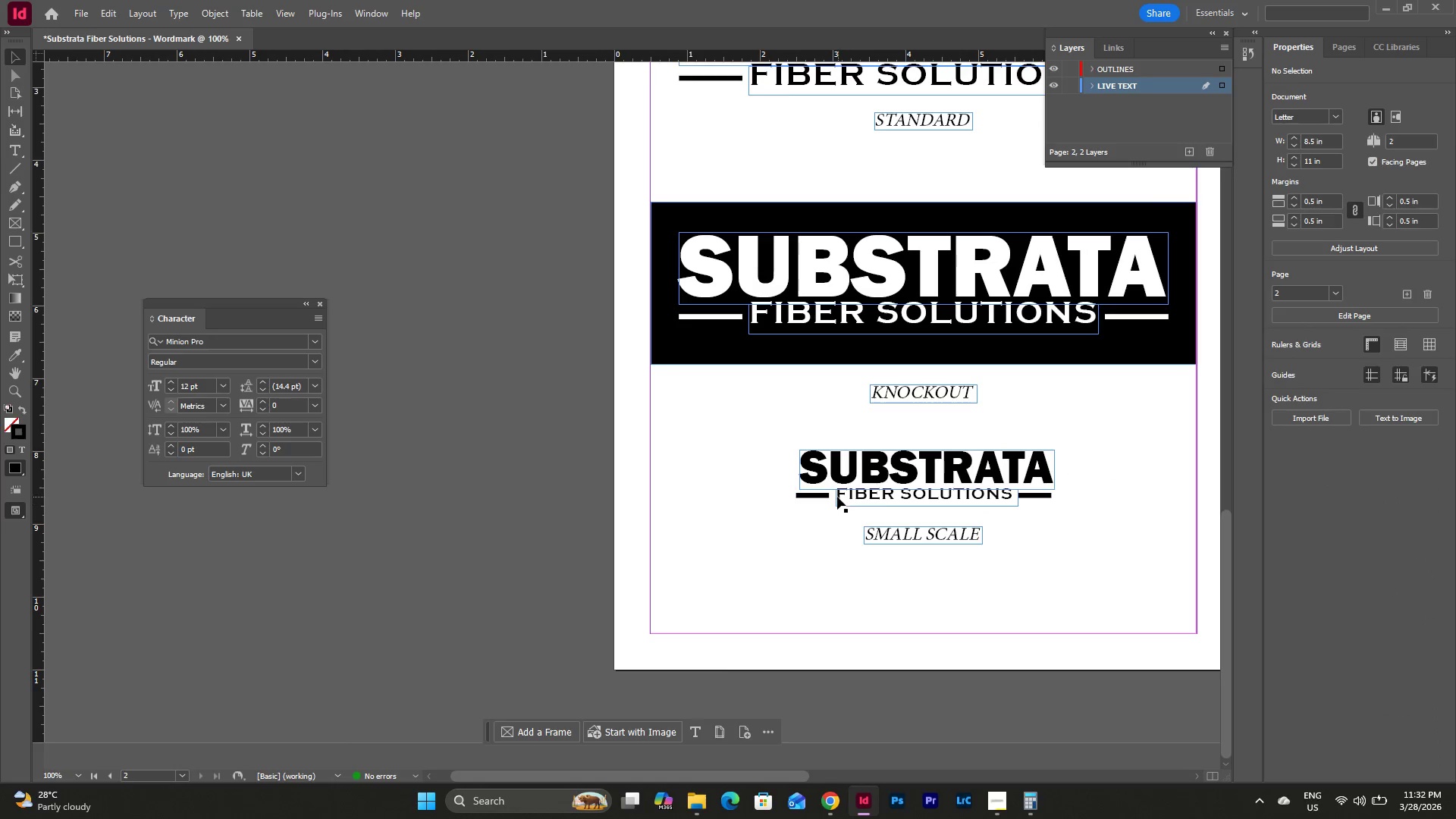 
left_click([804, 495])
 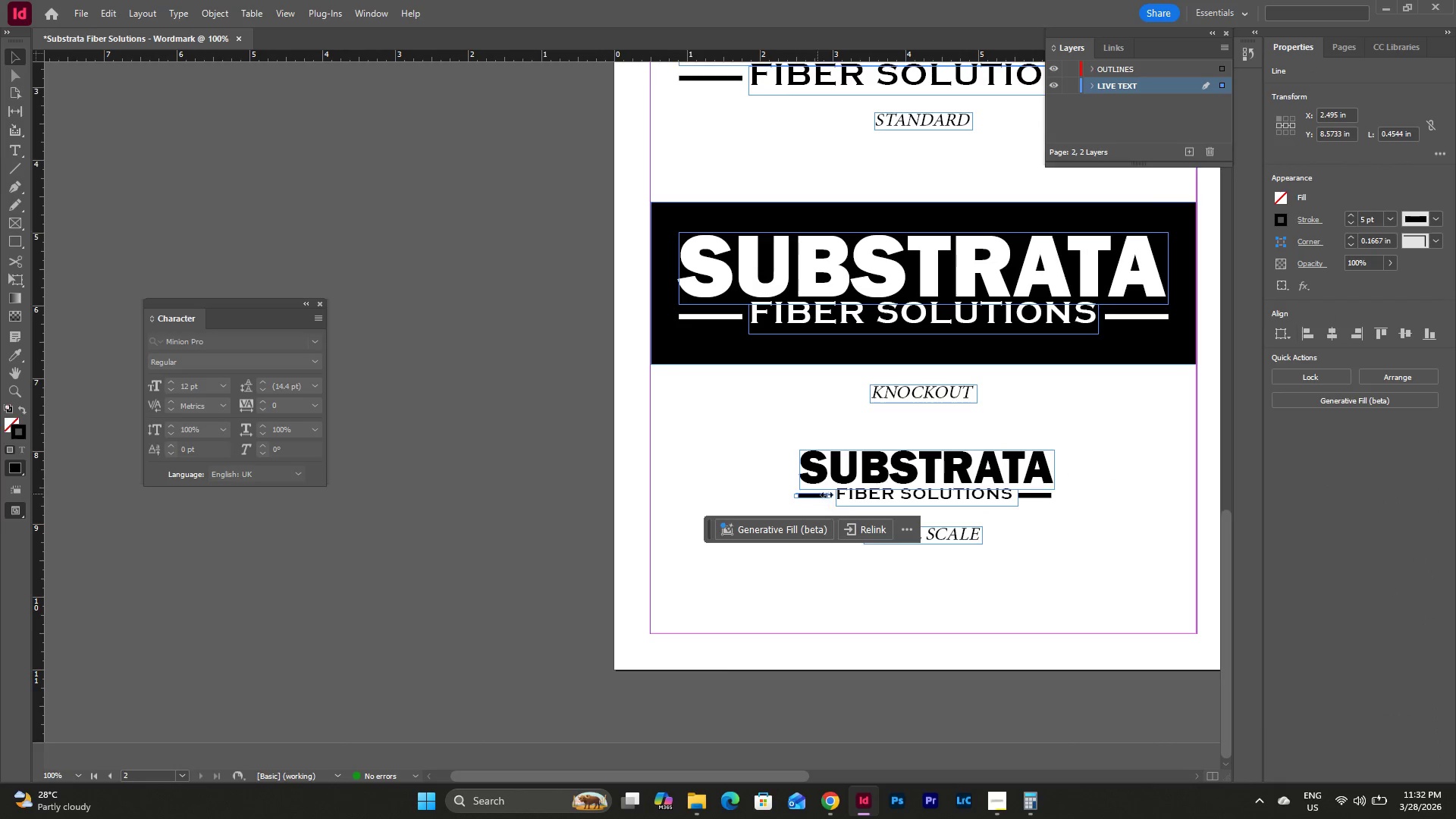 
hold_key(key=ShiftLeft, duration=0.73)
left_click([1039, 497])
 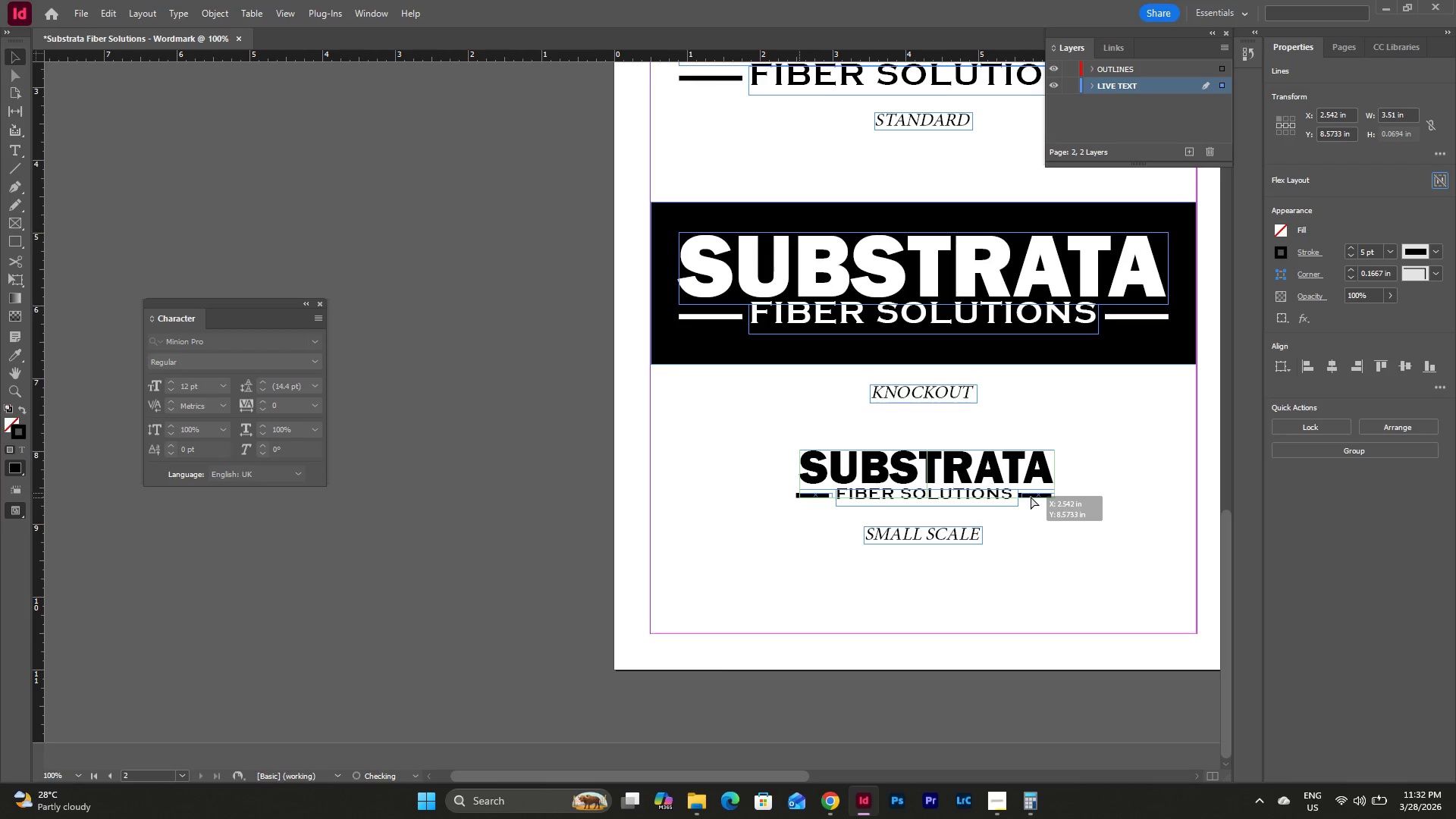 
left_click([1051, 526])
 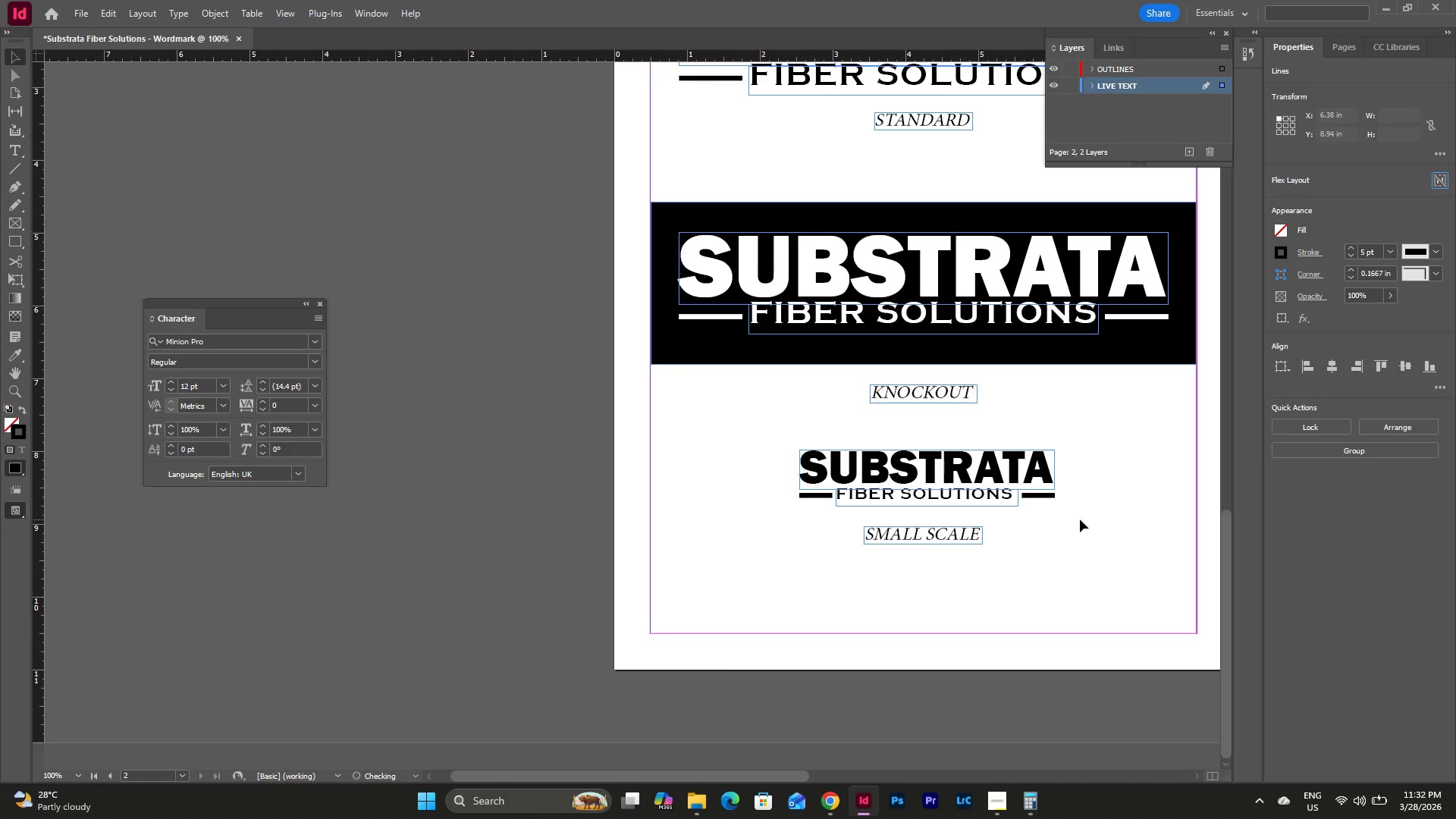 
left_click_drag(start_coordinate=[1080, 519], to_coordinate=[775, 451])
 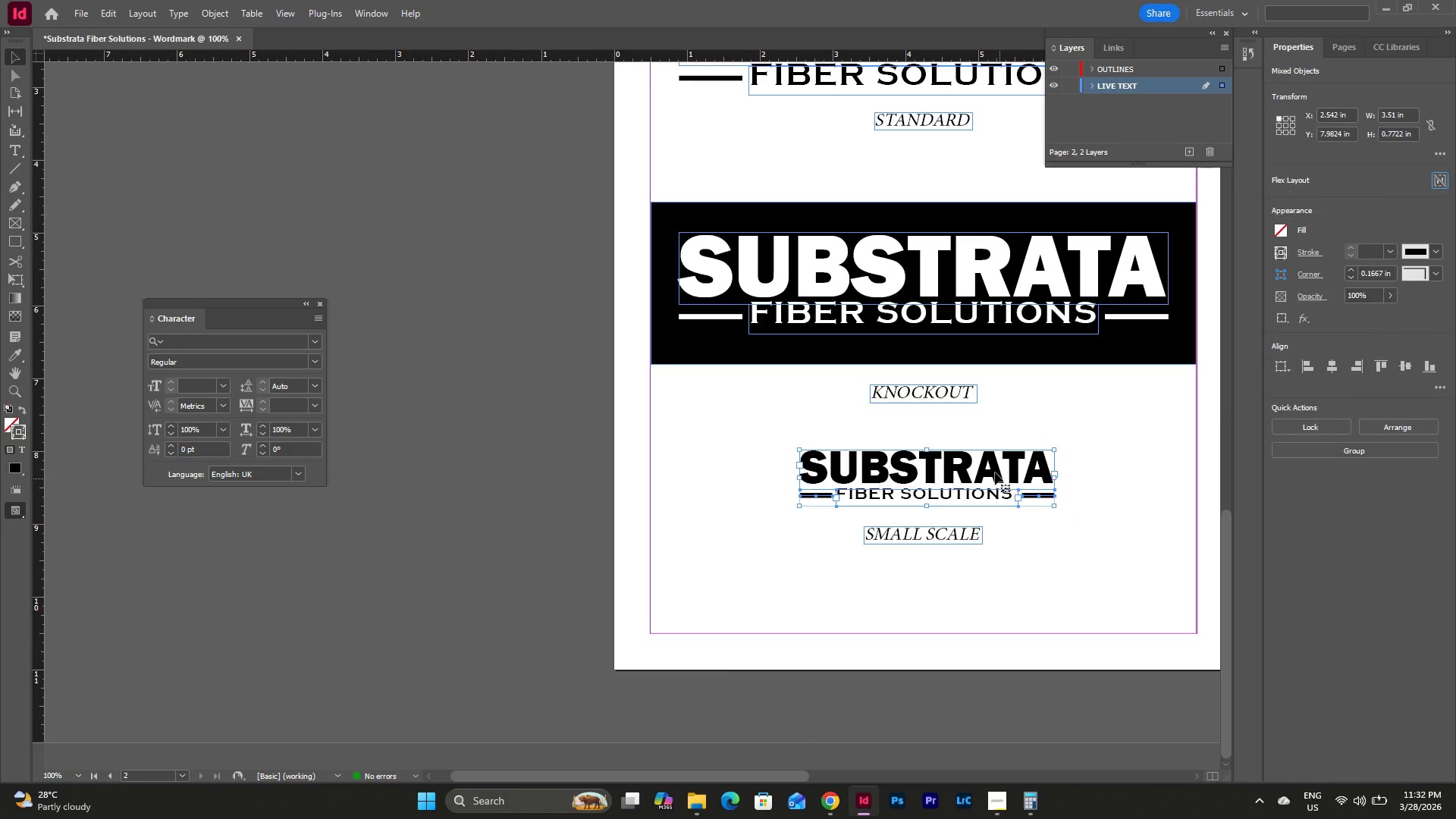 
left_click_drag(start_coordinate=[994, 472], to_coordinate=[990, 472])
 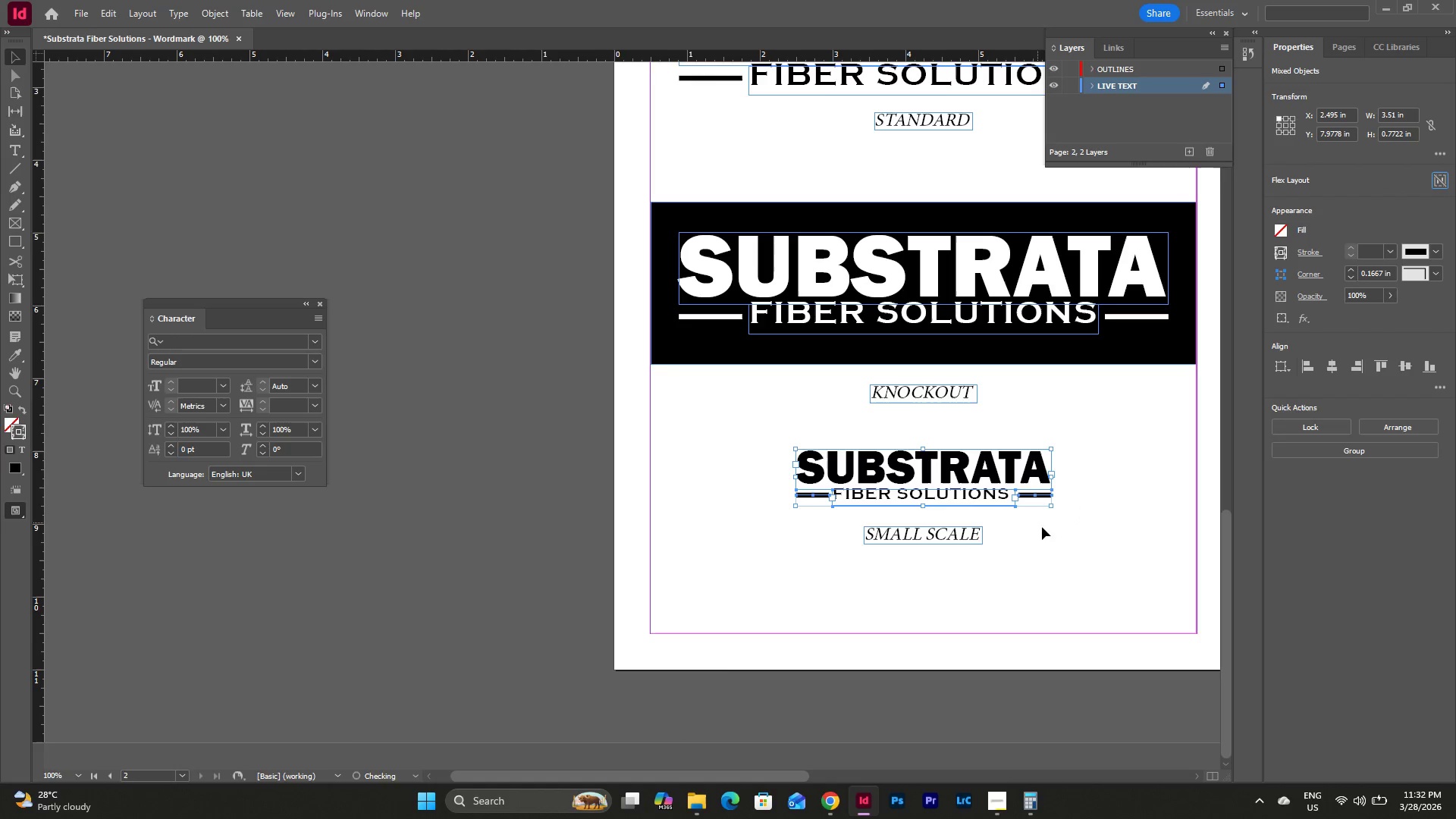 
left_click([1053, 531])
 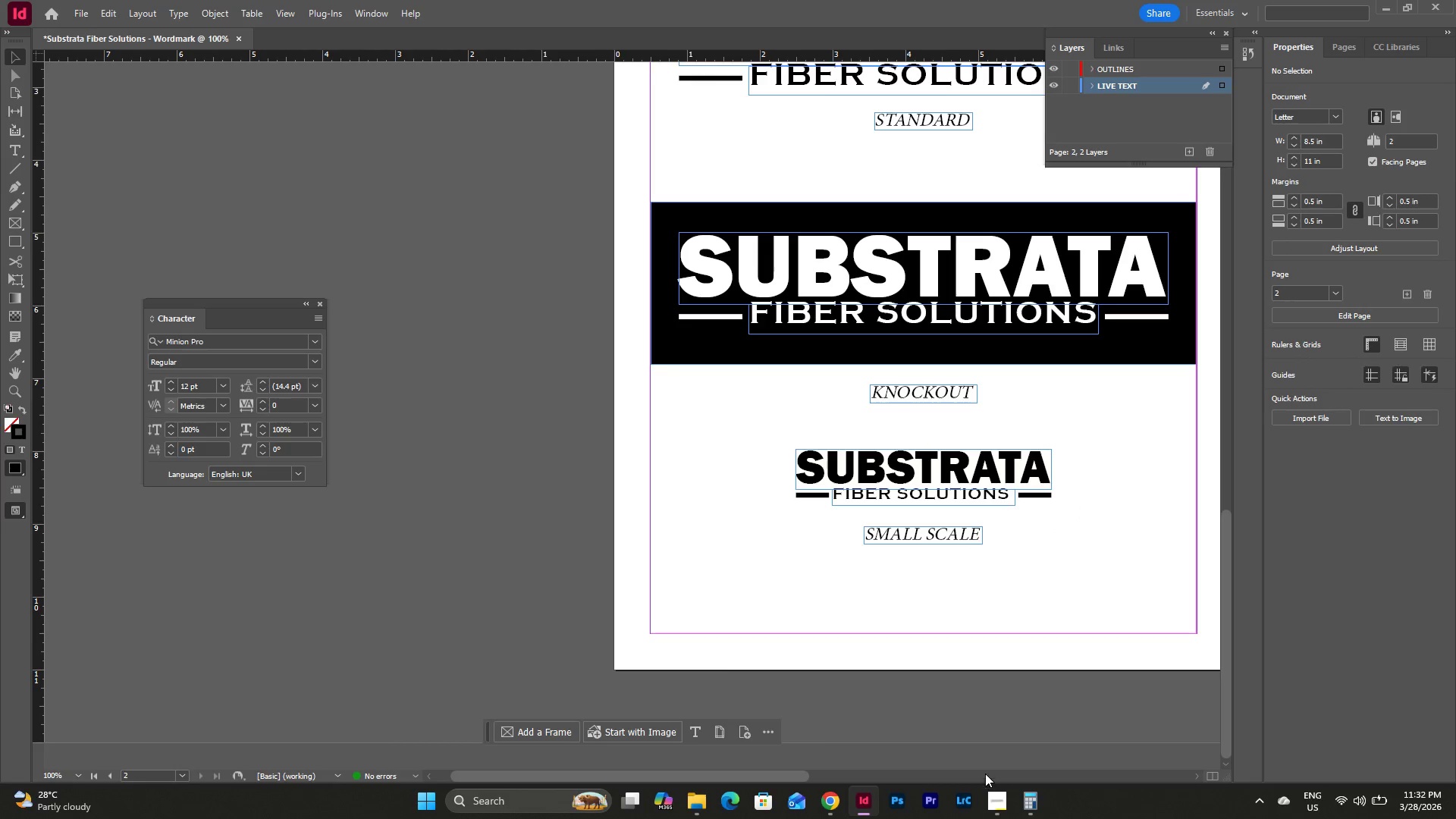 
scroll: coordinate [1042, 557], scroll_direction: up, amount: 5.0
 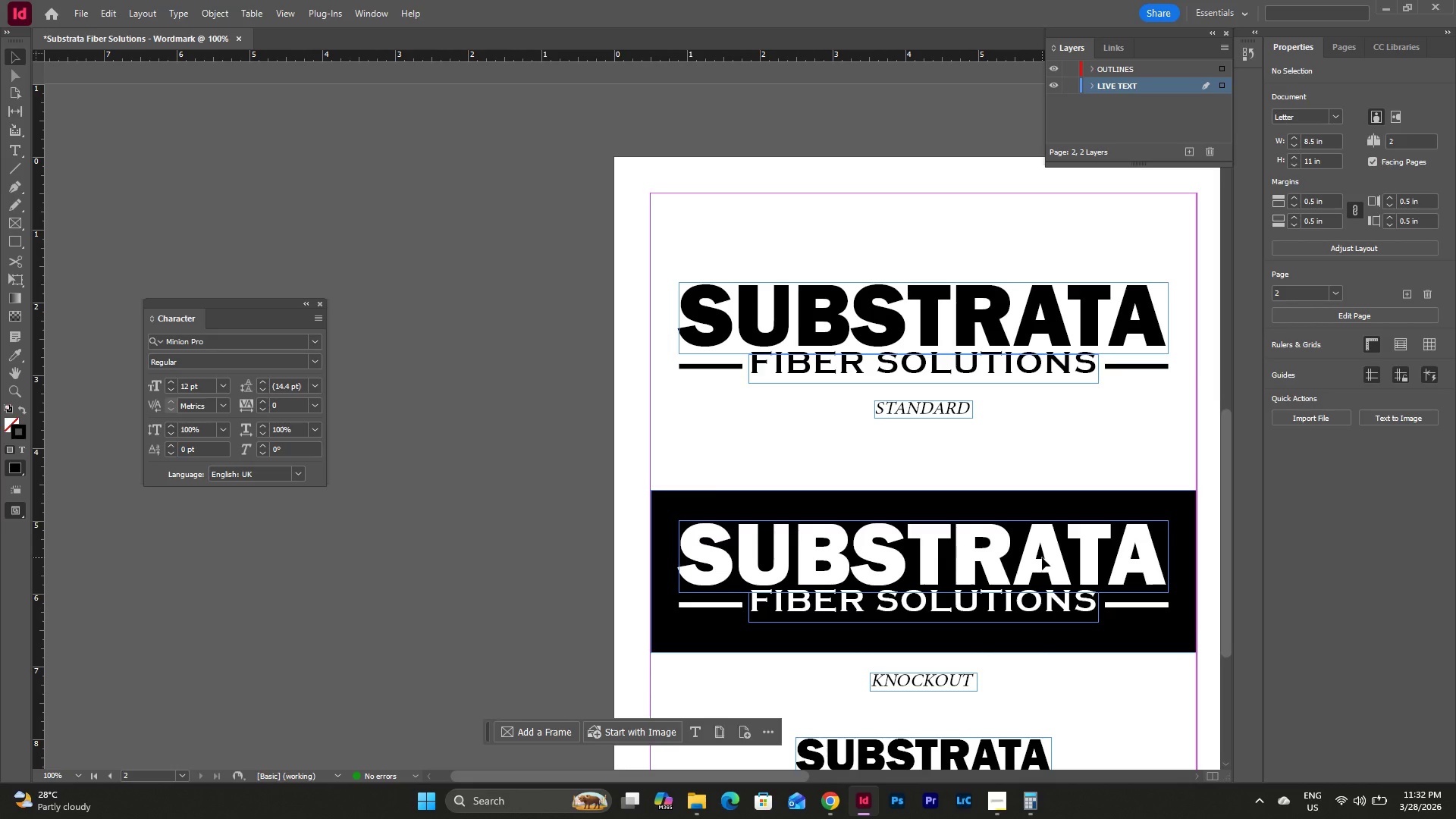 
scroll: coordinate [1042, 557], scroll_direction: down, amount: 4.0
 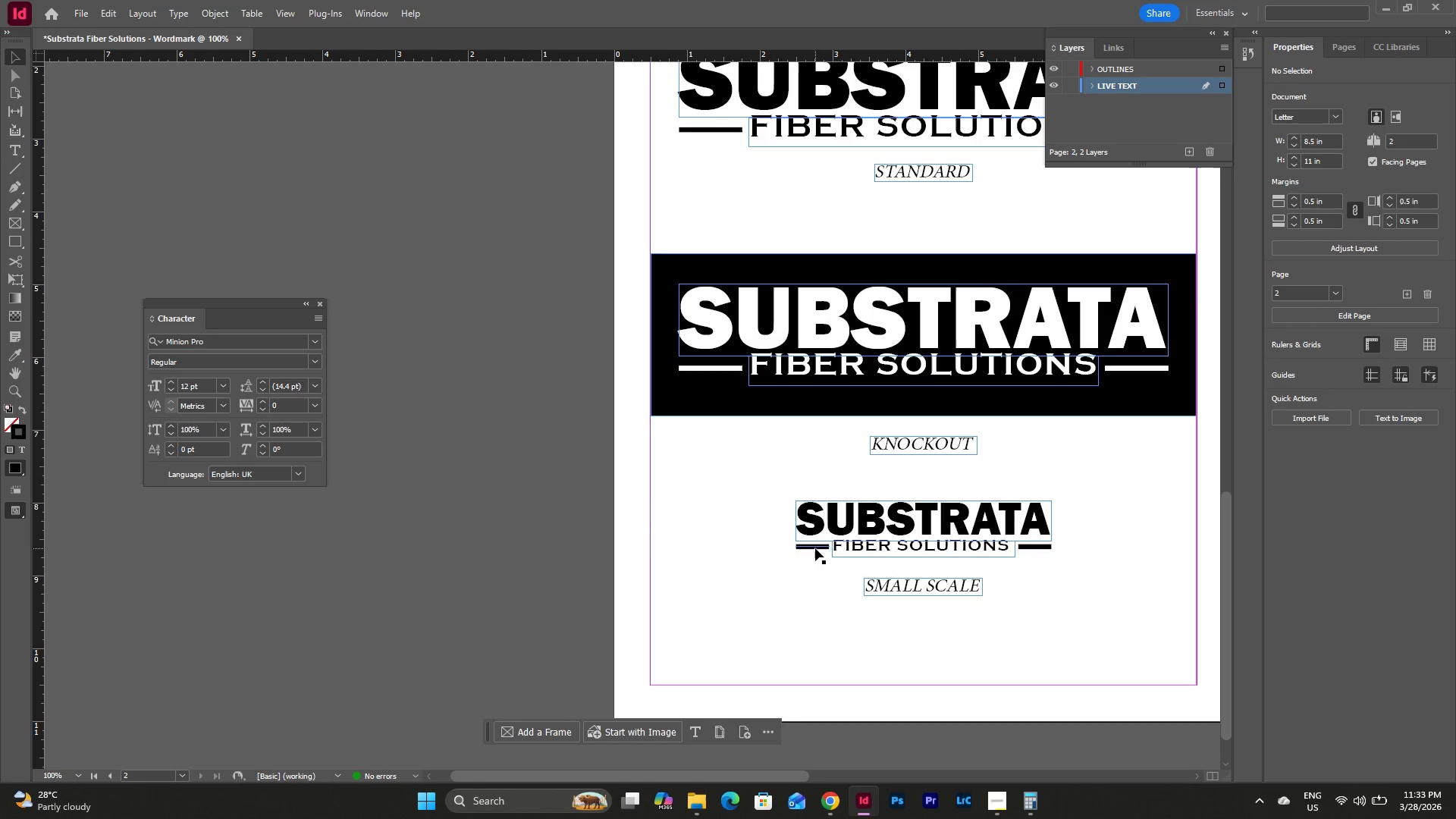 
scroll: coordinate [1035, 577], scroll_direction: up, amount: 6.0
 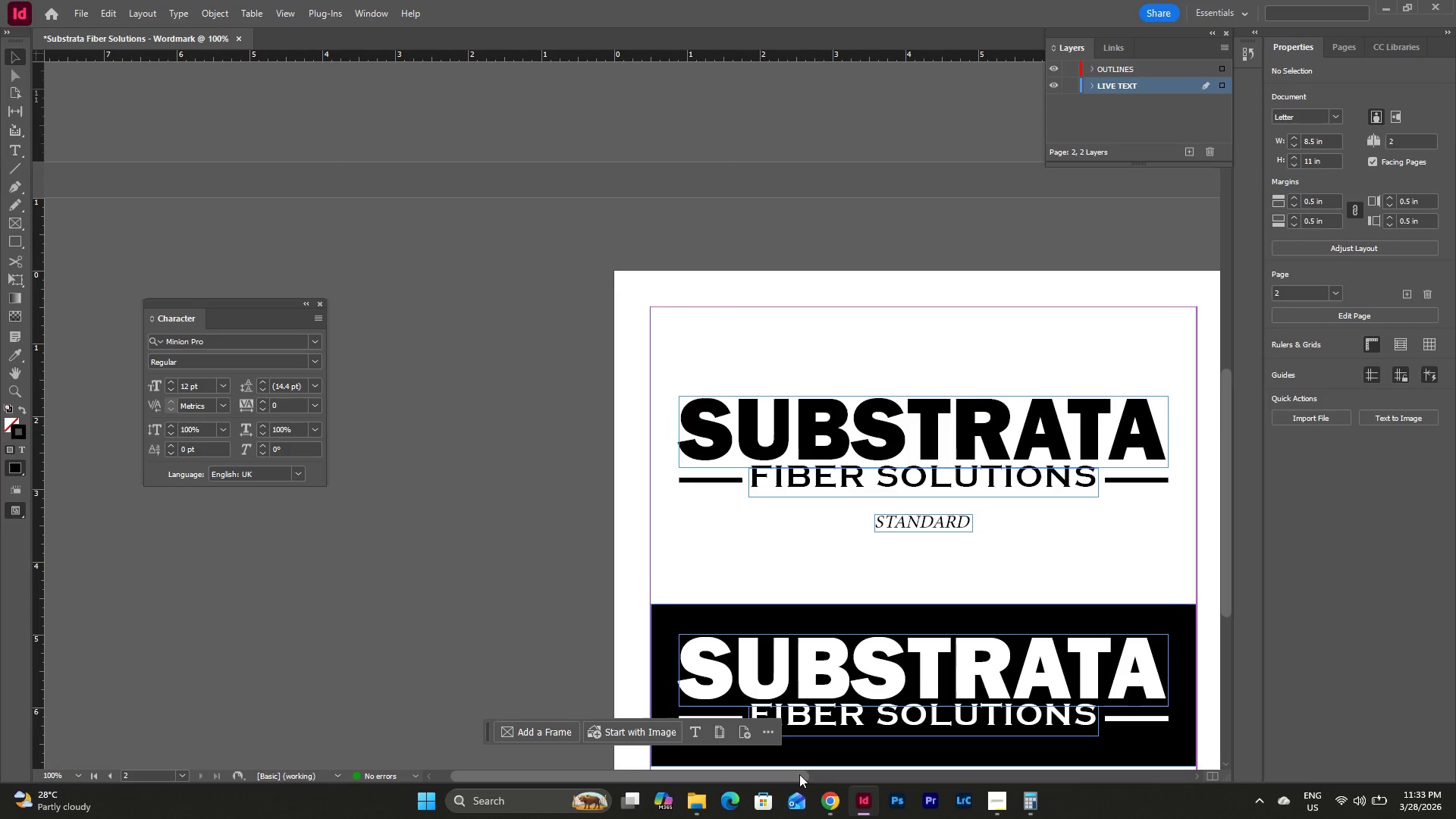 
left_click_drag(start_coordinate=[791, 777], to_coordinate=[894, 774])
 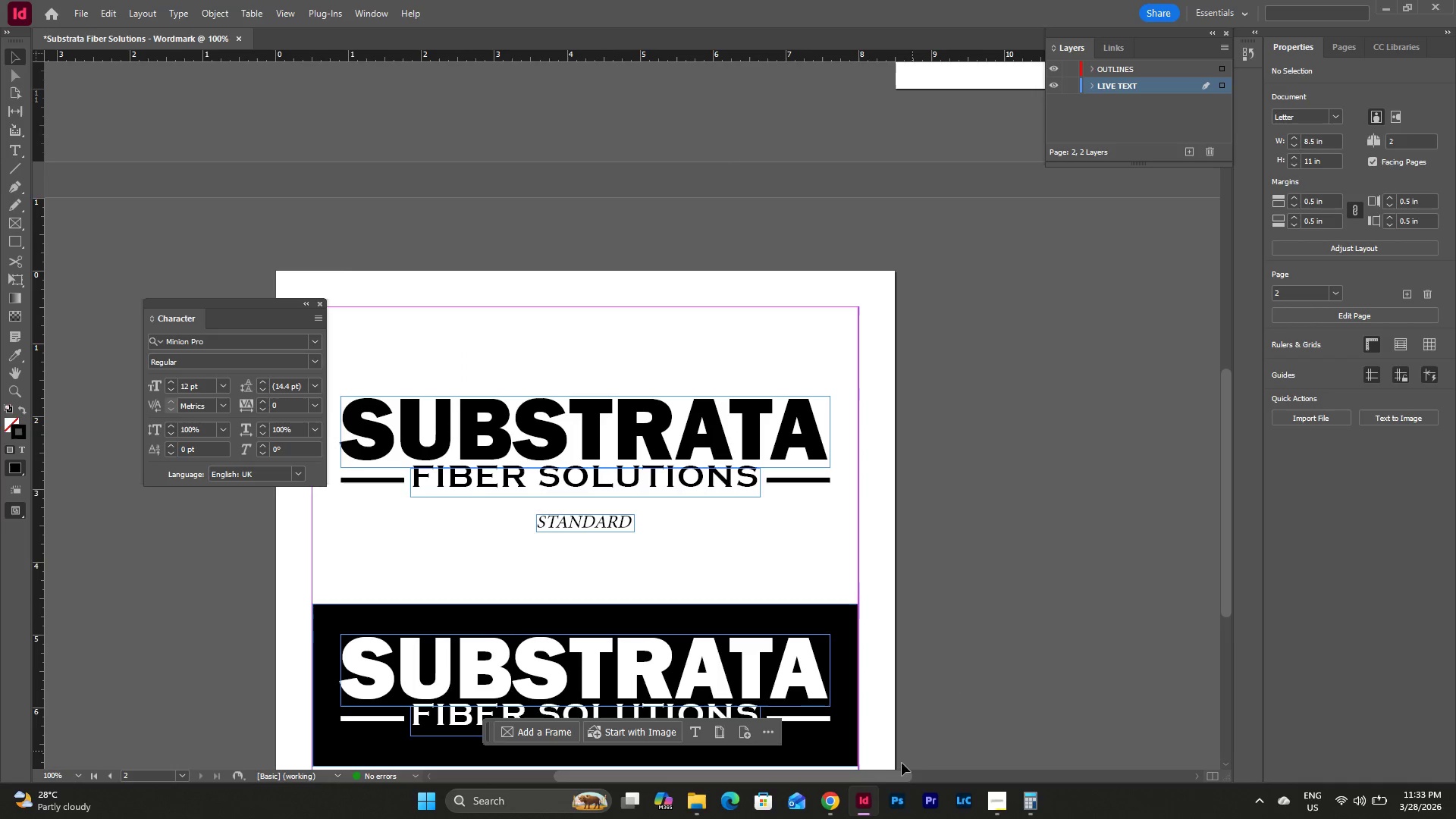 
left_click_drag(start_coordinate=[896, 778], to_coordinate=[1012, 780])
 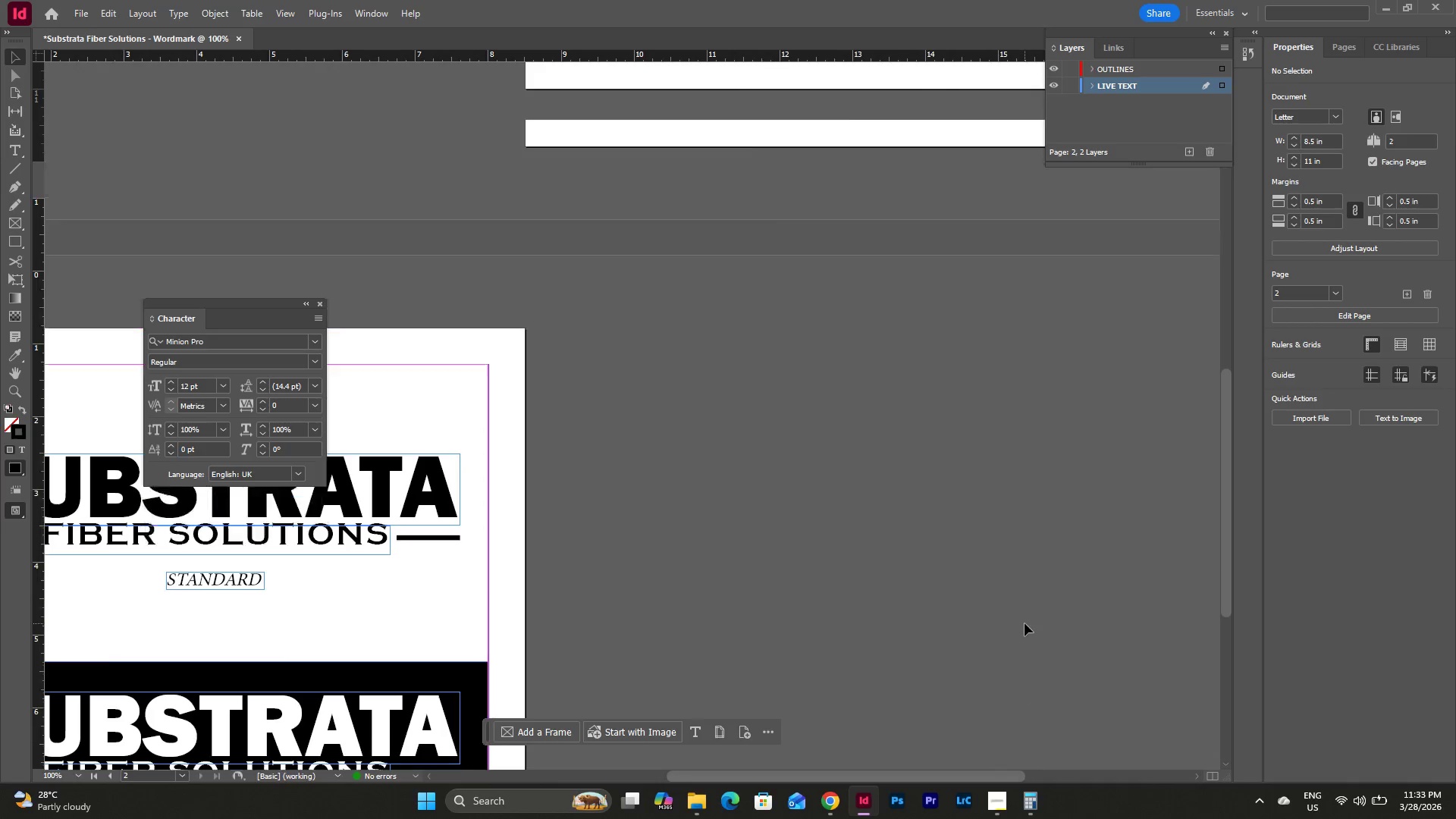 
scroll: coordinate [1025, 623], scroll_direction: up, amount: 9.0
 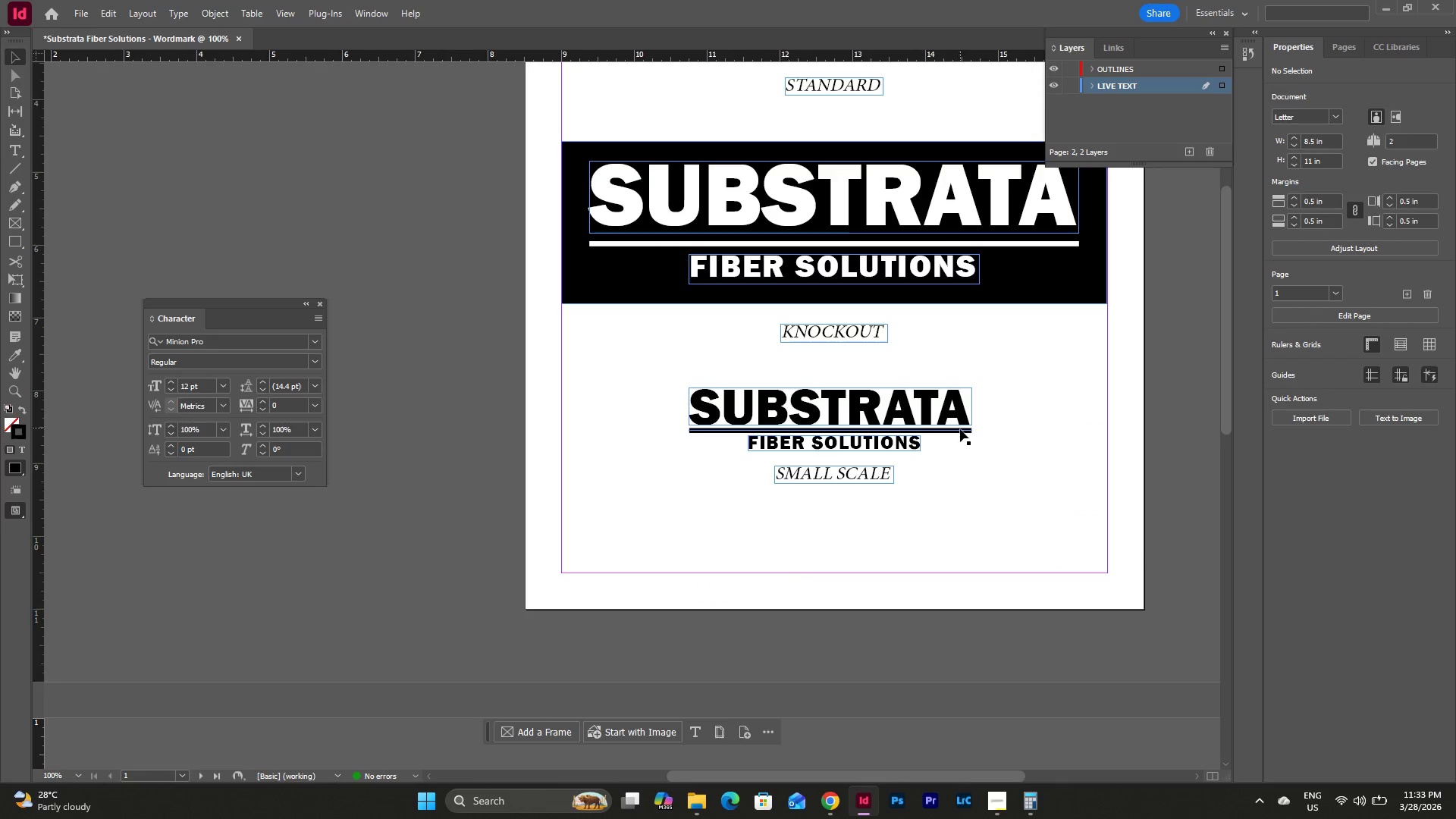 
left_click([960, 431])
 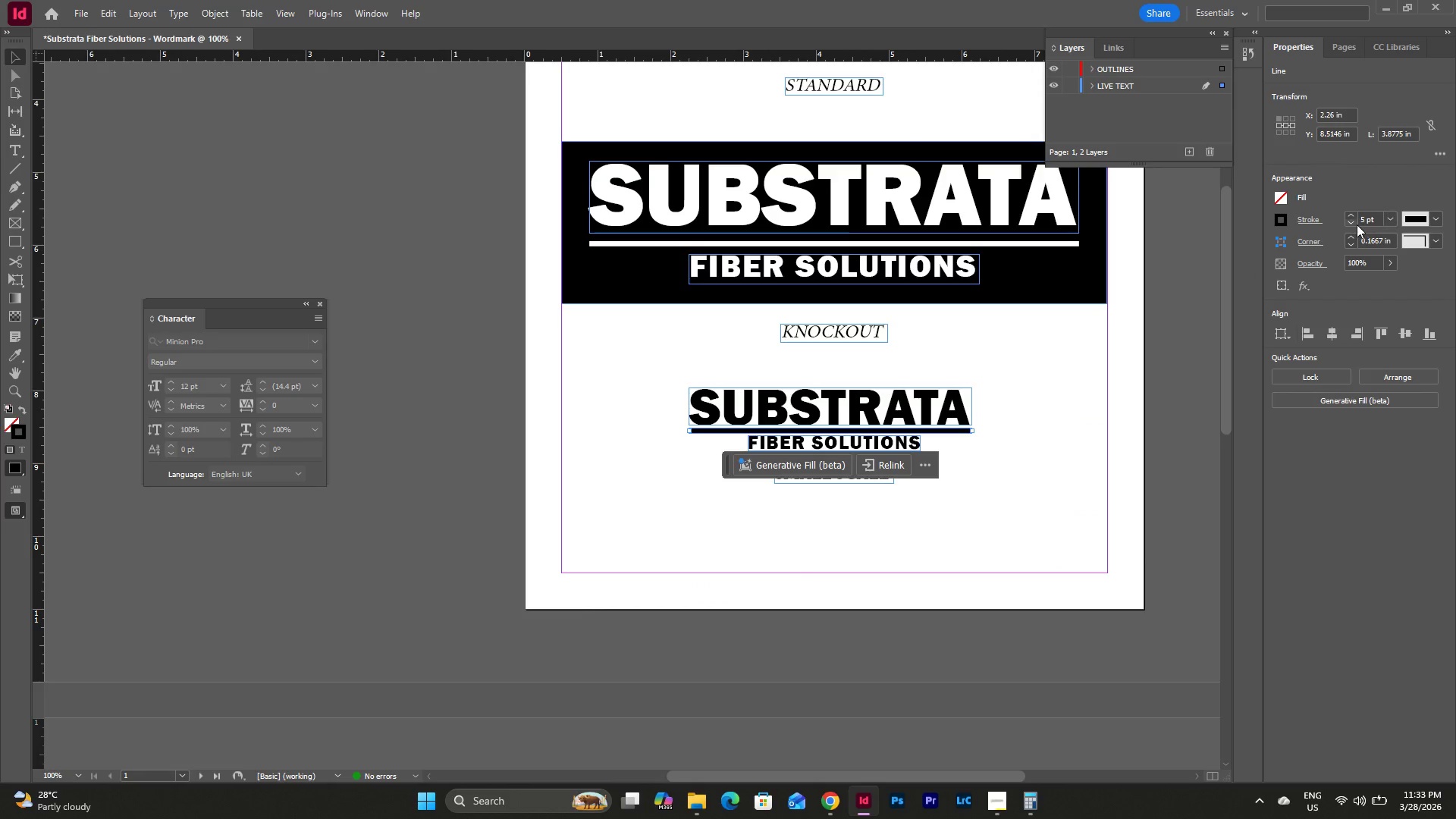 
left_click([1351, 222])
 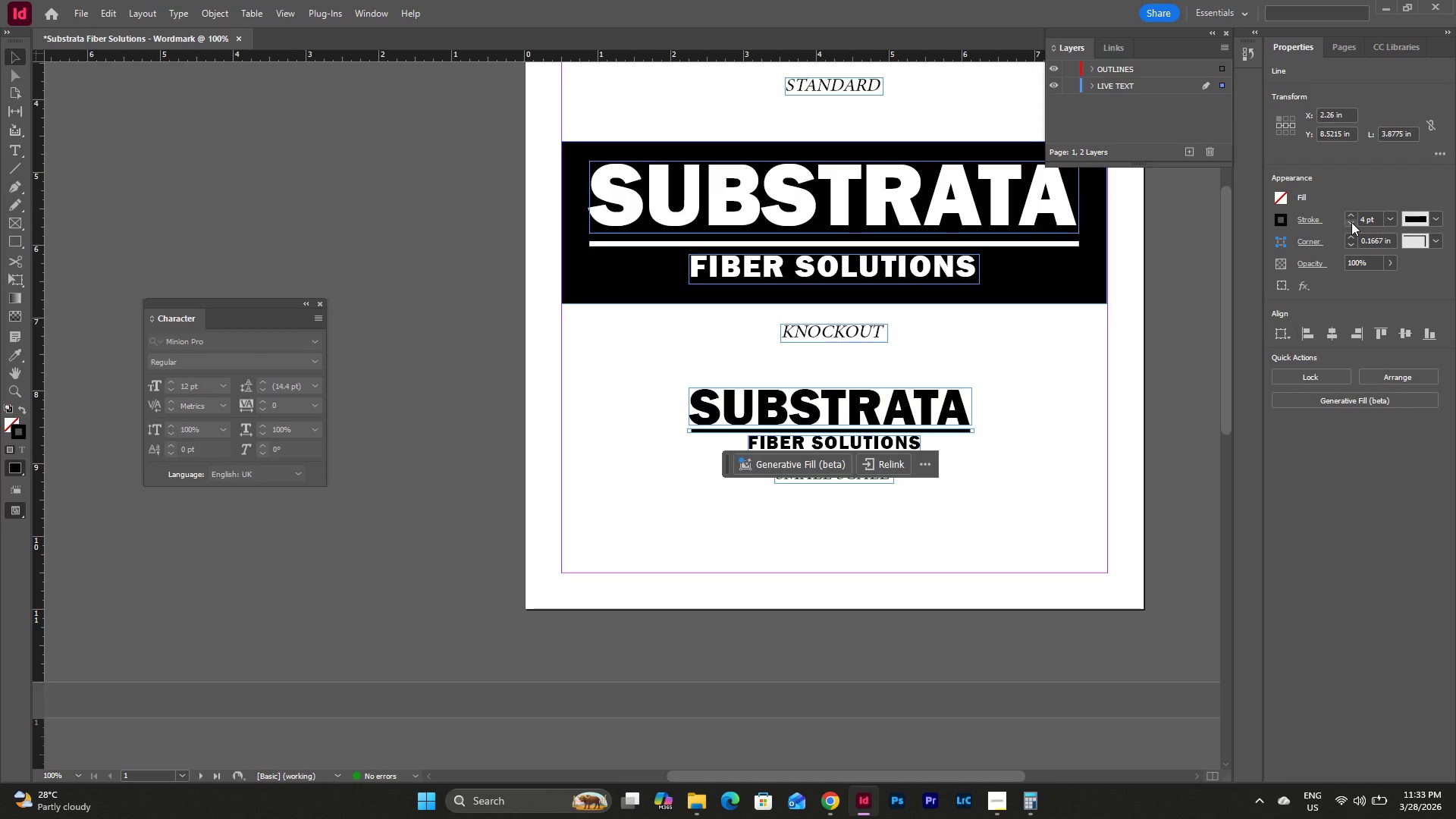 
left_click([1351, 222])
 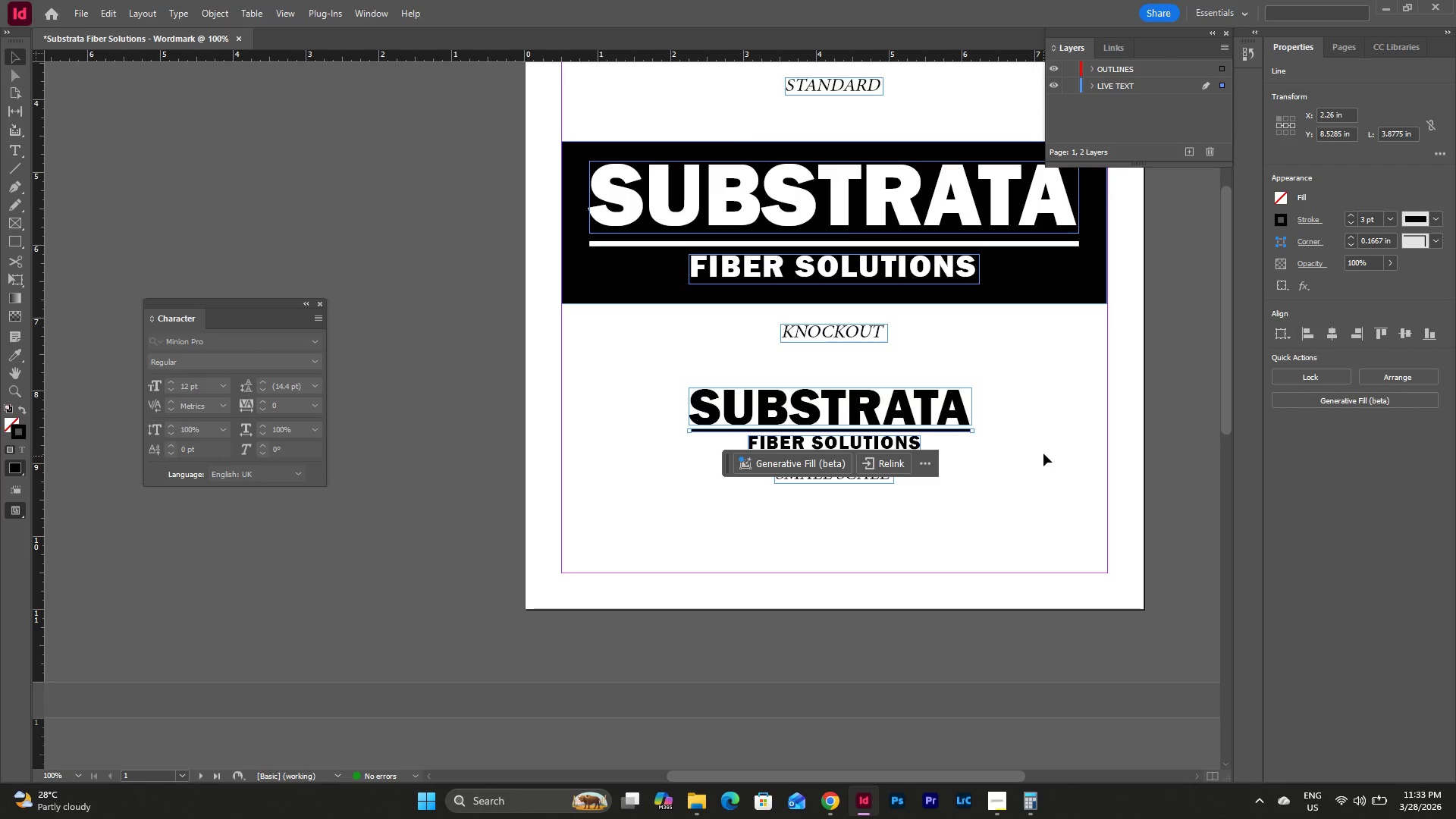 
scroll: coordinate [1068, 428], scroll_direction: down, amount: 6.0
 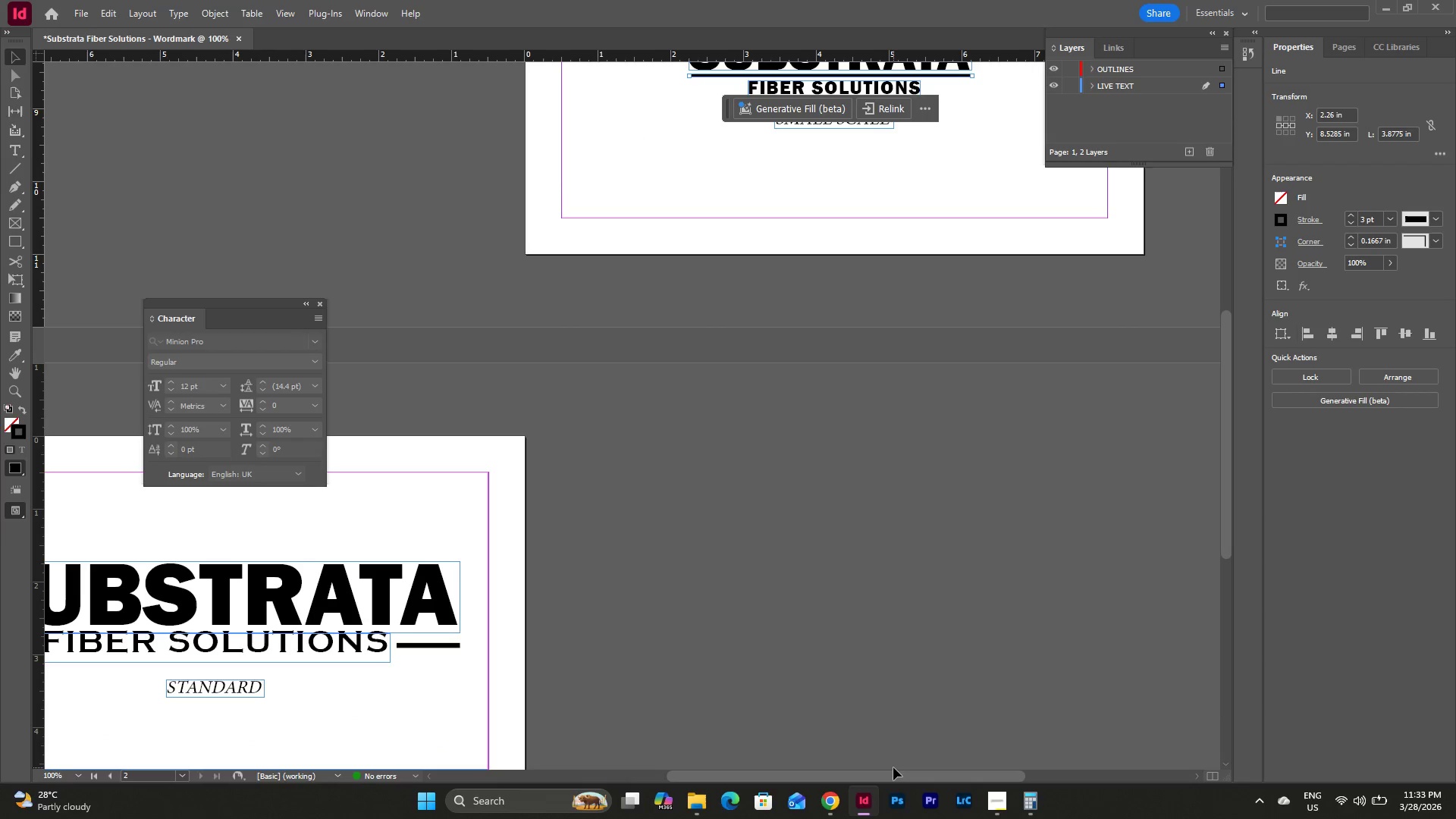 
left_click_drag(start_coordinate=[893, 773], to_coordinate=[736, 764])
 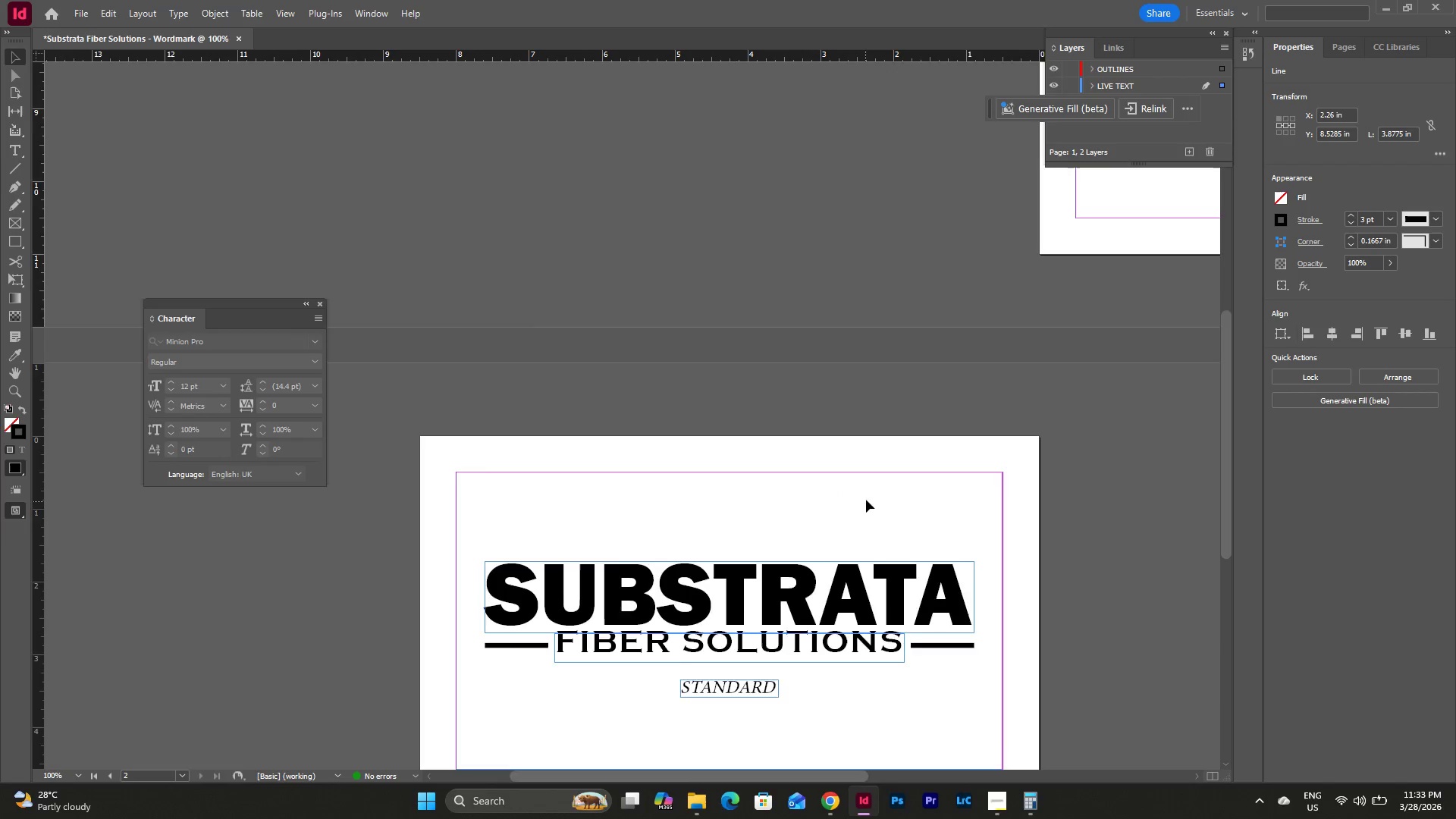 
scroll: coordinate [874, 488], scroll_direction: down, amount: 5.0
 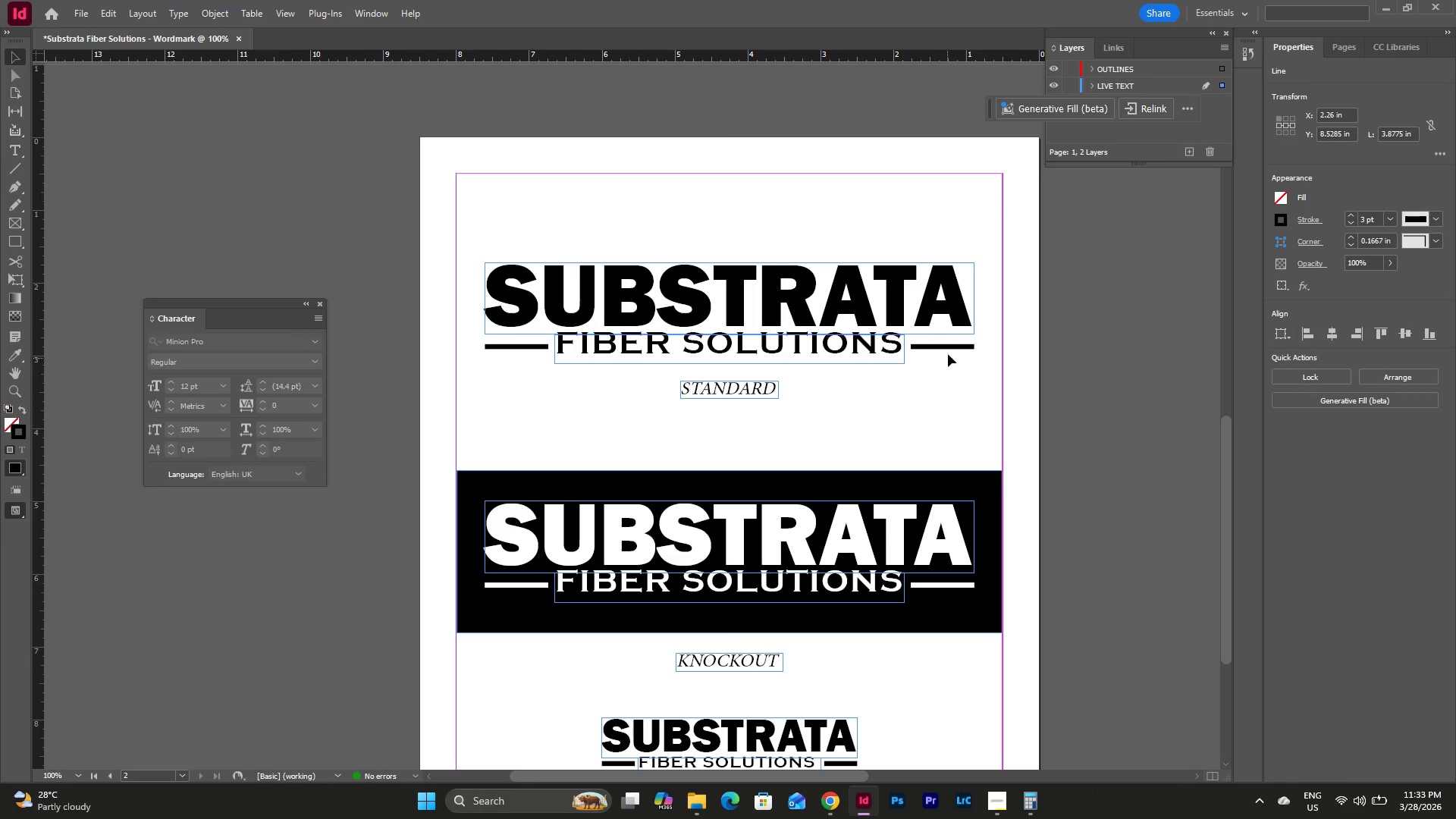 
left_click([950, 347])
 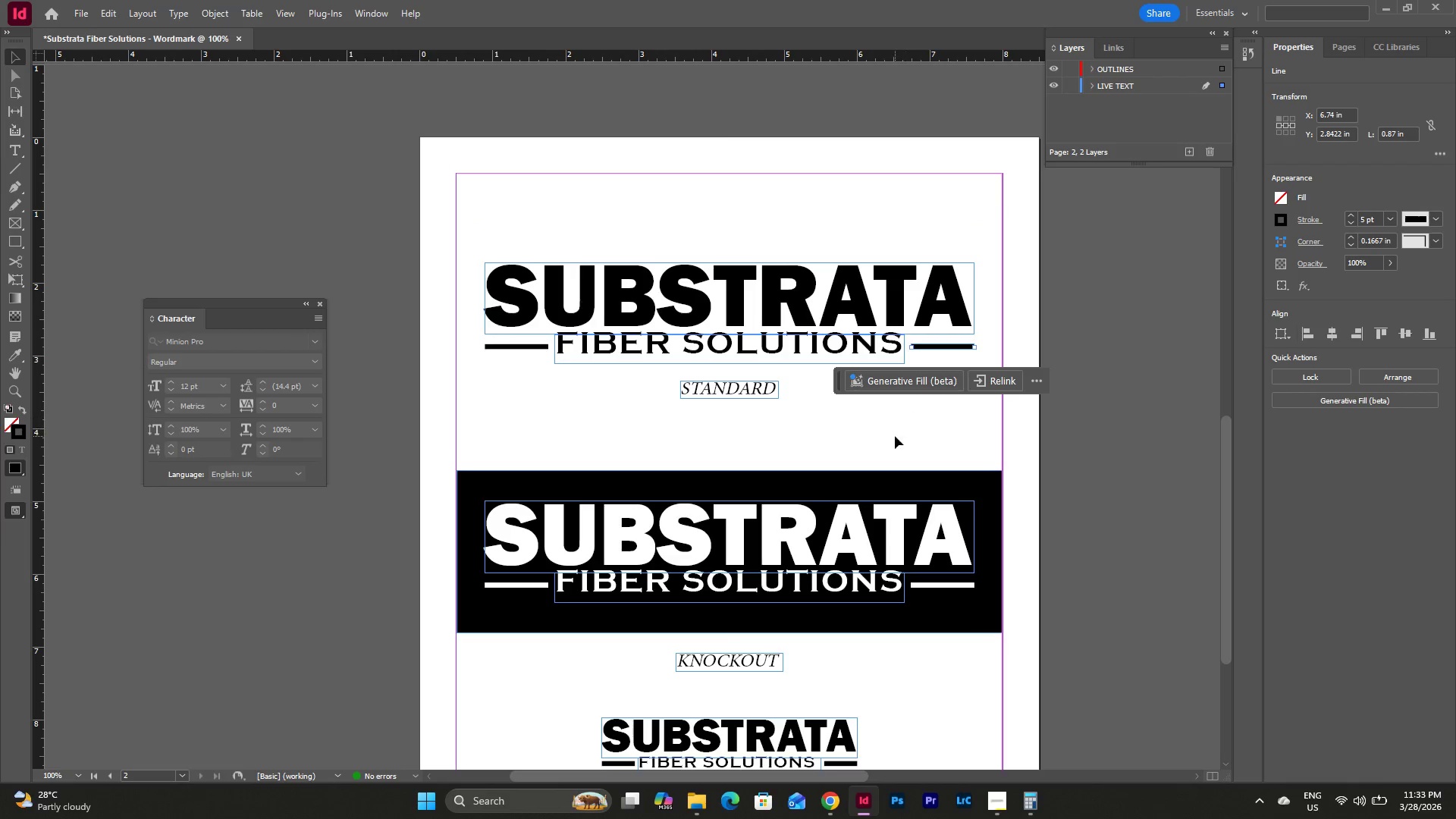 
scroll: coordinate [895, 429], scroll_direction: down, amount: 5.0
 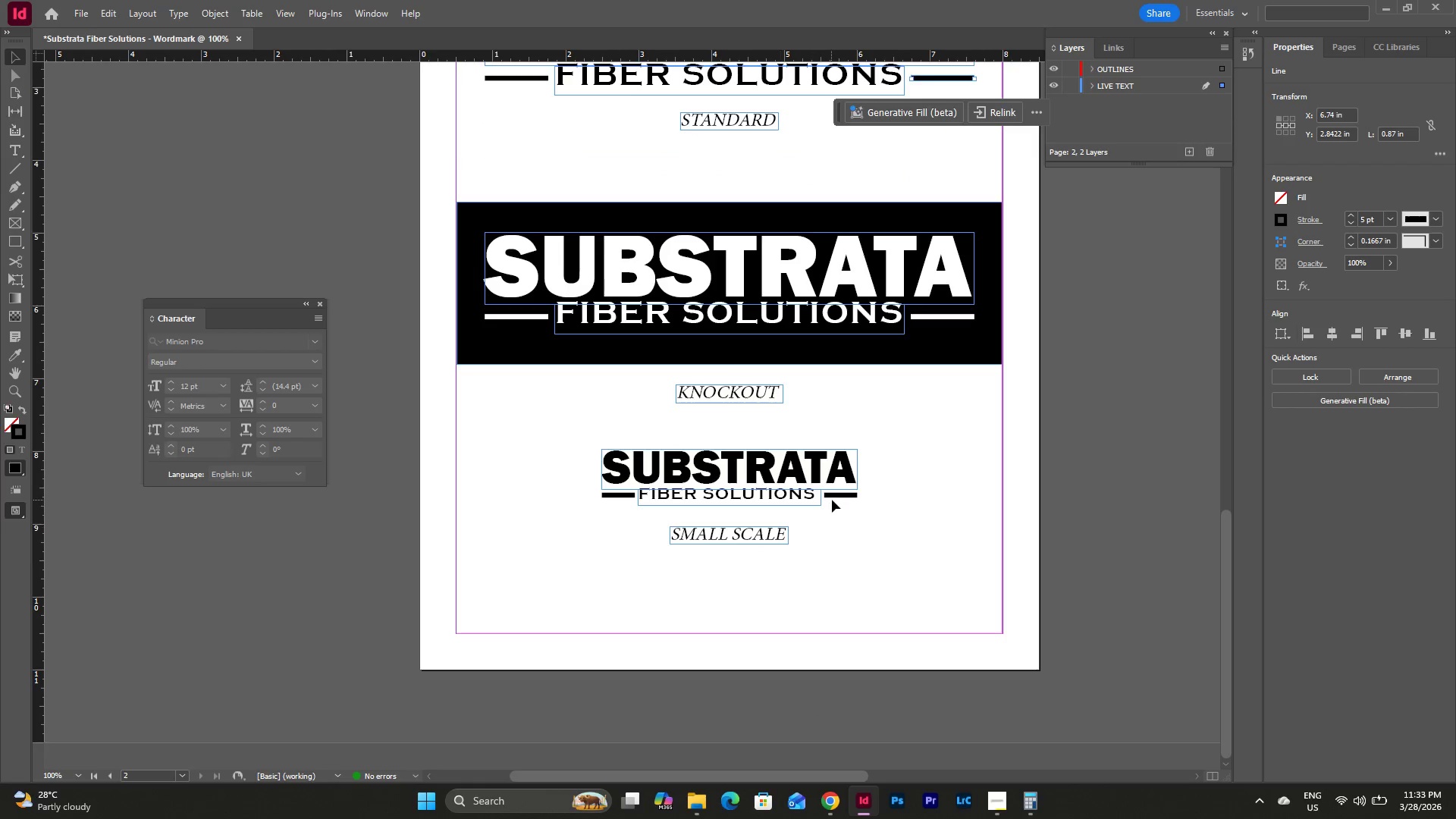 
left_click([835, 498])
 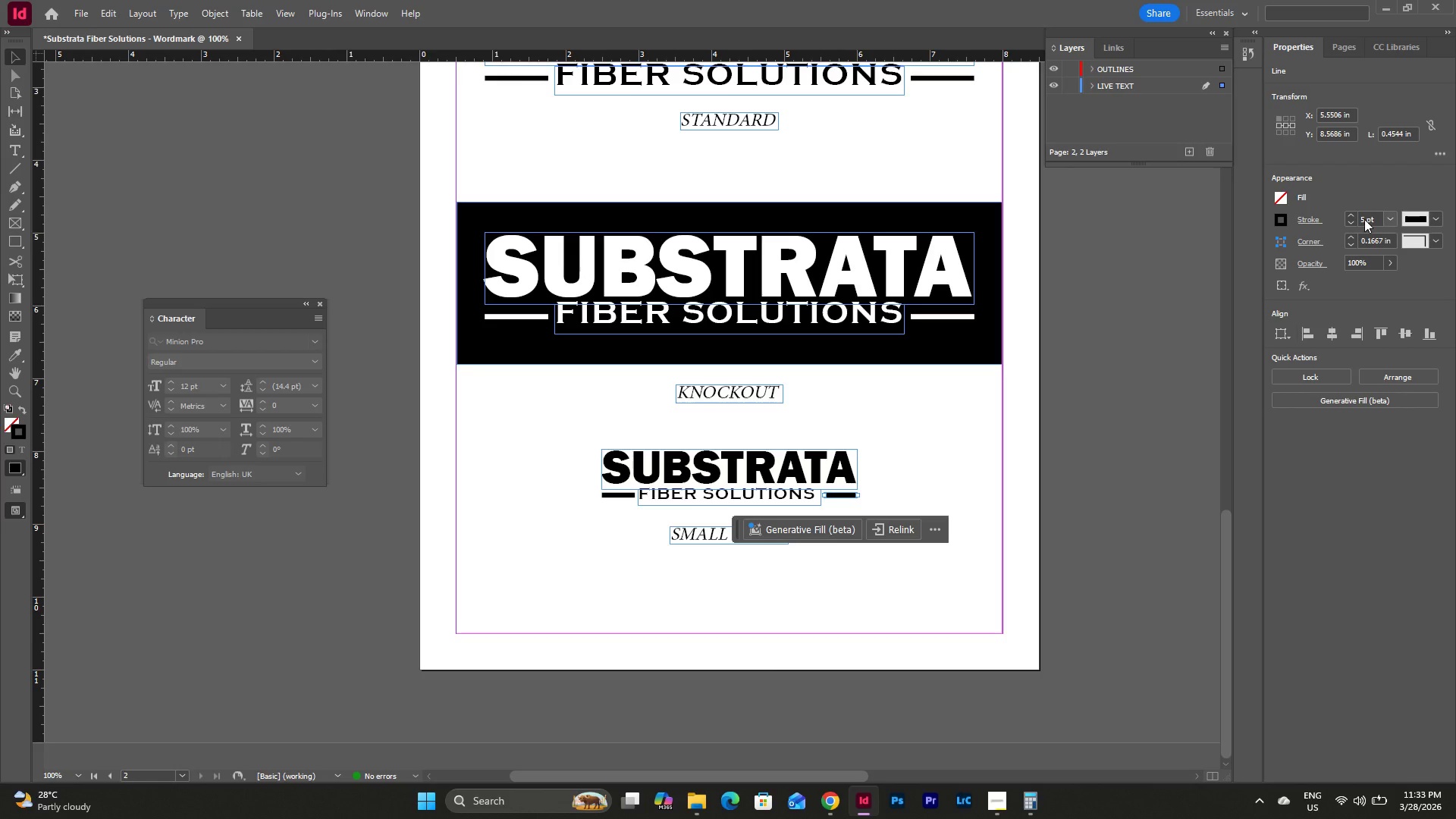 
double_click([1348, 221])
 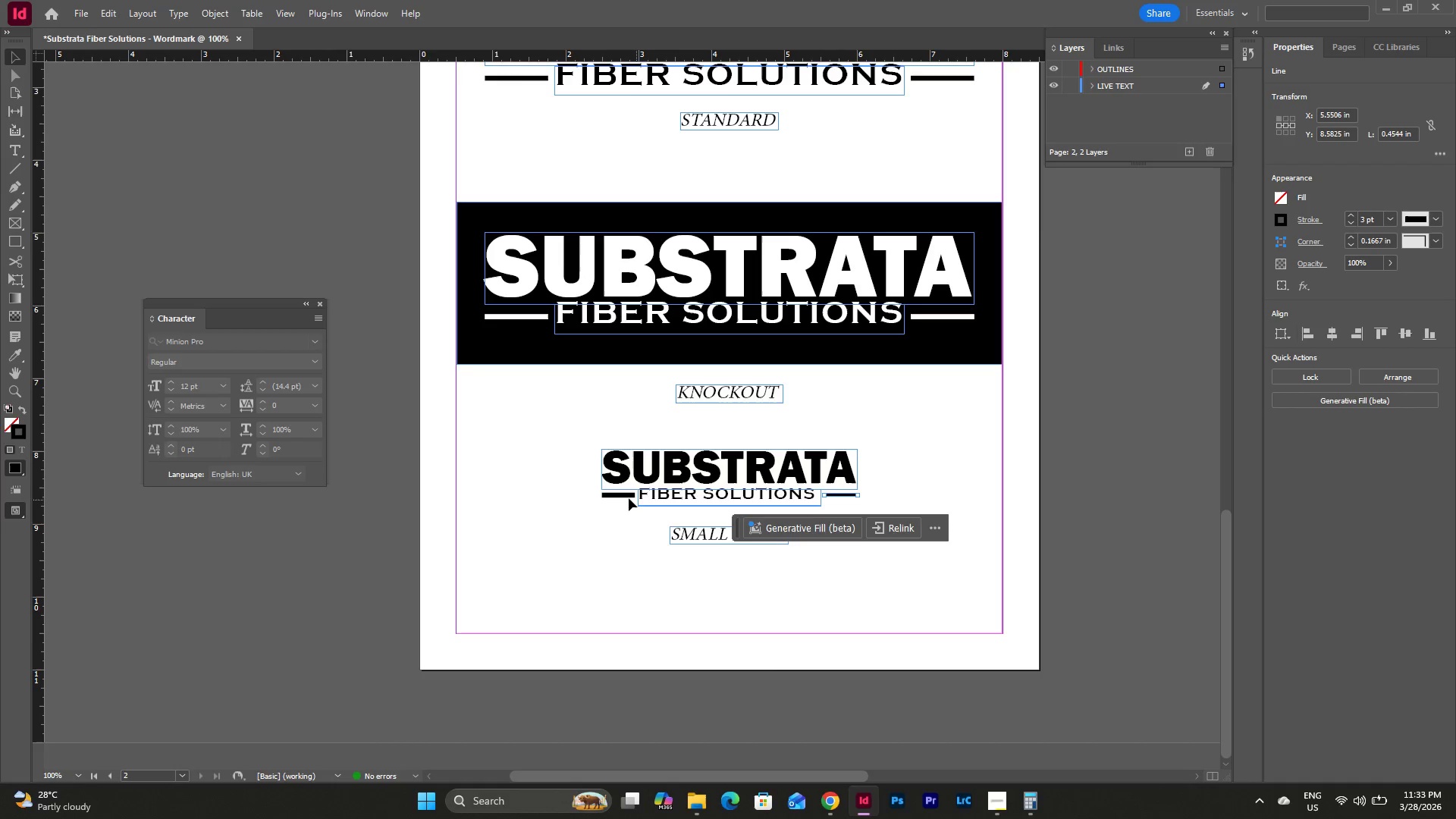 
left_click([623, 494])
 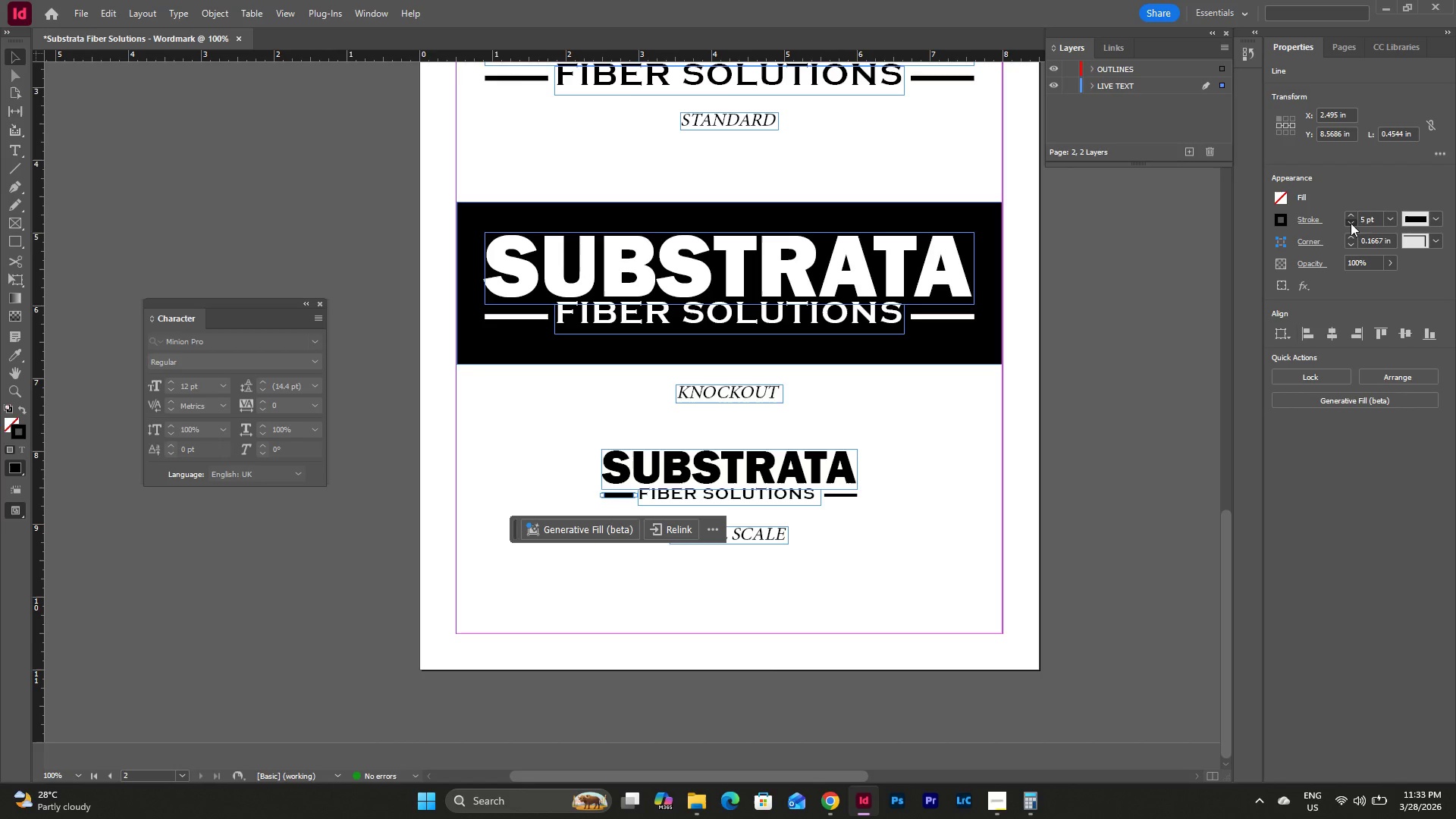 
double_click([1351, 223])
 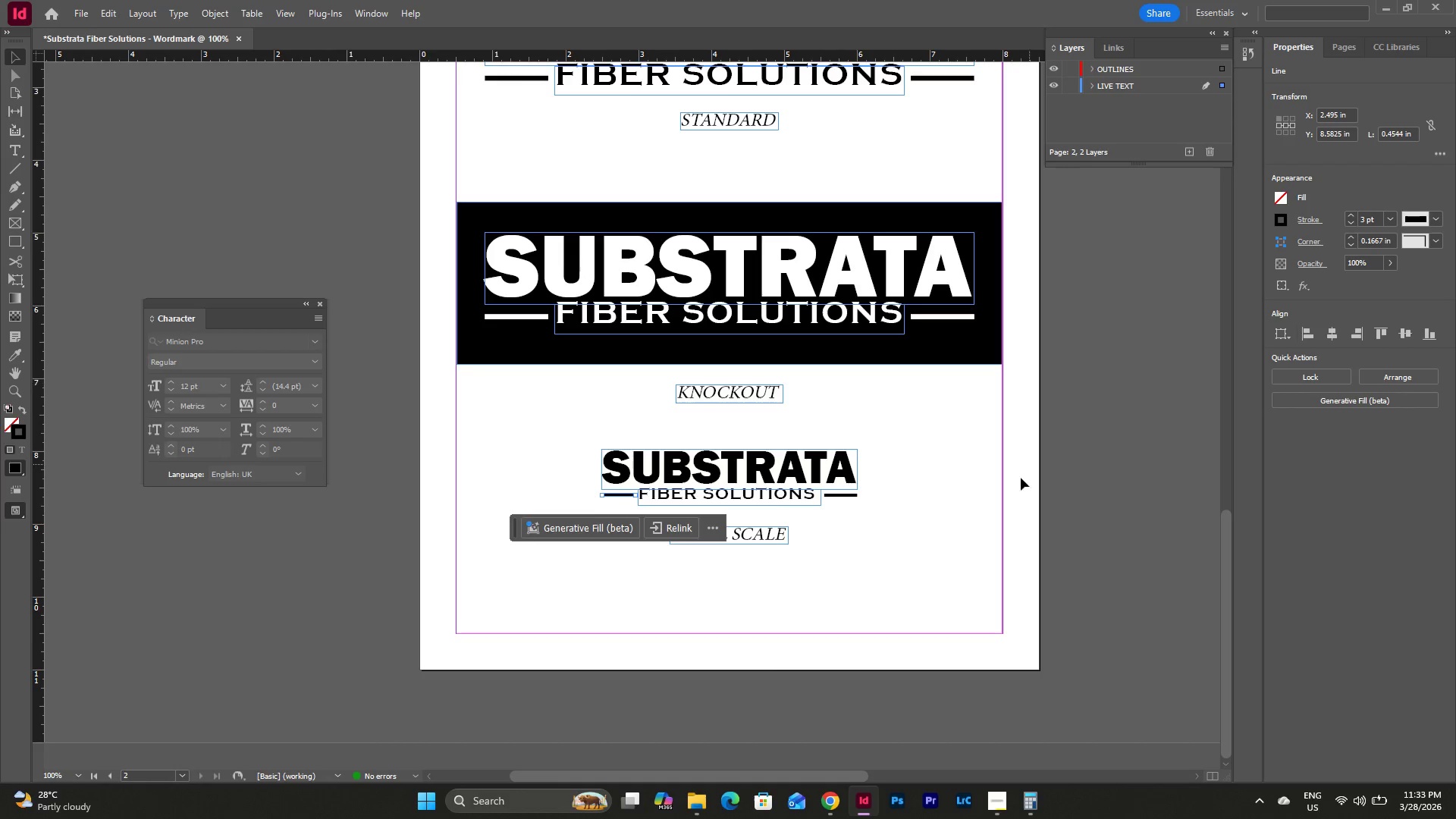 
left_click([909, 519])
 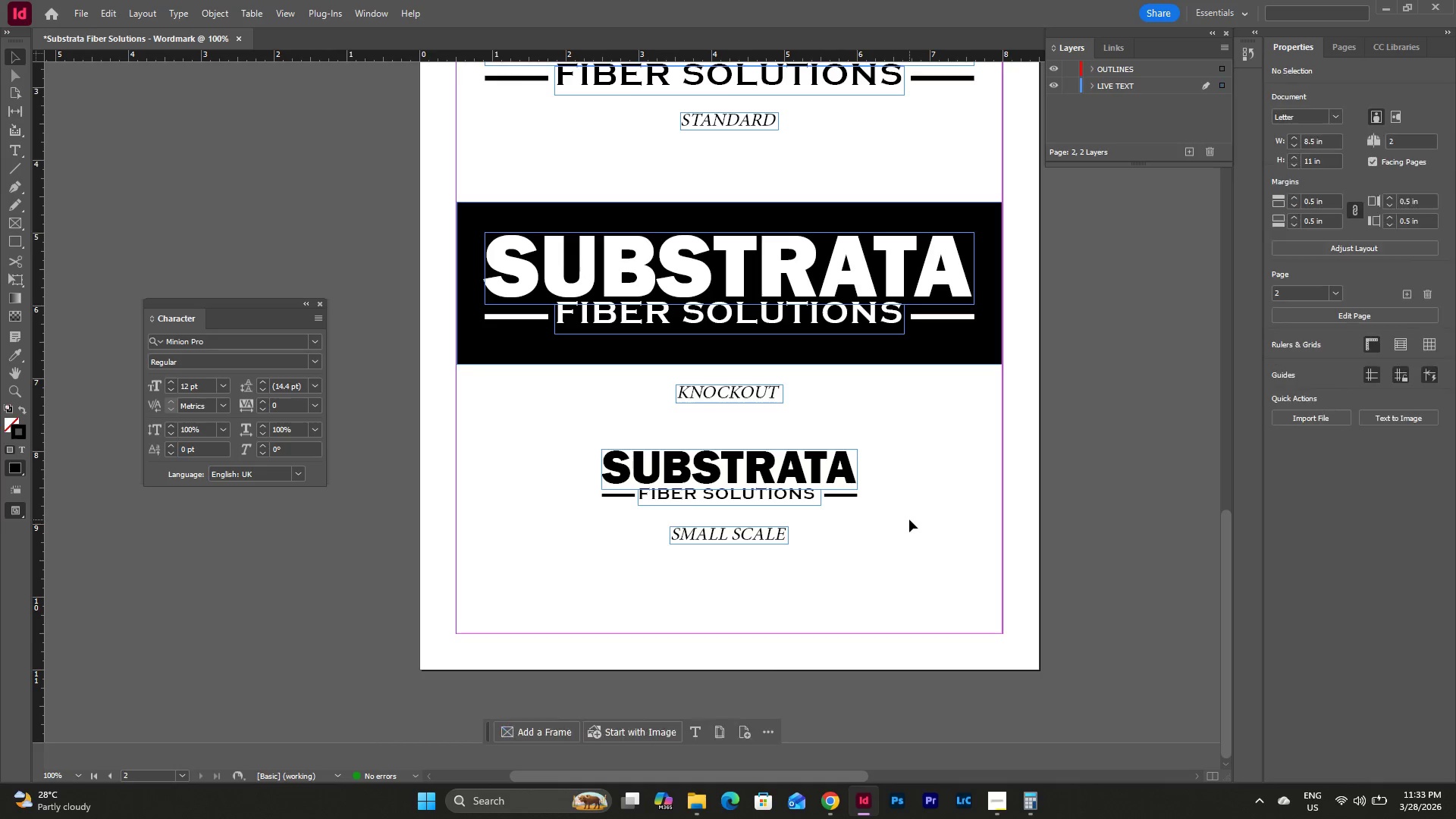 
left_click([909, 525])
 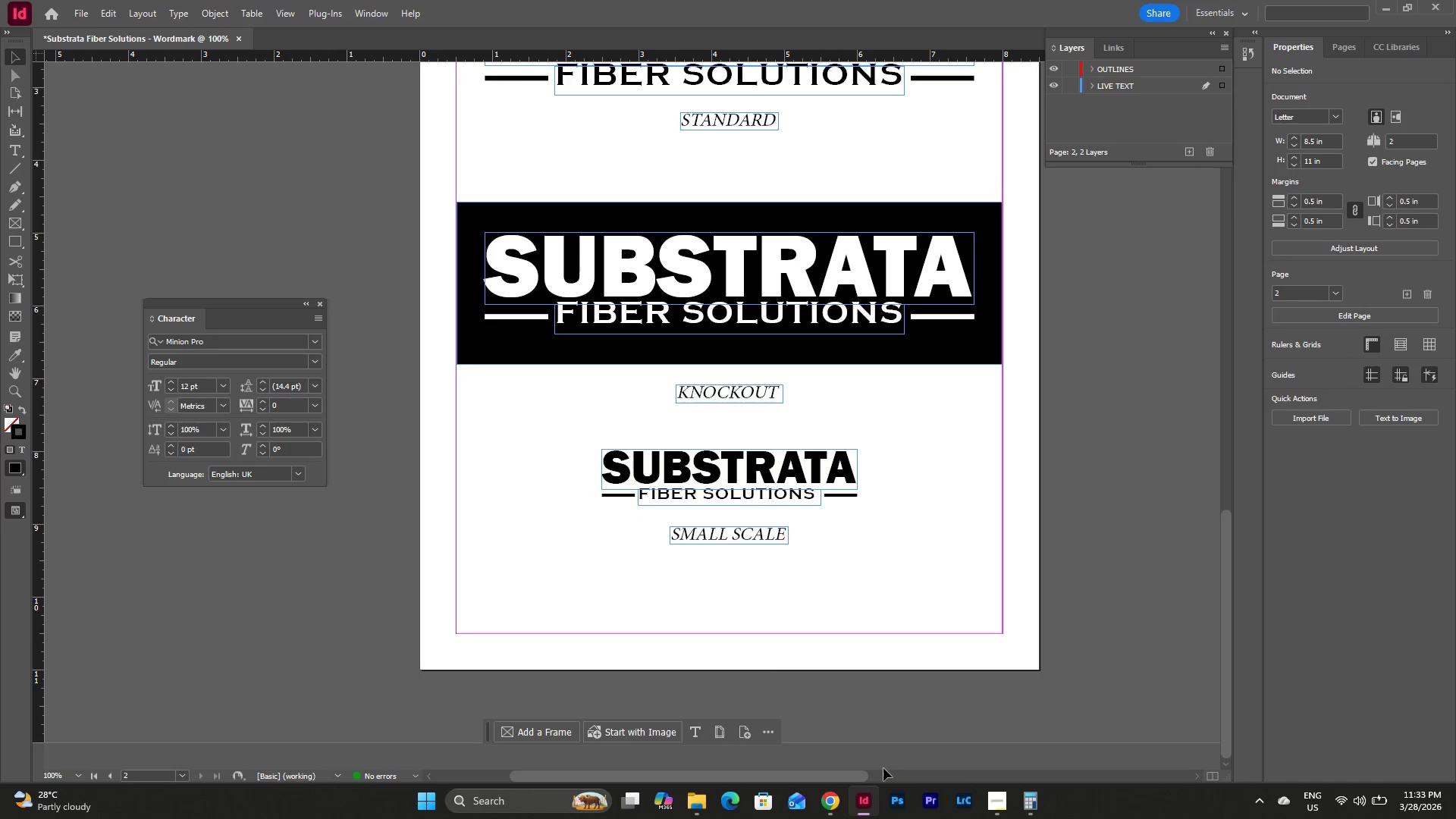 
left_click_drag(start_coordinate=[853, 770], to_coordinate=[902, 766])
 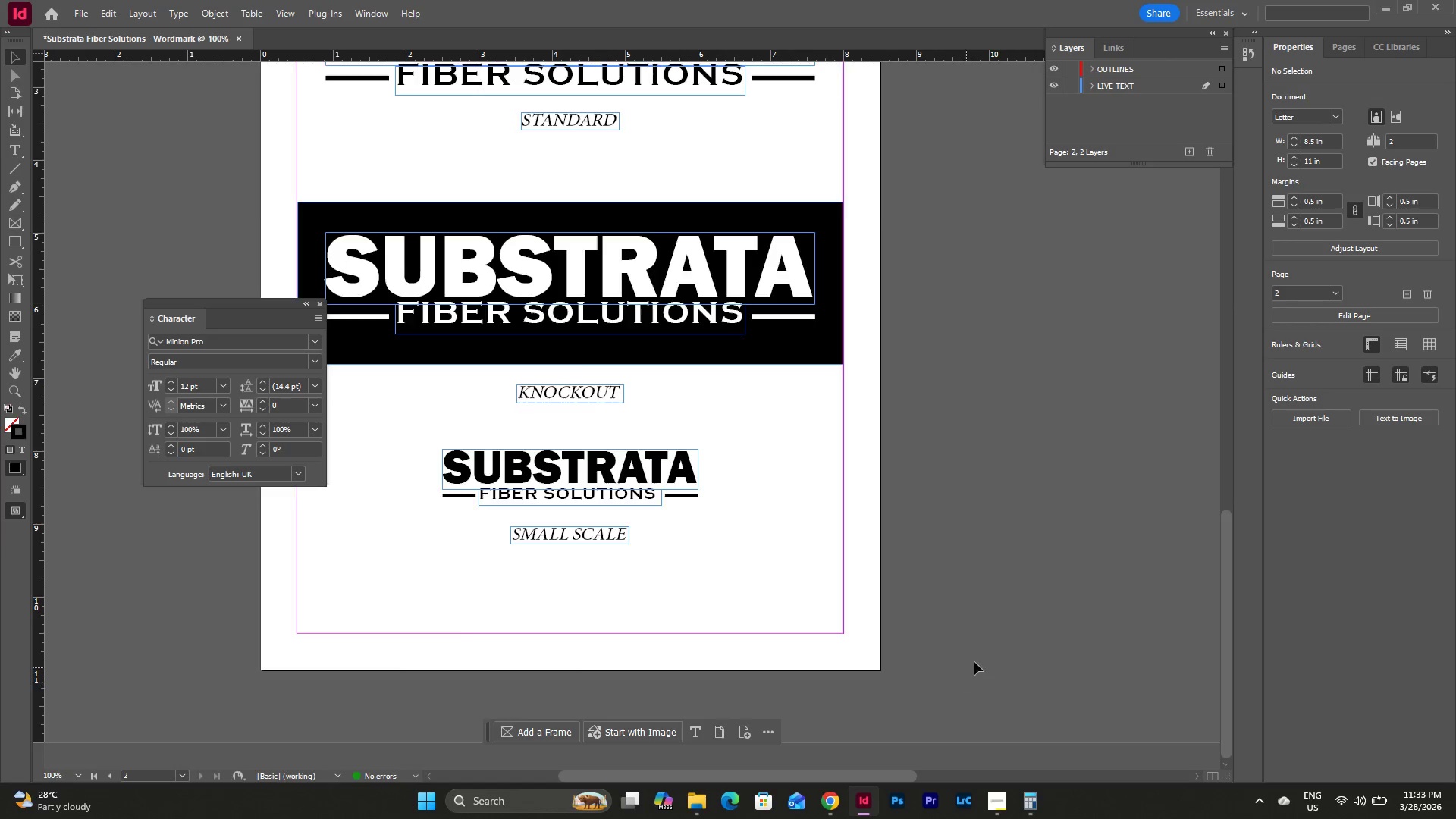 
left_click_drag(start_coordinate=[875, 777], to_coordinate=[995, 765])
 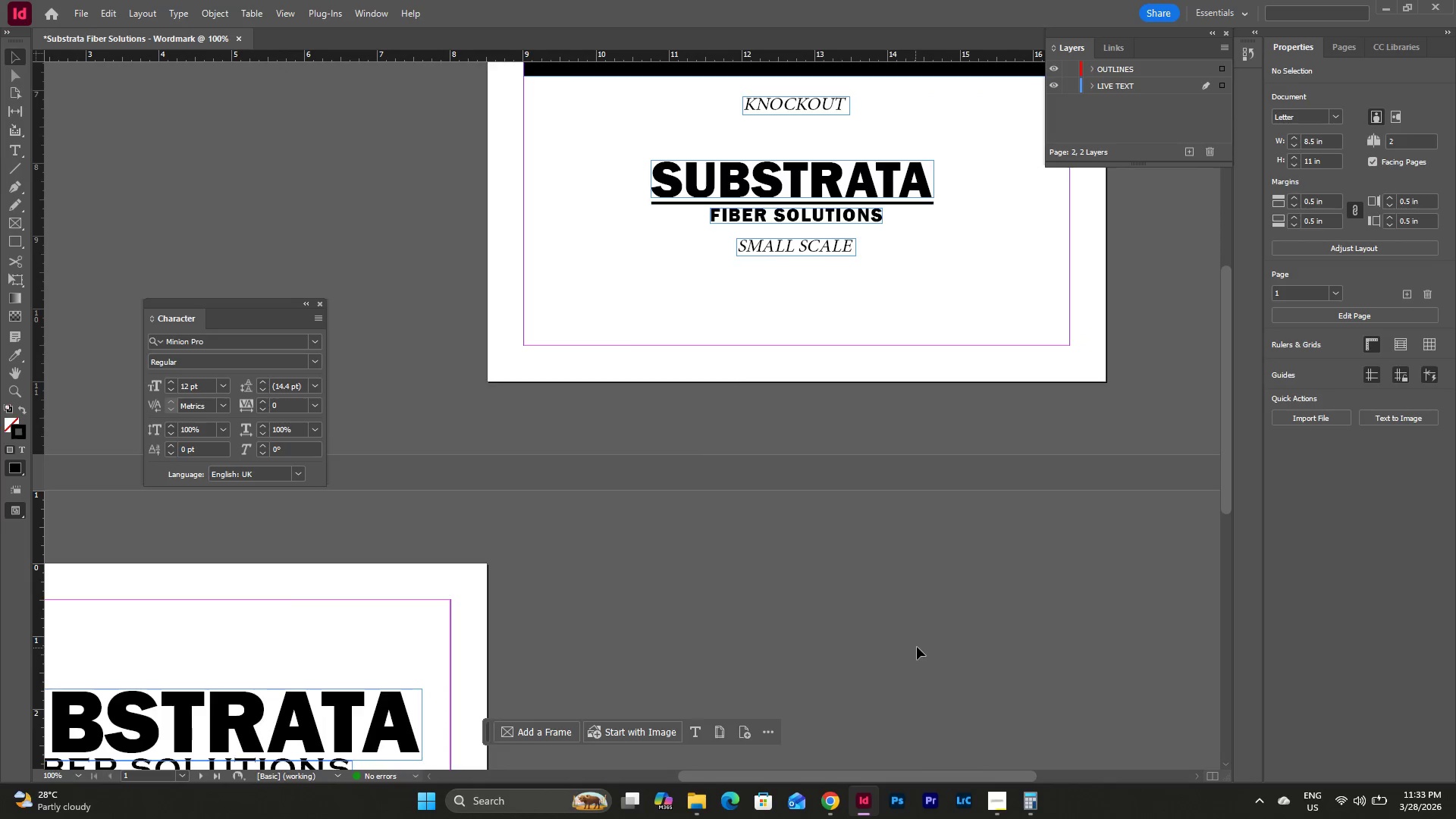 
scroll: coordinate [918, 645], scroll_direction: up, amount: 28.0
 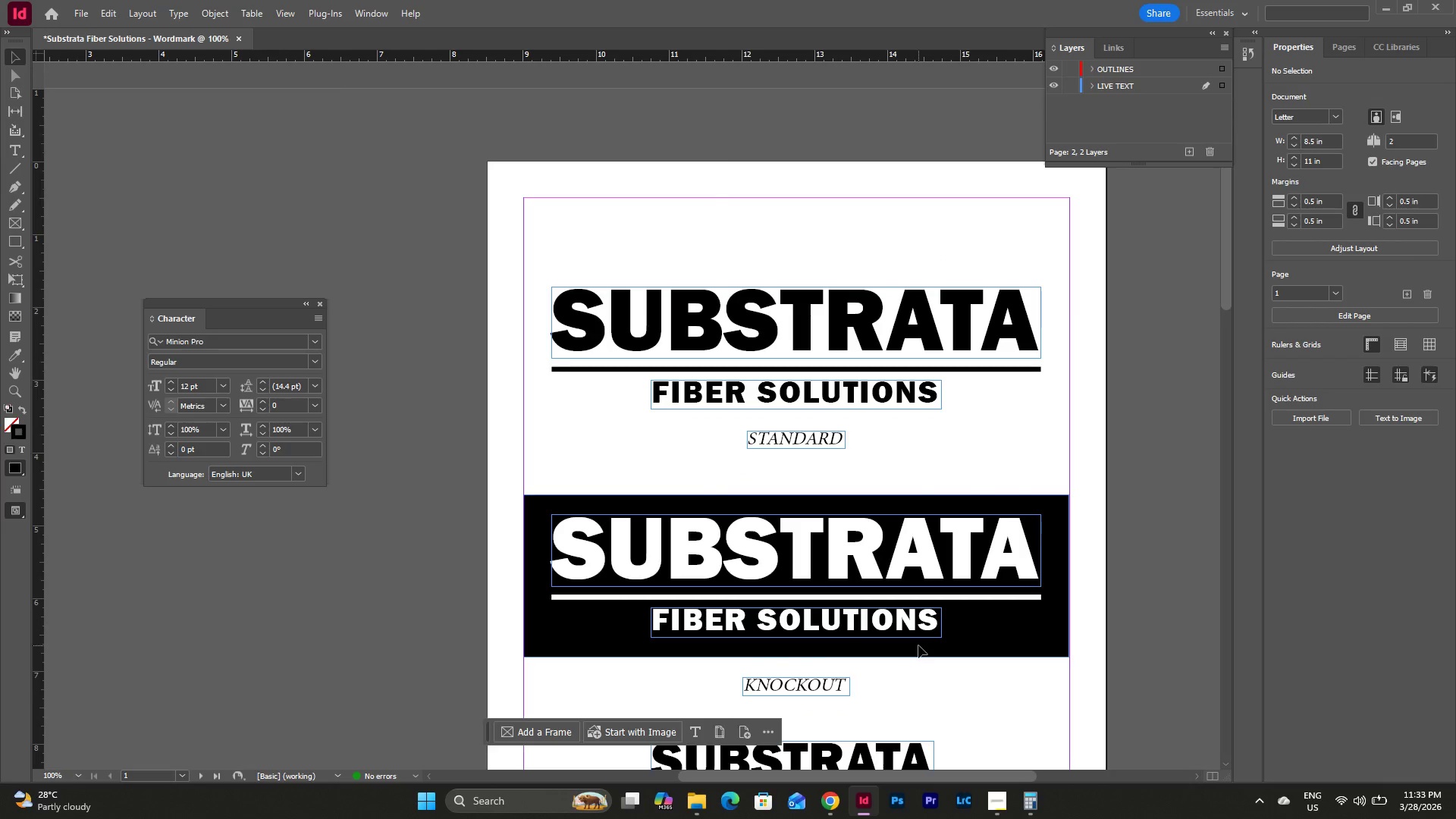 
scroll: coordinate [918, 645], scroll_direction: down, amount: 17.0
 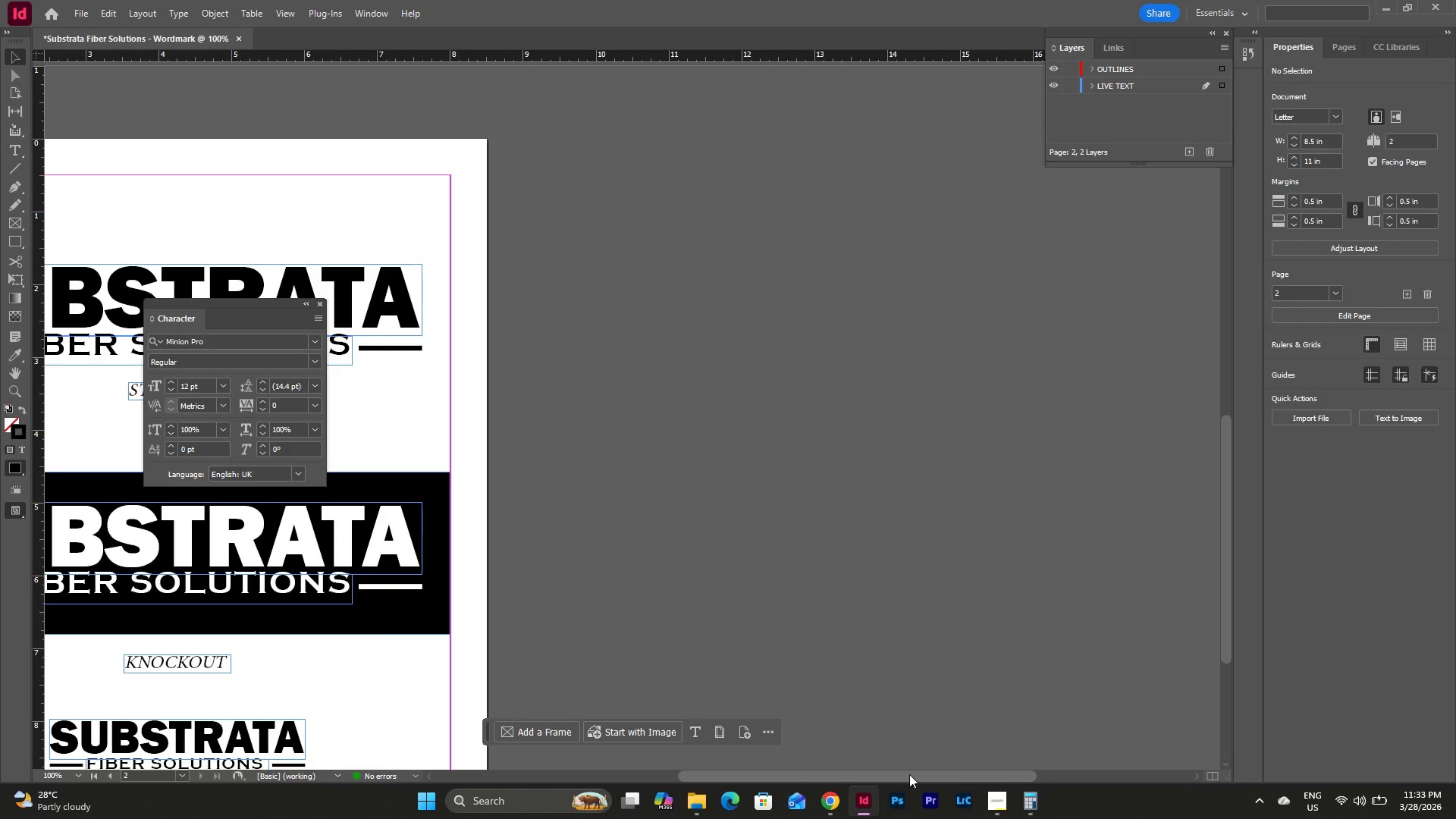 
left_click_drag(start_coordinate=[909, 774], to_coordinate=[781, 765])
 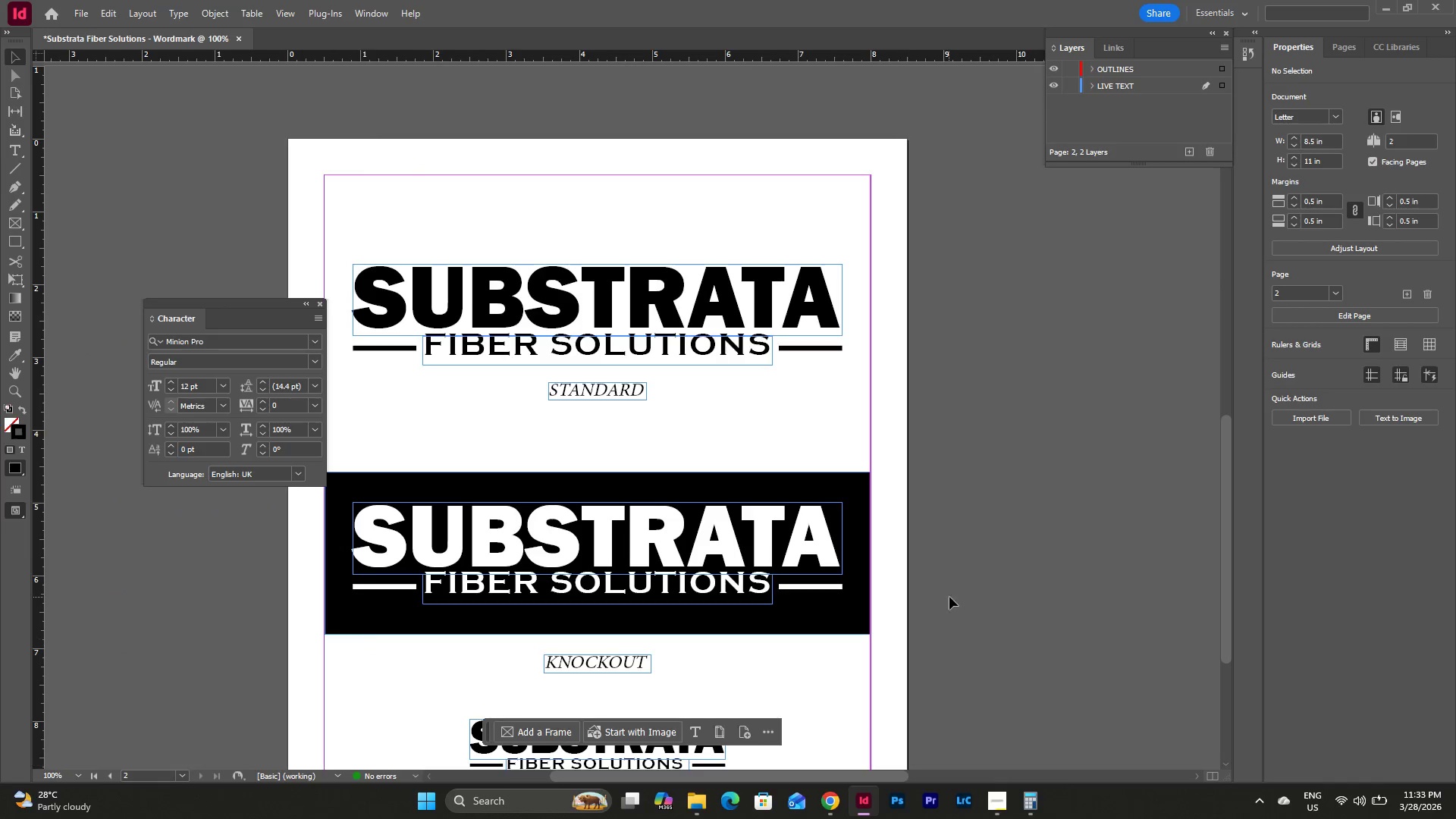 
scroll: coordinate [951, 595], scroll_direction: down, amount: 5.0
 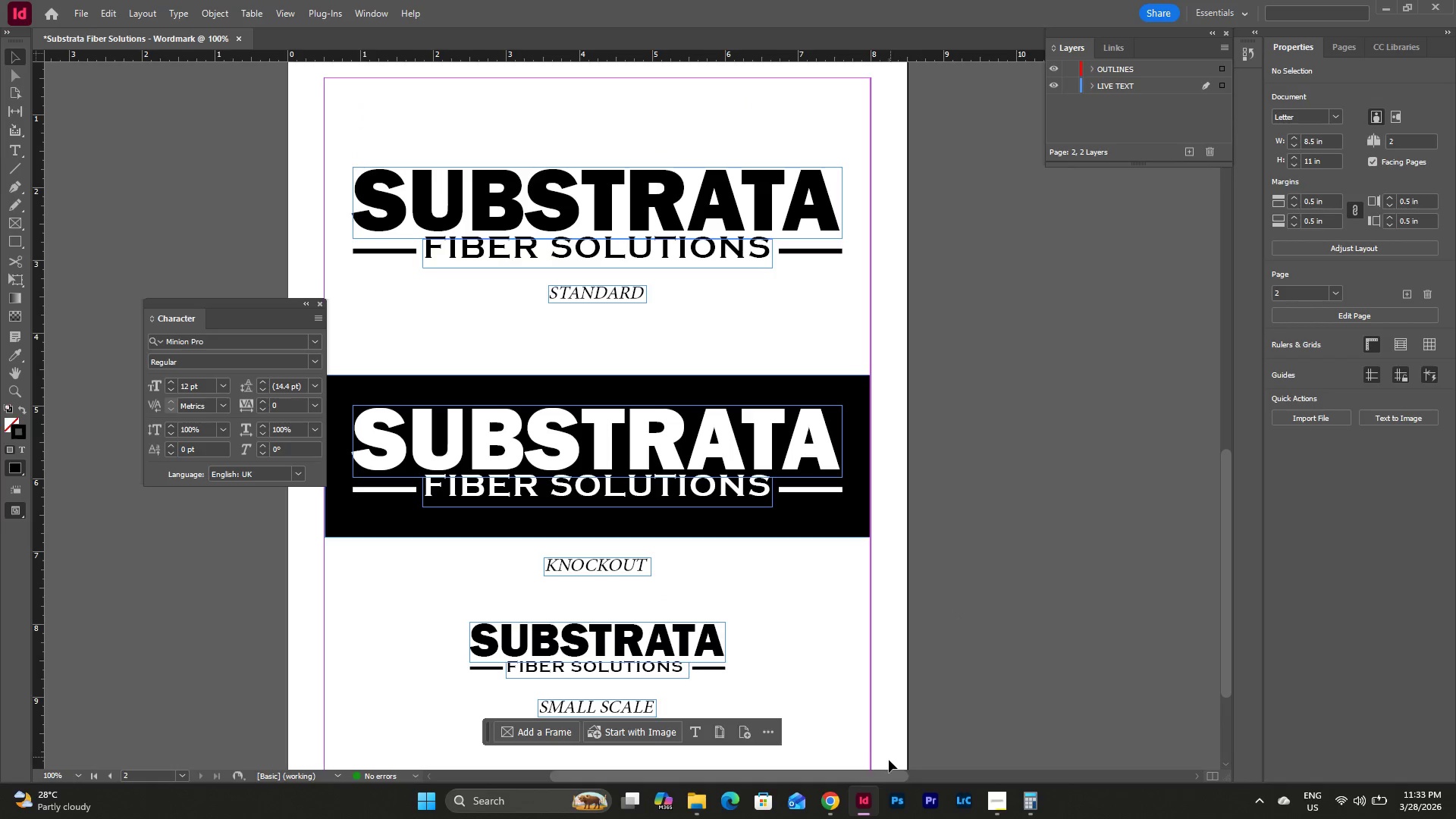 
left_click_drag(start_coordinate=[885, 772], to_coordinate=[831, 775])
 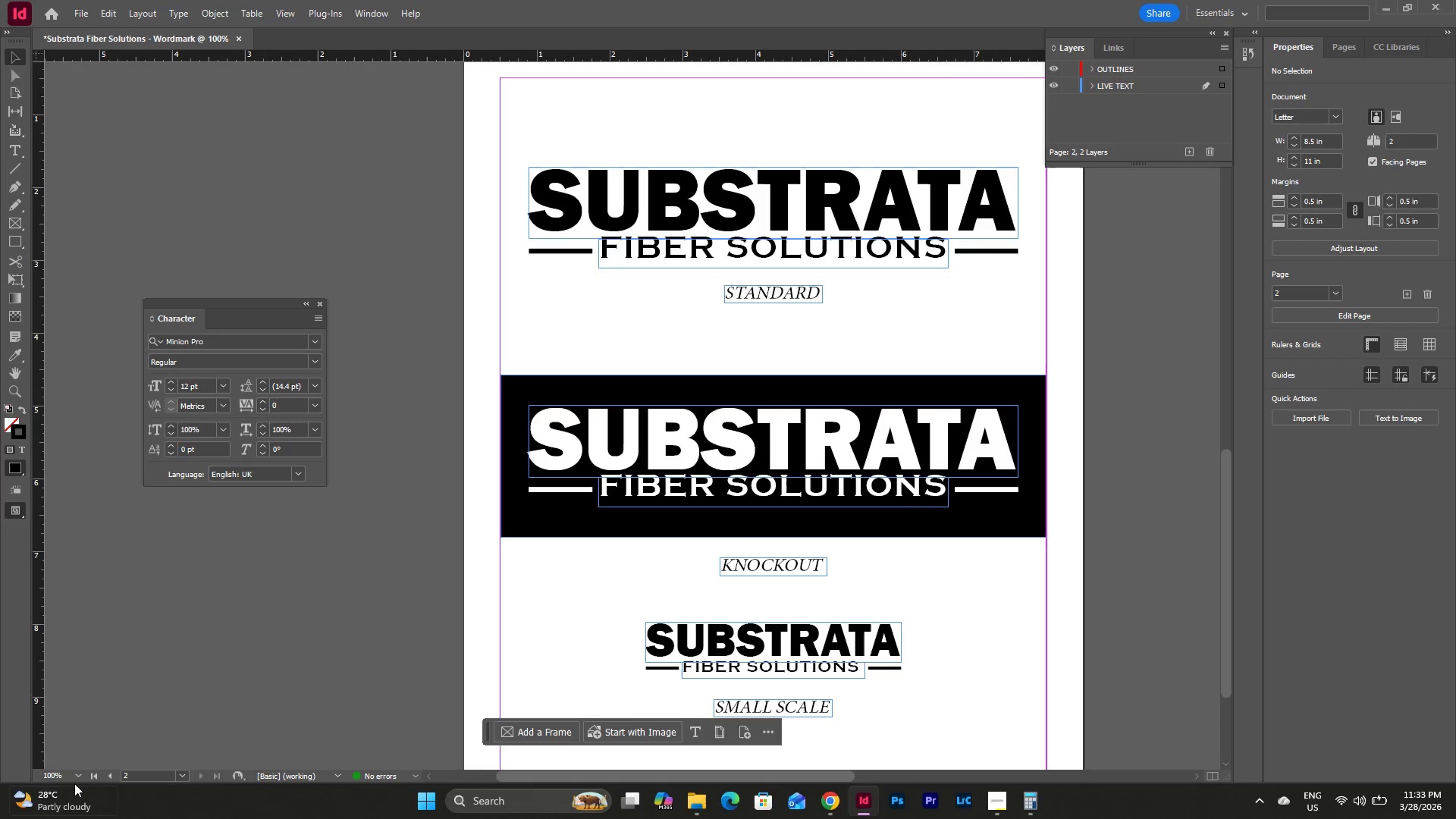 
left_click([75, 778])
 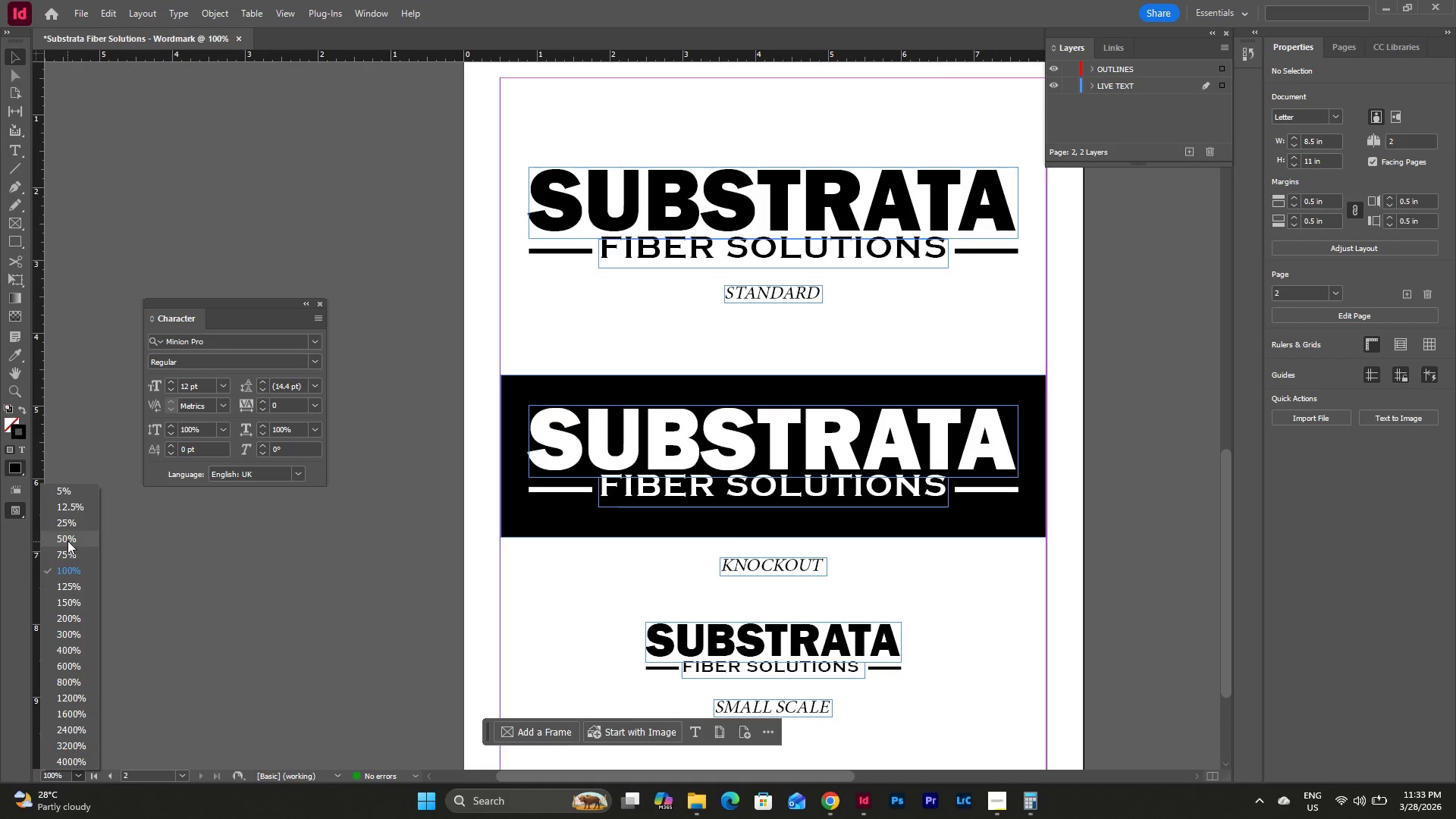 
left_click([68, 522])
 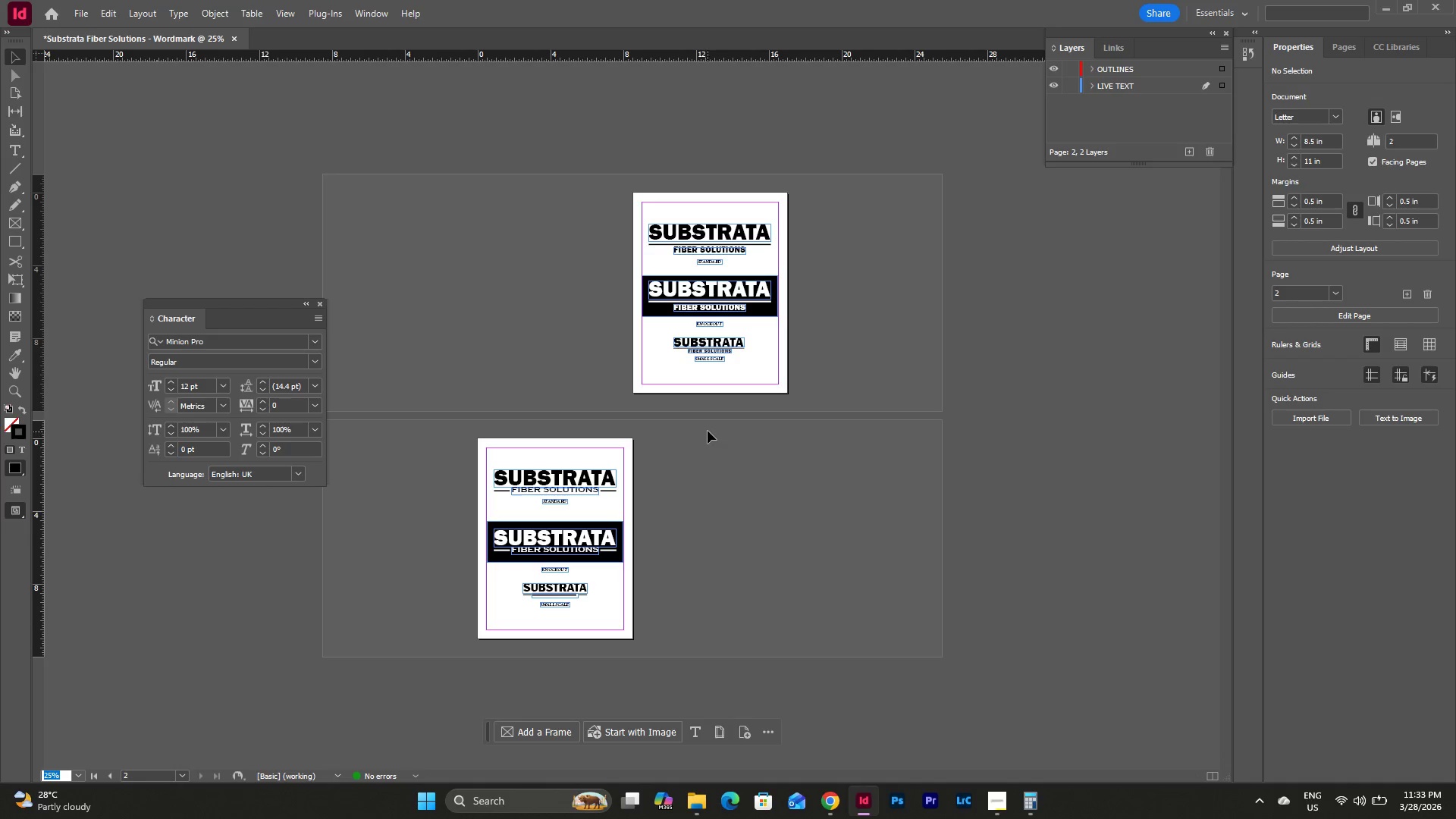 
wait(6.83)
 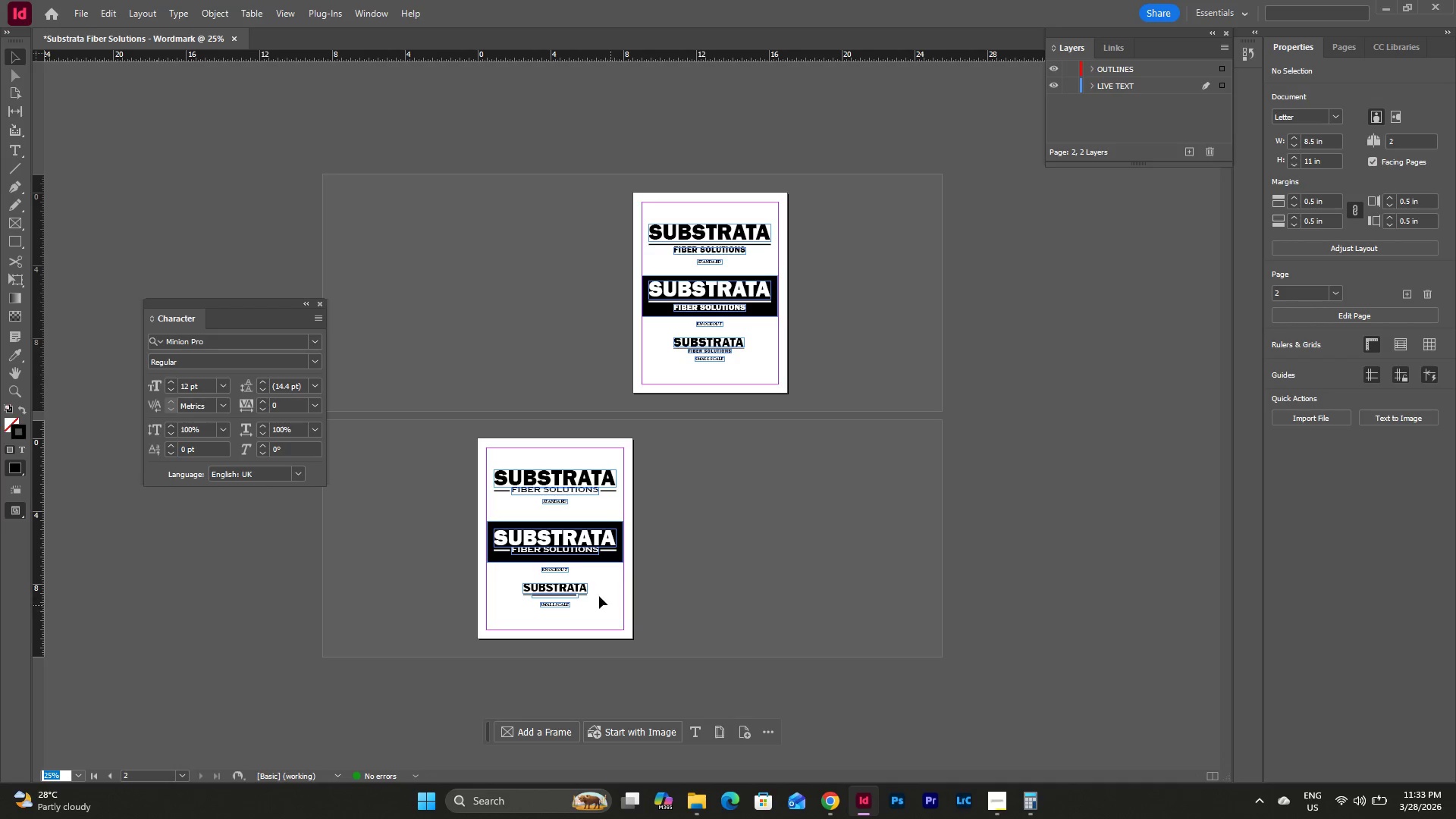 
left_click([80, 777])
 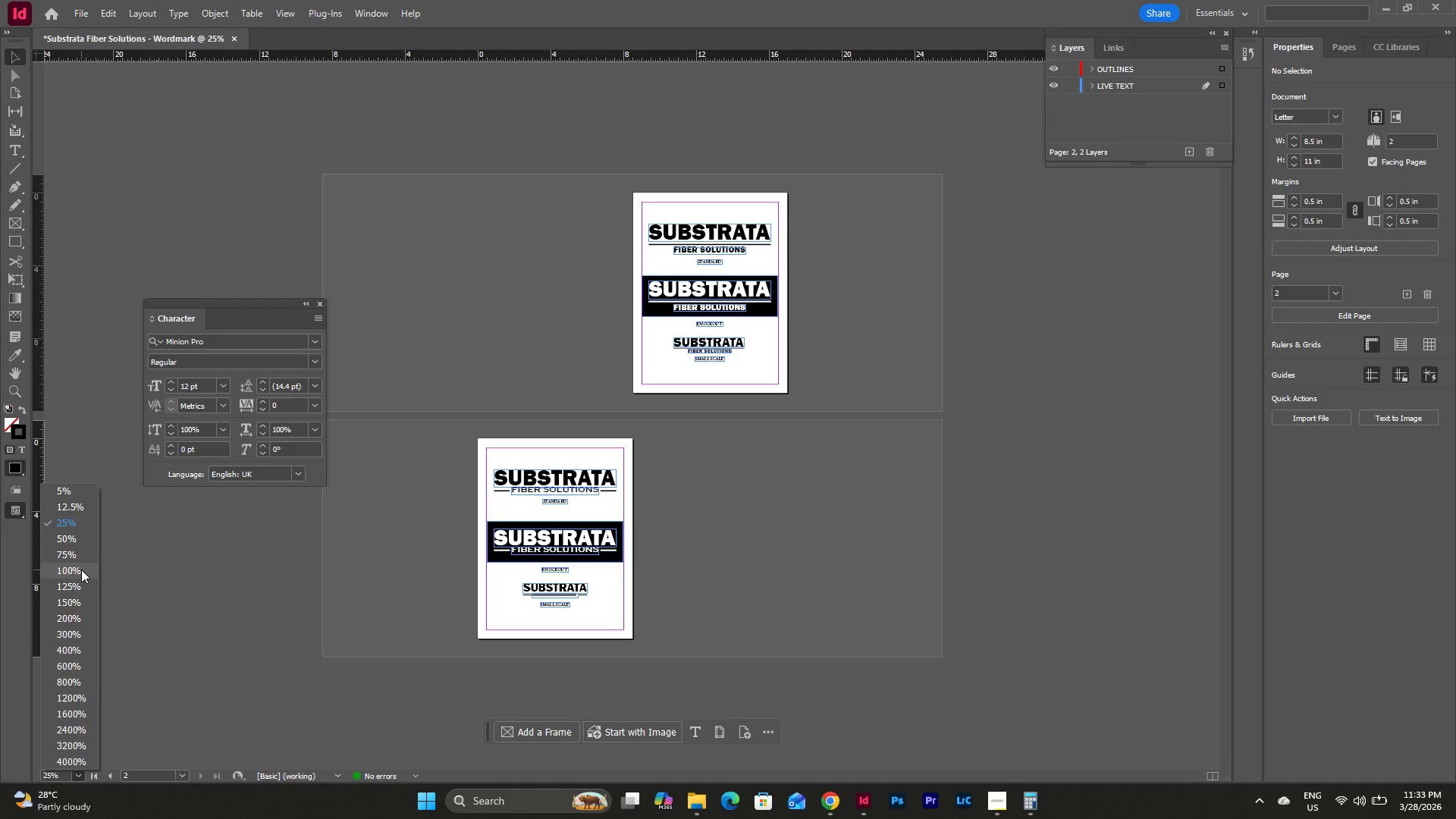 
left_click([81, 570])
 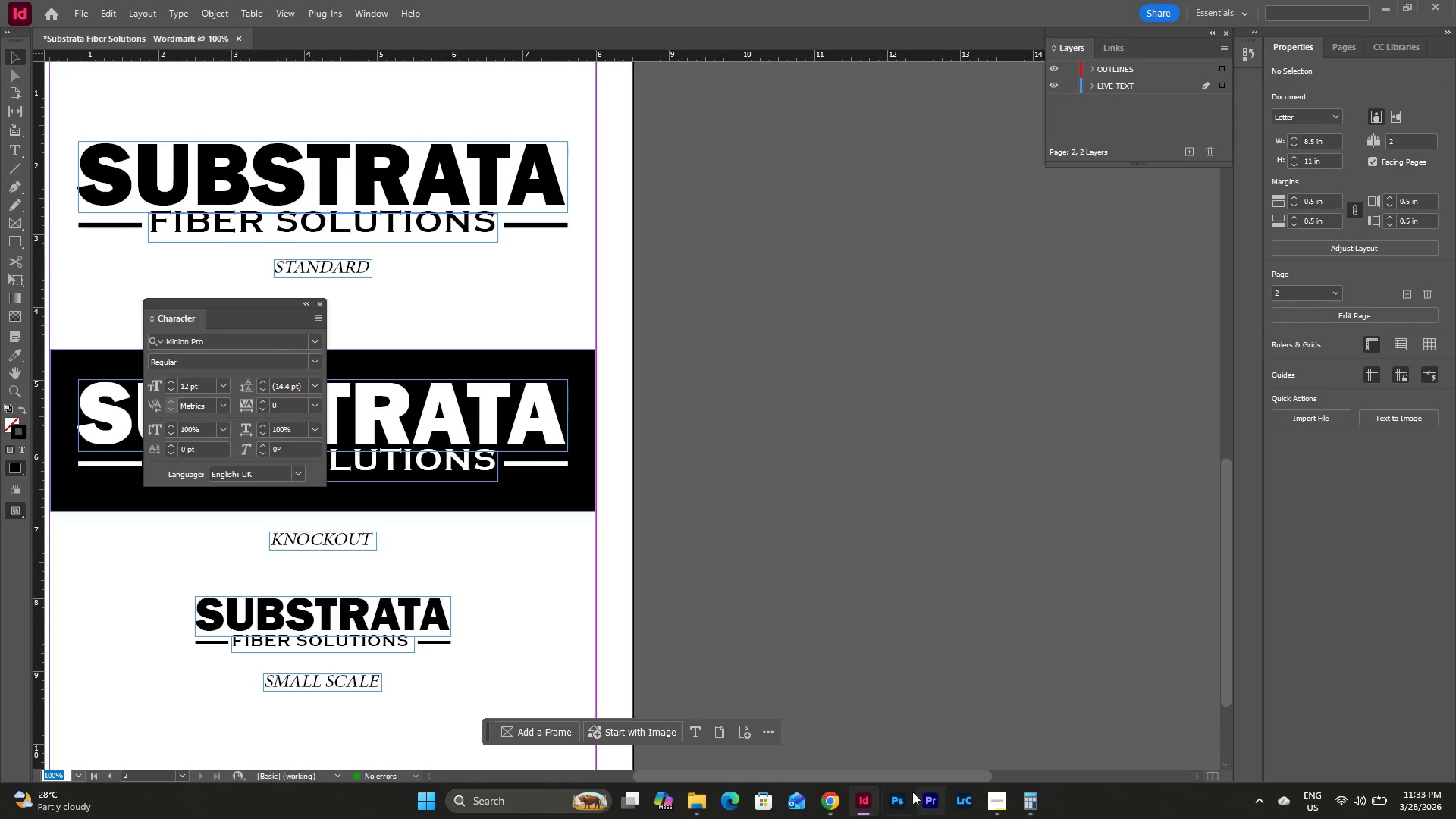 
left_click_drag(start_coordinate=[906, 777], to_coordinate=[787, 776])
 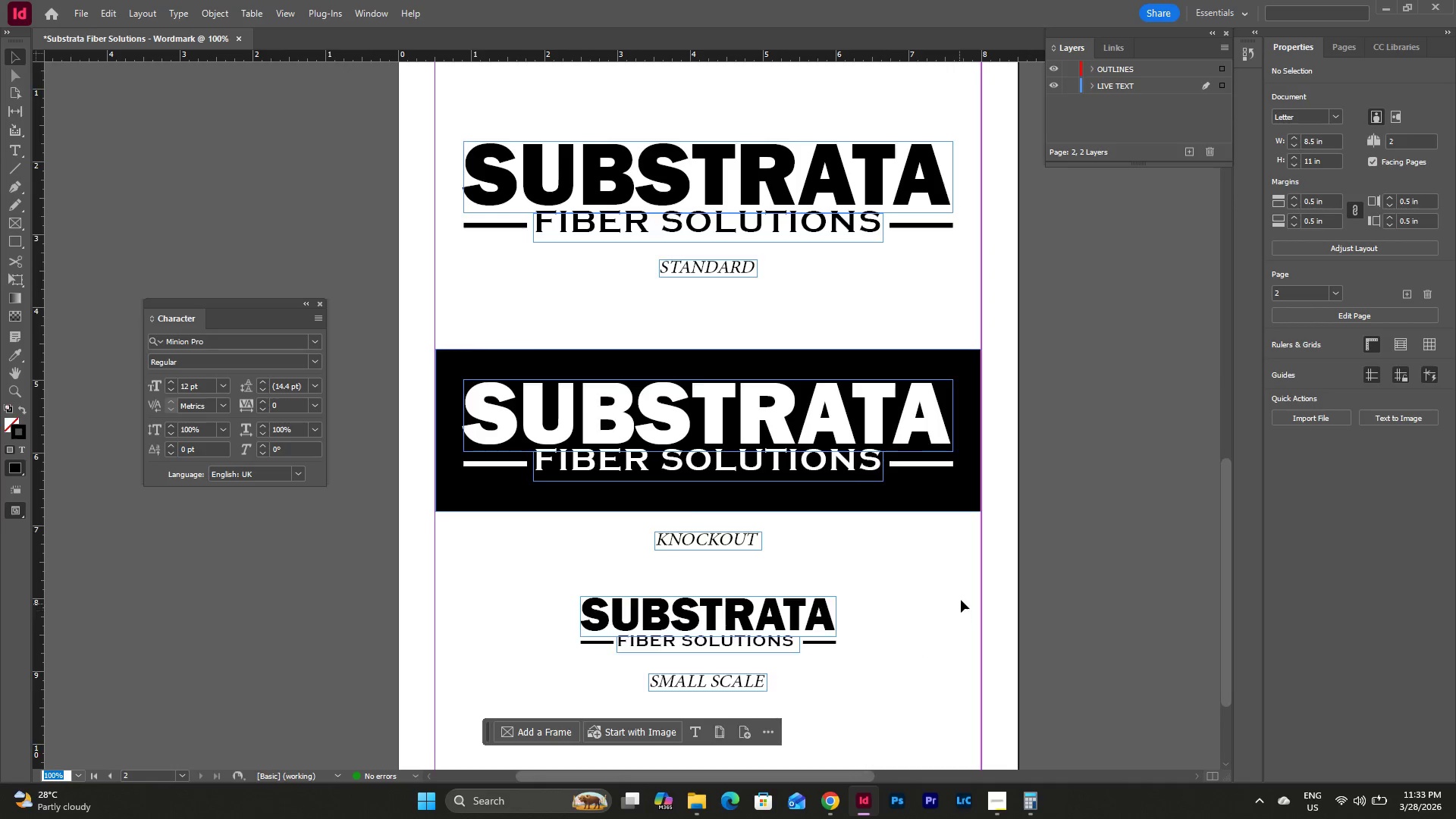 
scroll: coordinate [963, 598], scroll_direction: up, amount: 16.0
 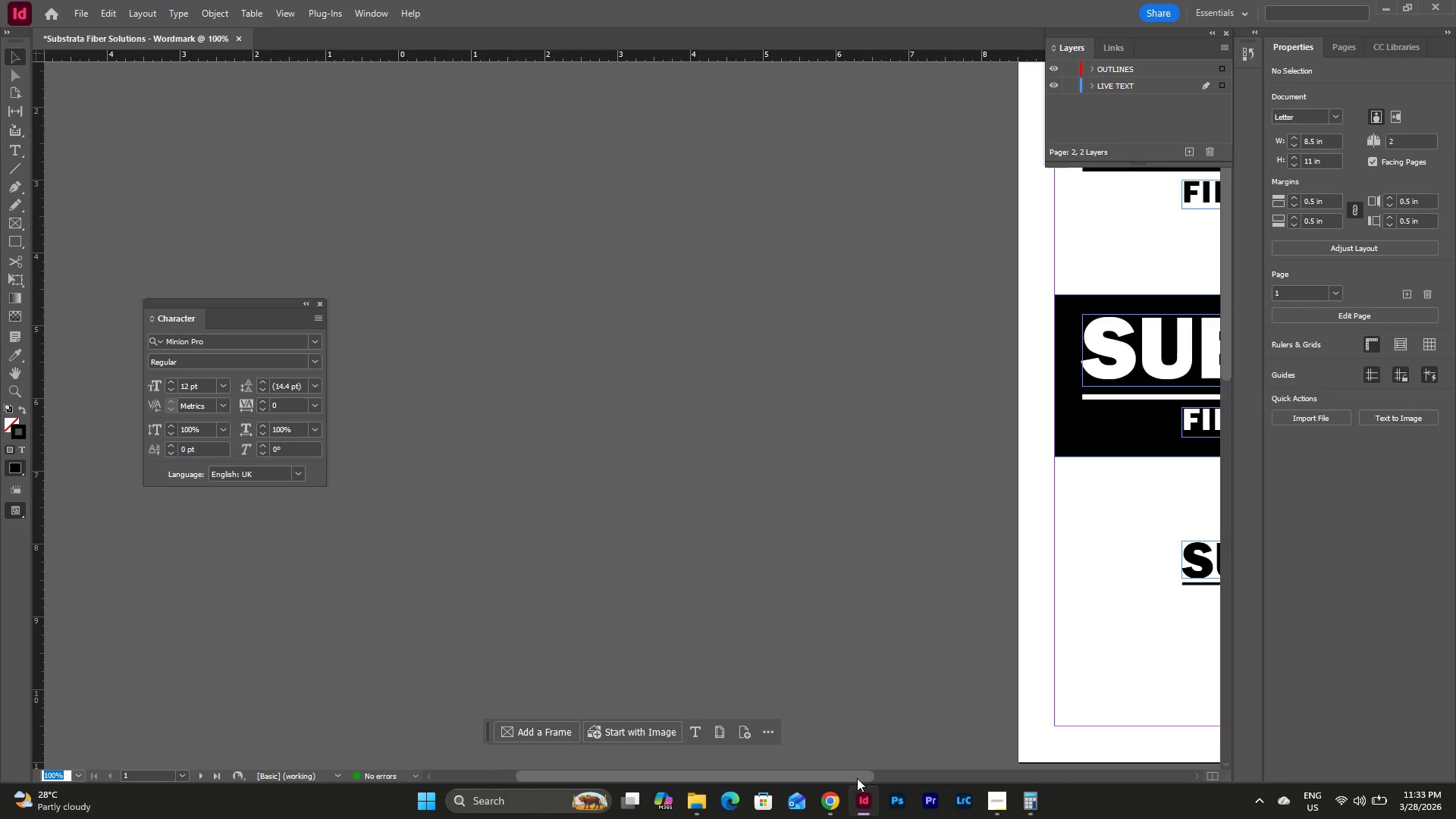 
left_click_drag(start_coordinate=[844, 777], to_coordinate=[1016, 779])
 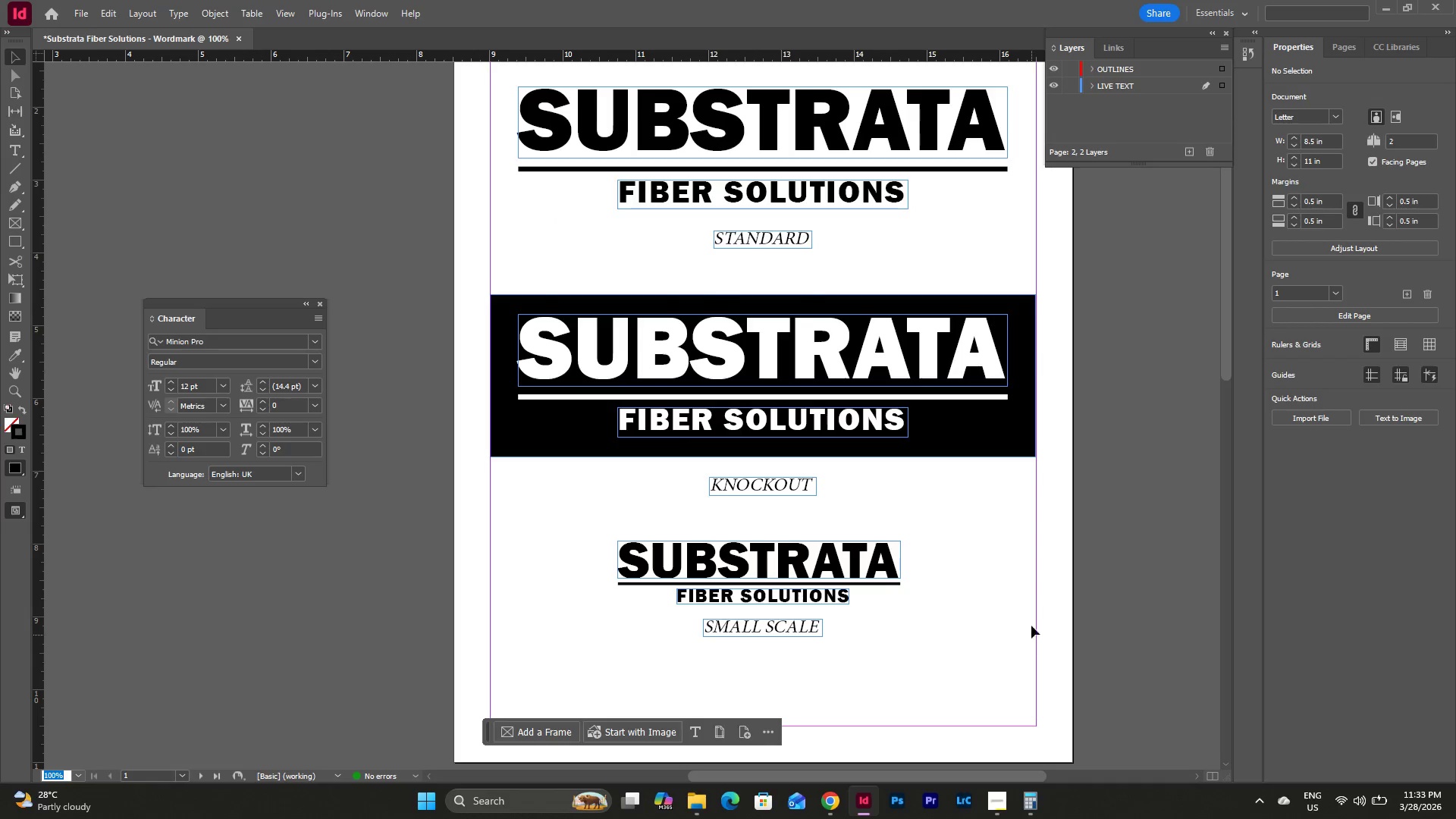 
scroll: coordinate [1034, 615], scroll_direction: up, amount: 4.0
 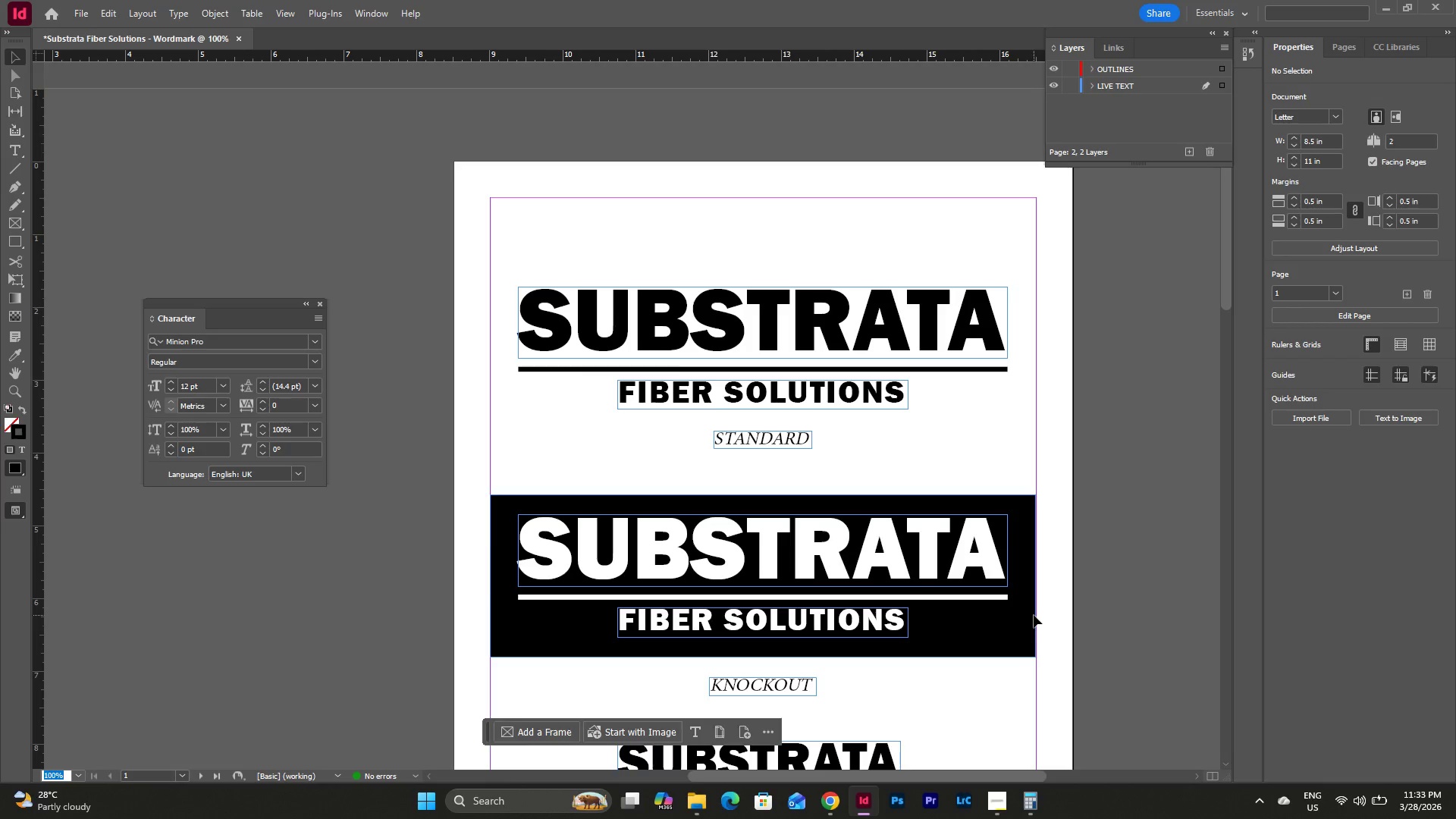 
scroll: coordinate [1037, 612], scroll_direction: down, amount: 7.0
 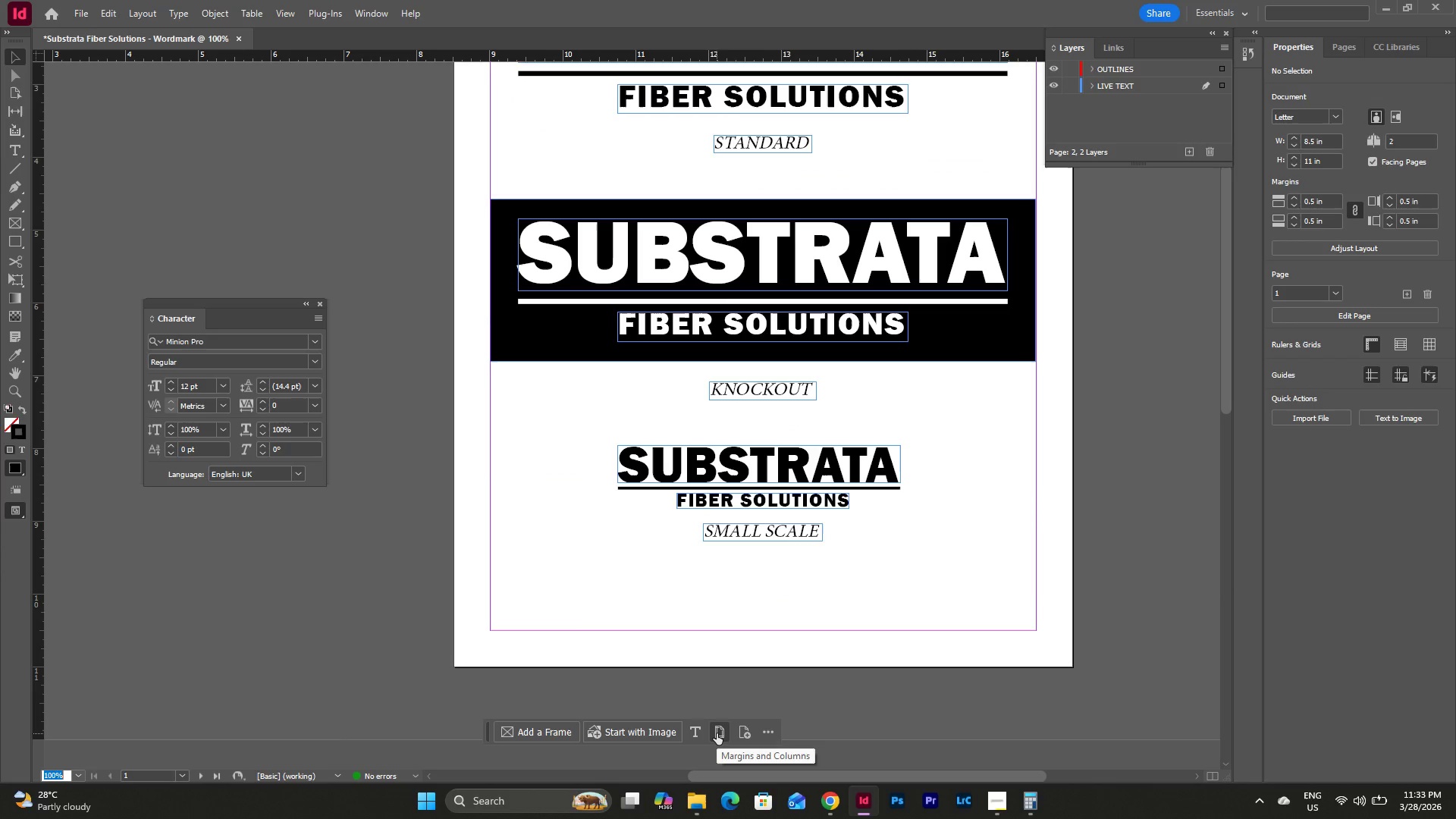 
left_click([770, 728])
 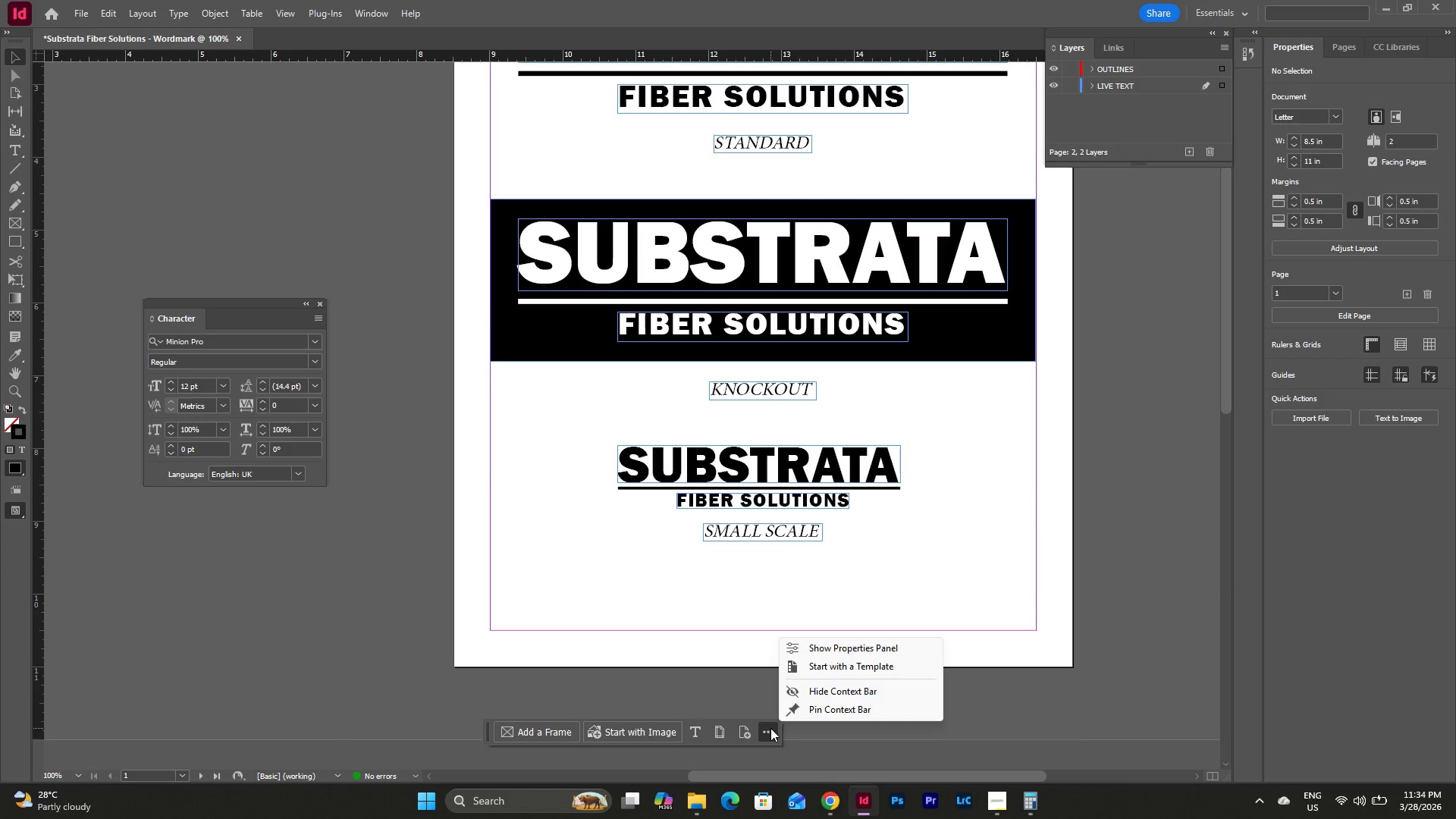 
left_click([770, 728])
 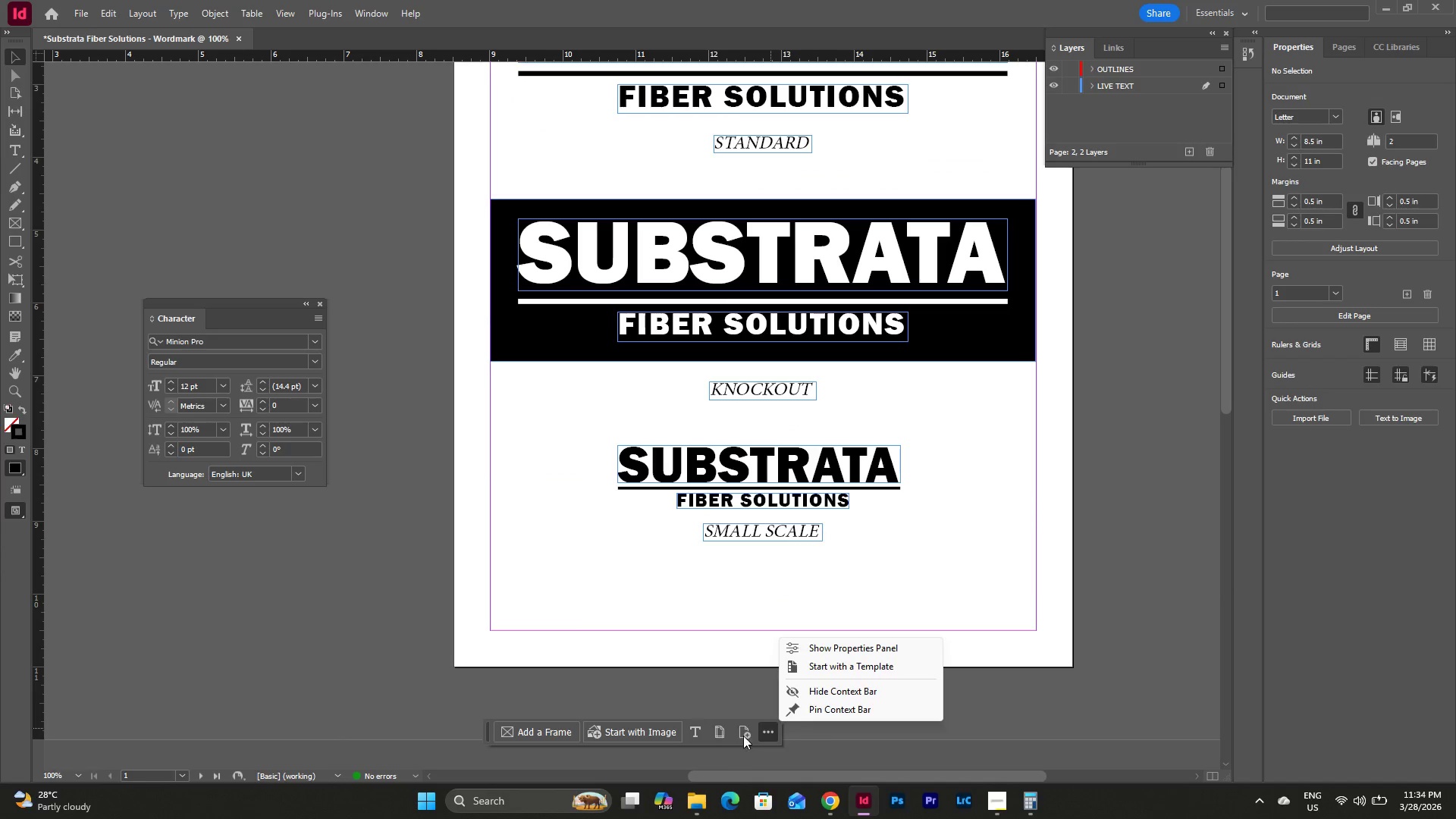 
left_click([746, 733])
 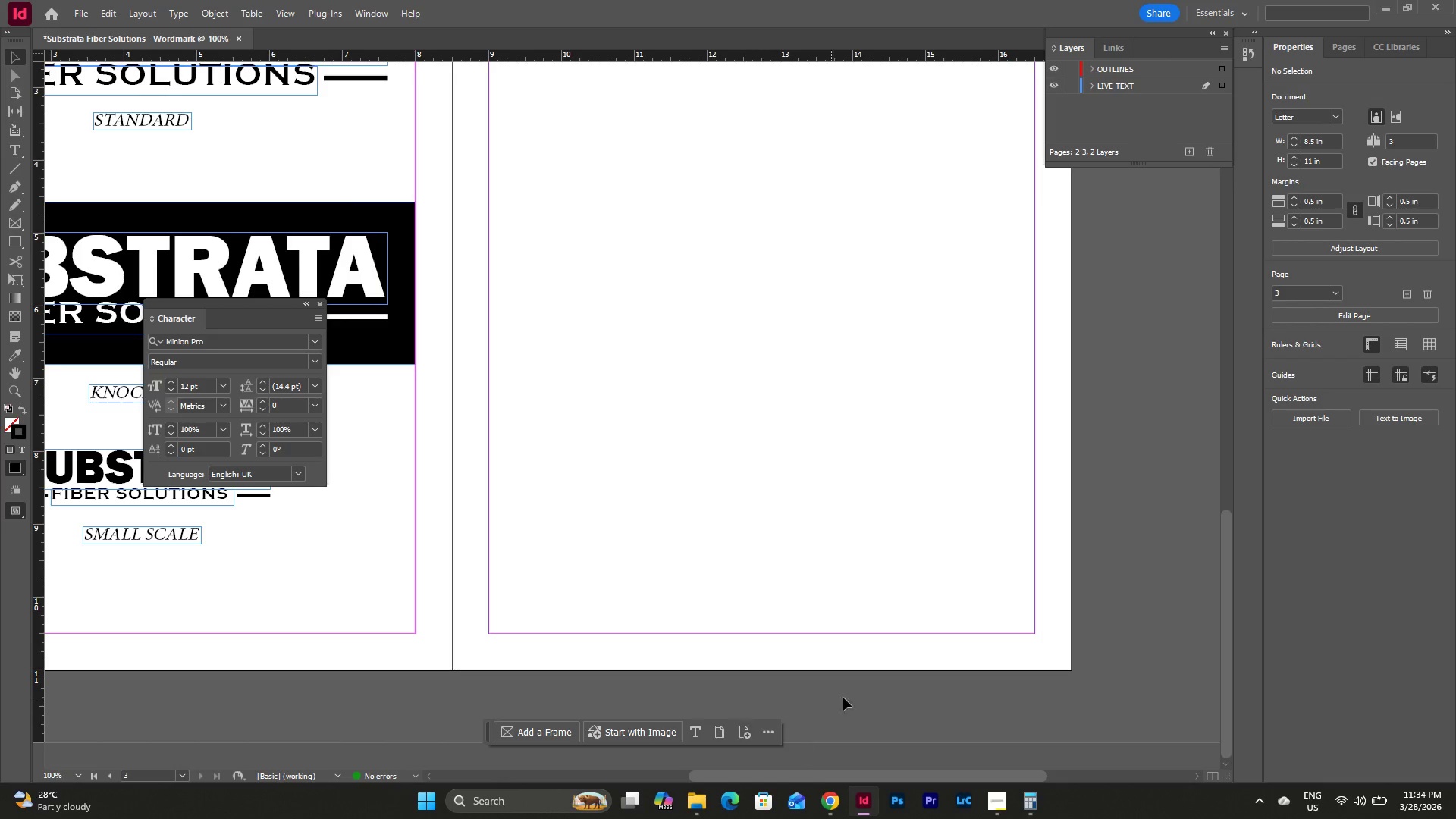 
scroll: coordinate [869, 715], scroll_direction: up, amount: 6.0
 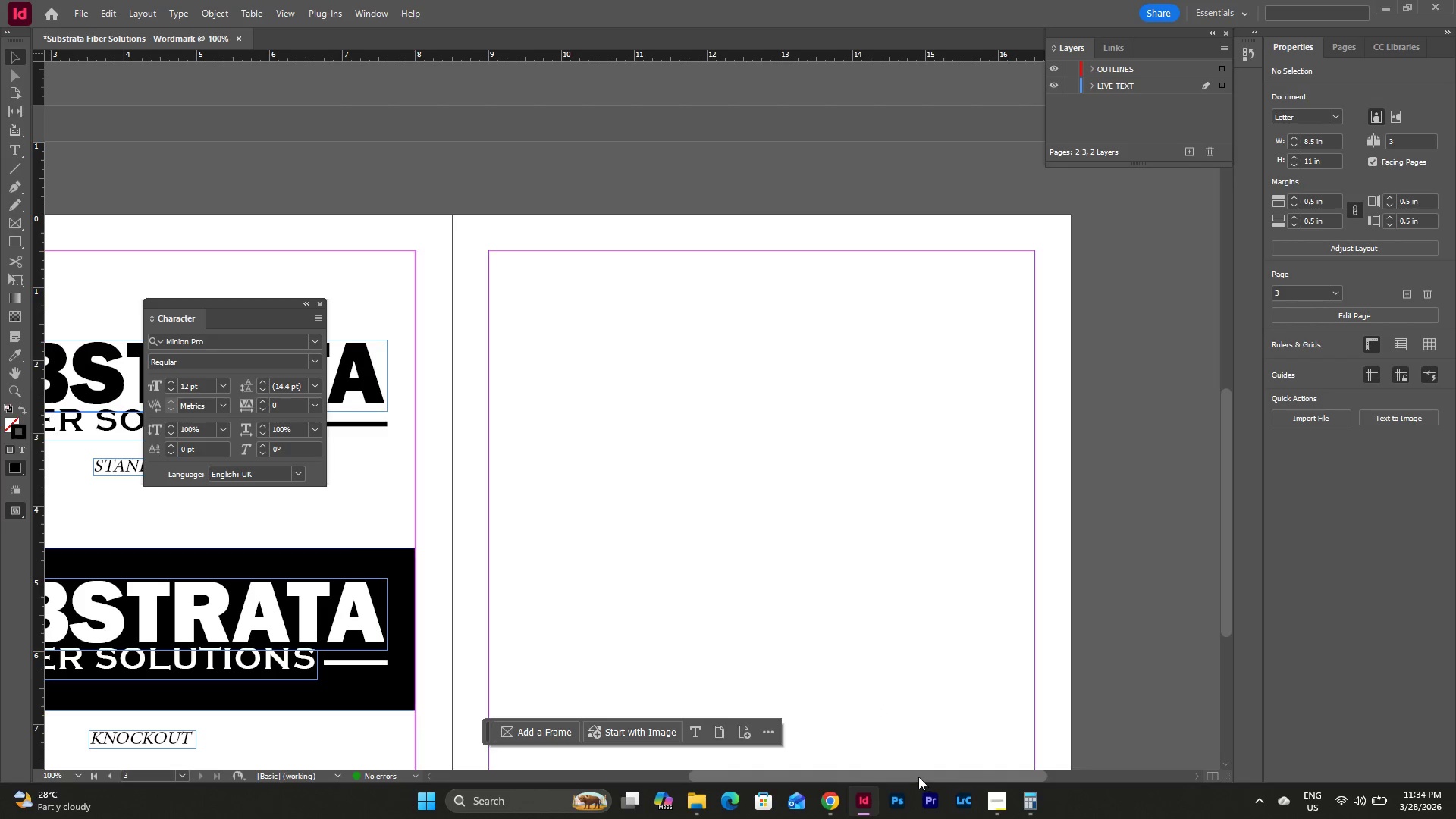 
left_click_drag(start_coordinate=[912, 774], to_coordinate=[840, 770])
 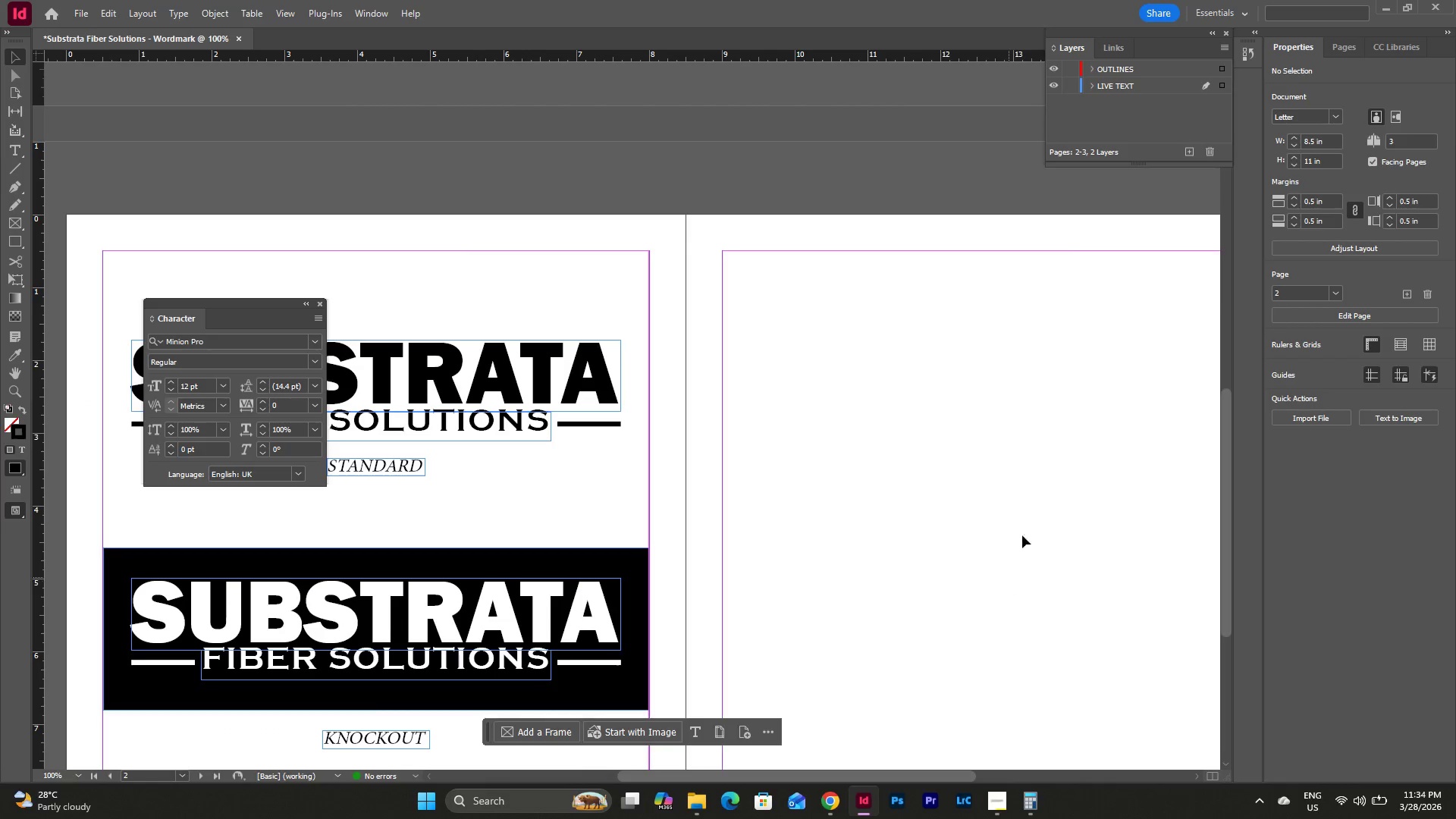 
left_click([1348, 46])
 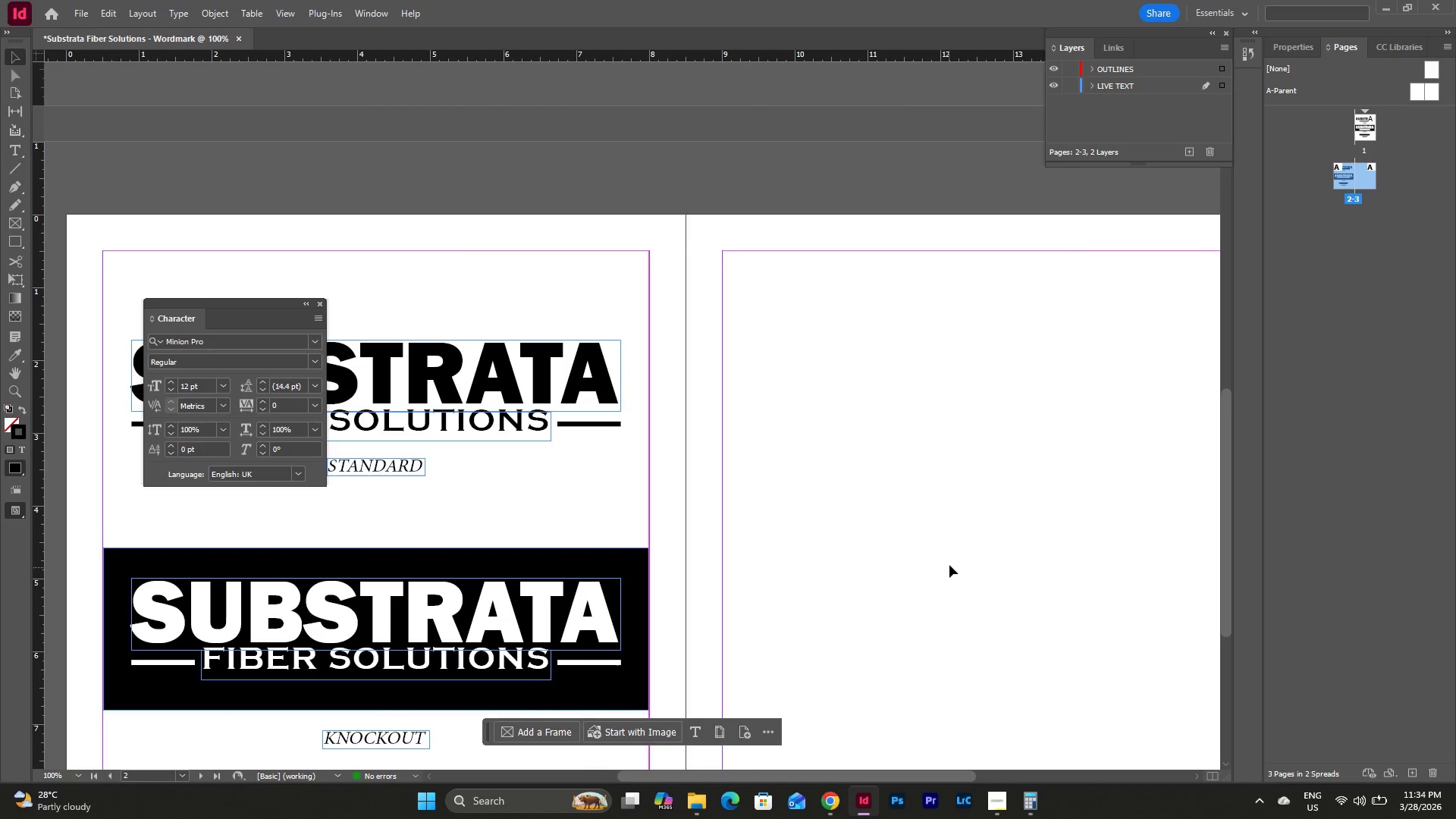 
scroll: coordinate [975, 547], scroll_direction: up, amount: 11.0
 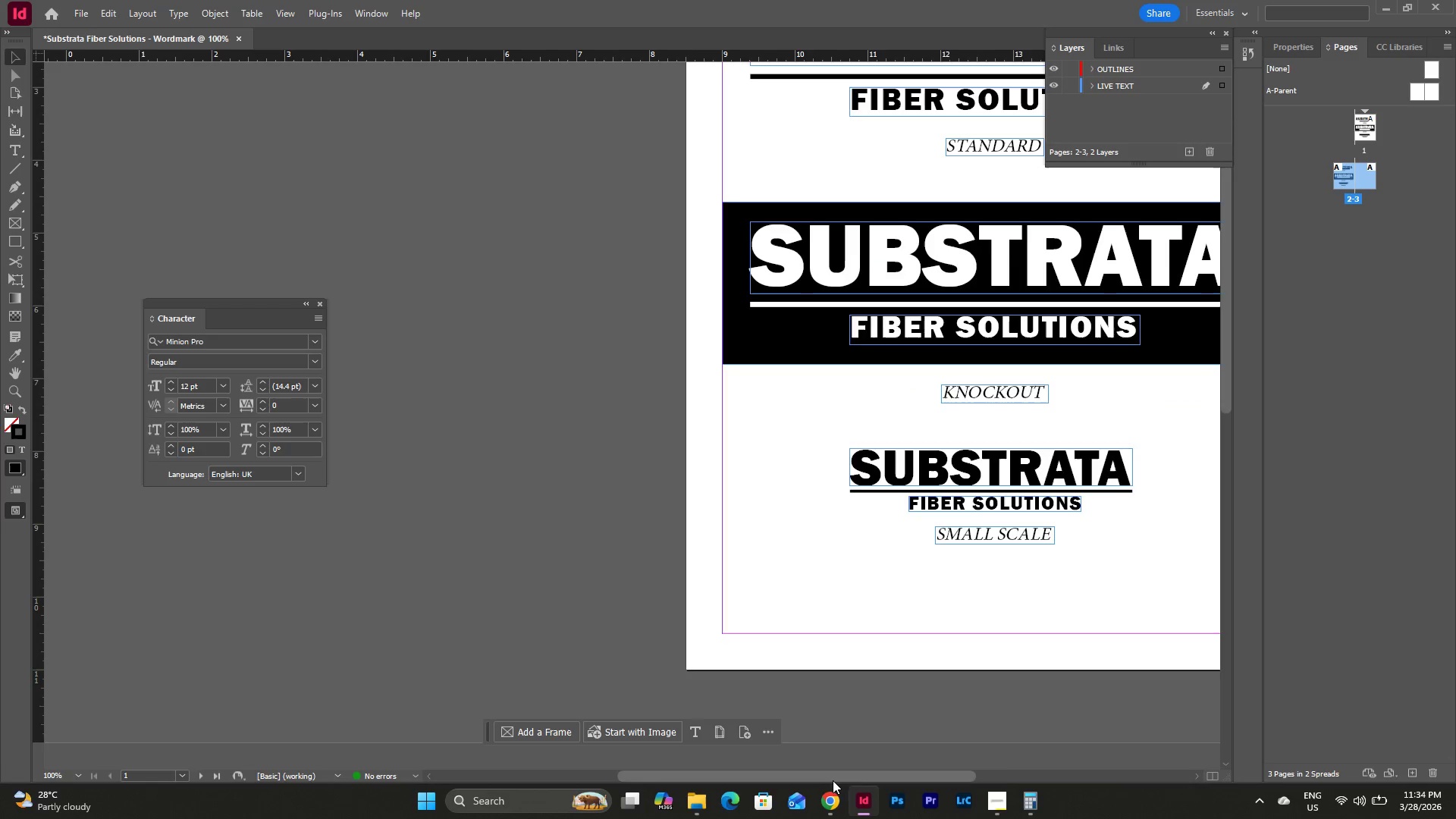 
left_click_drag(start_coordinate=[833, 780], to_coordinate=[1018, 768])
 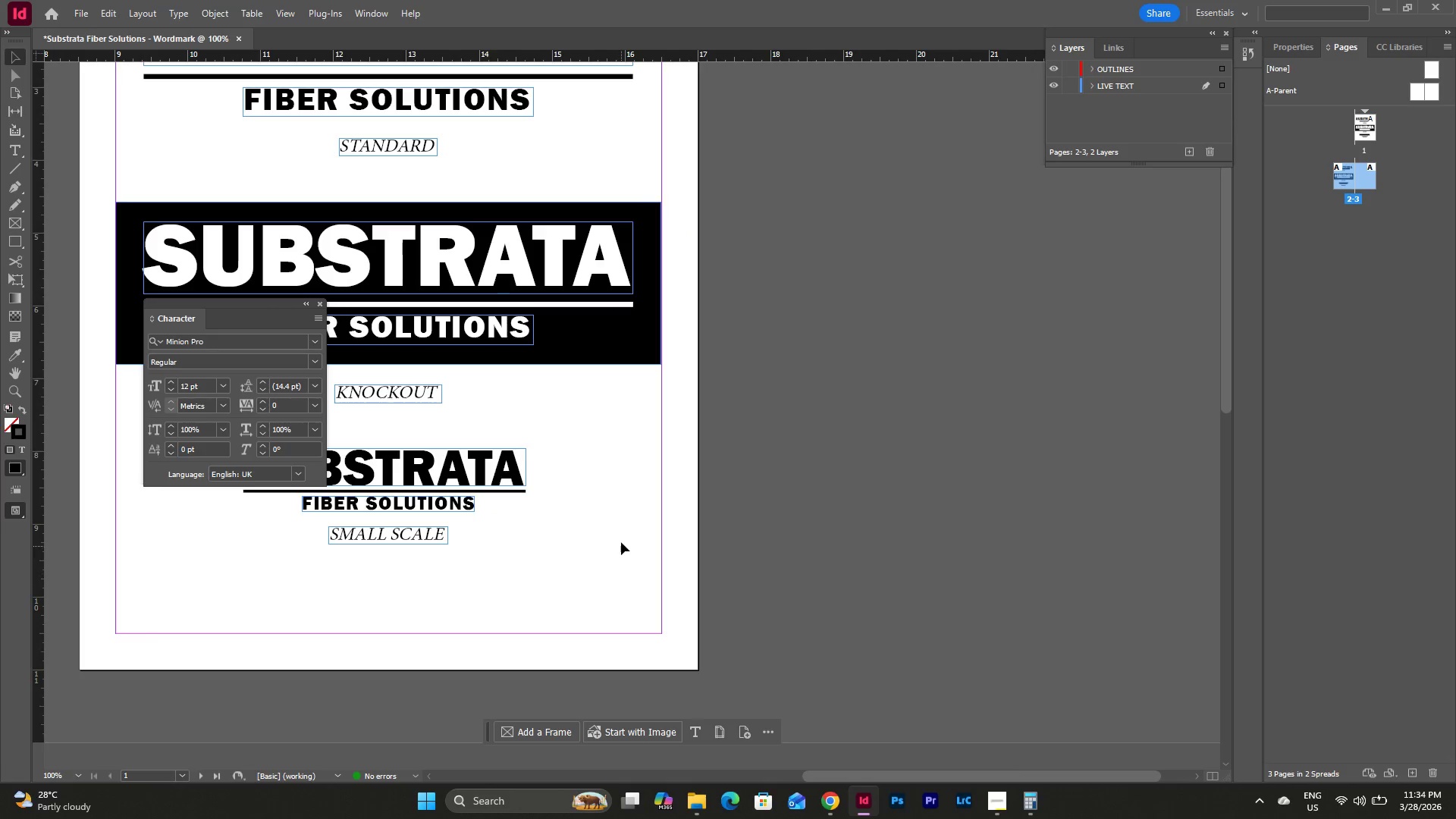 
left_click([621, 541])
 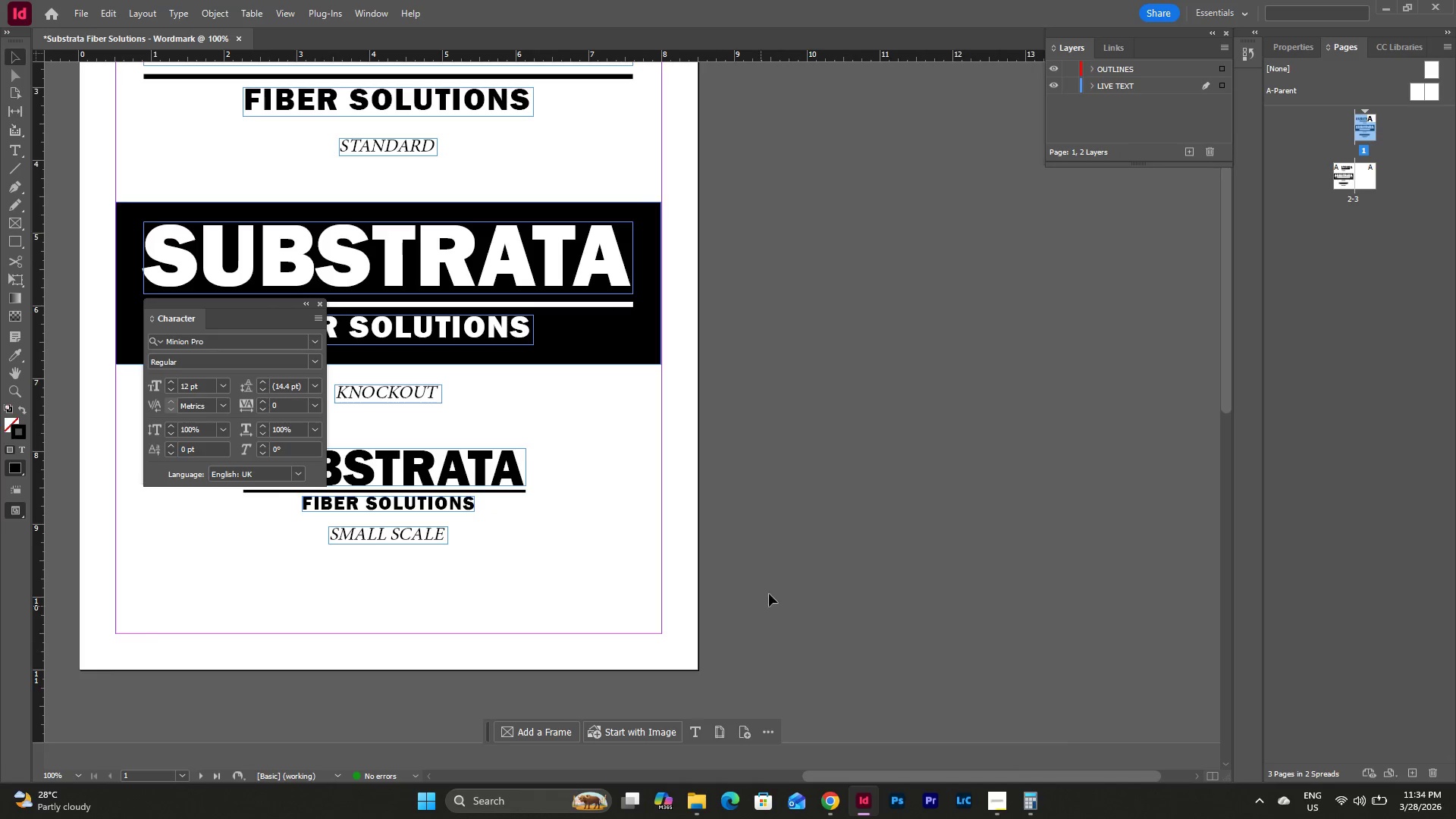 
scroll: coordinate [784, 552], scroll_direction: up, amount: 3.0
 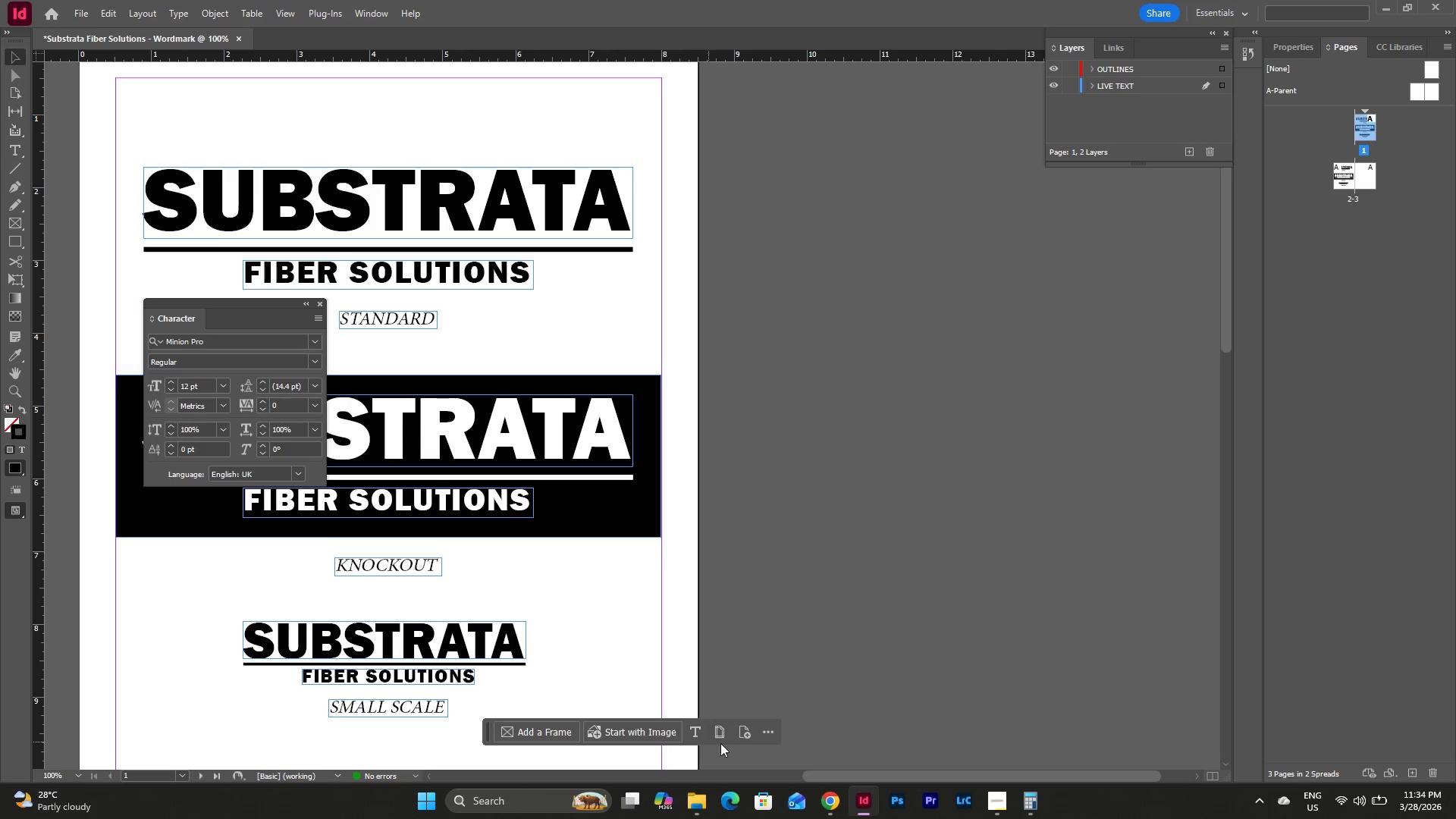 
left_click([749, 735])
 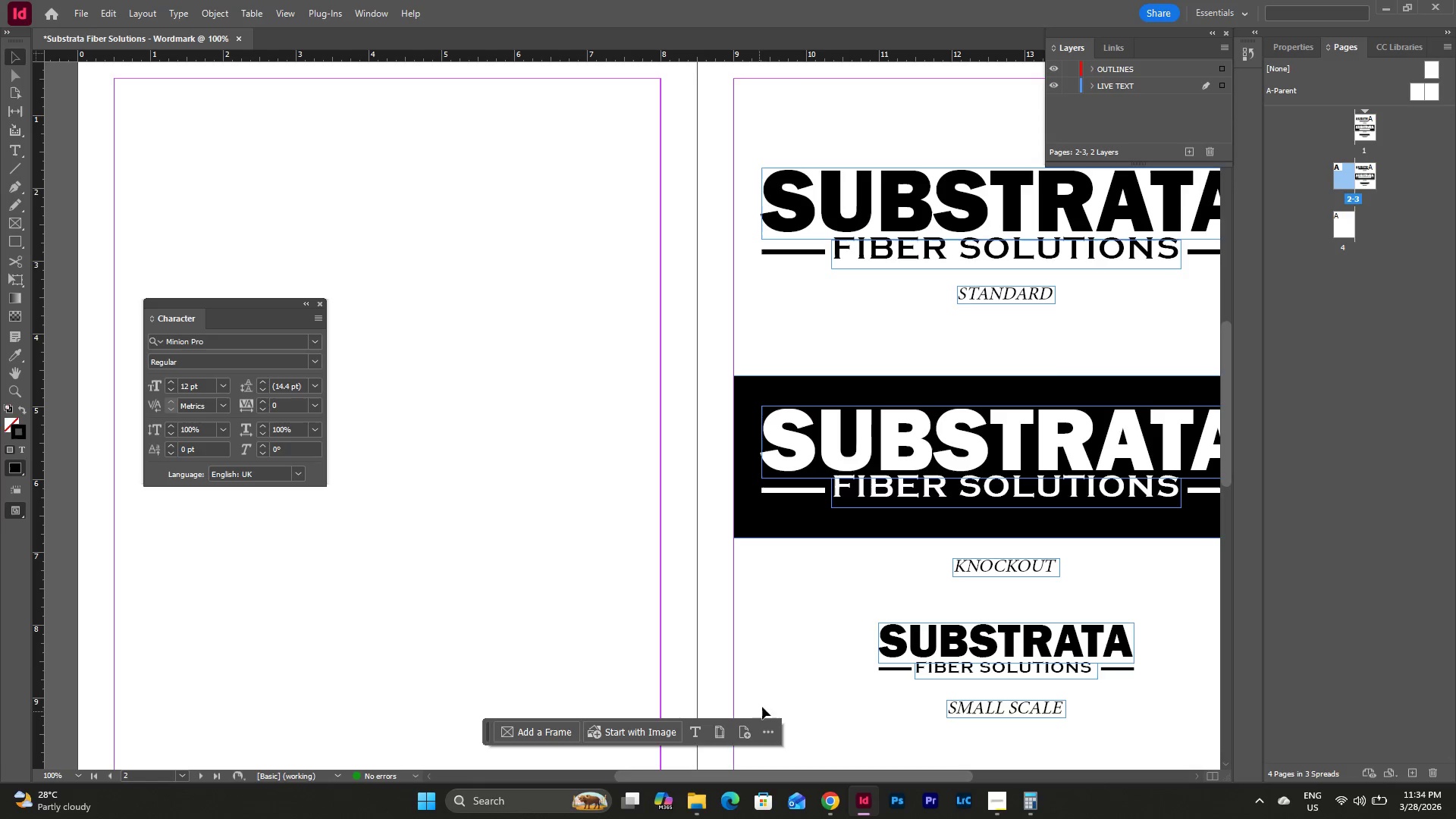 
scroll: coordinate [811, 659], scroll_direction: down, amount: 4.0
 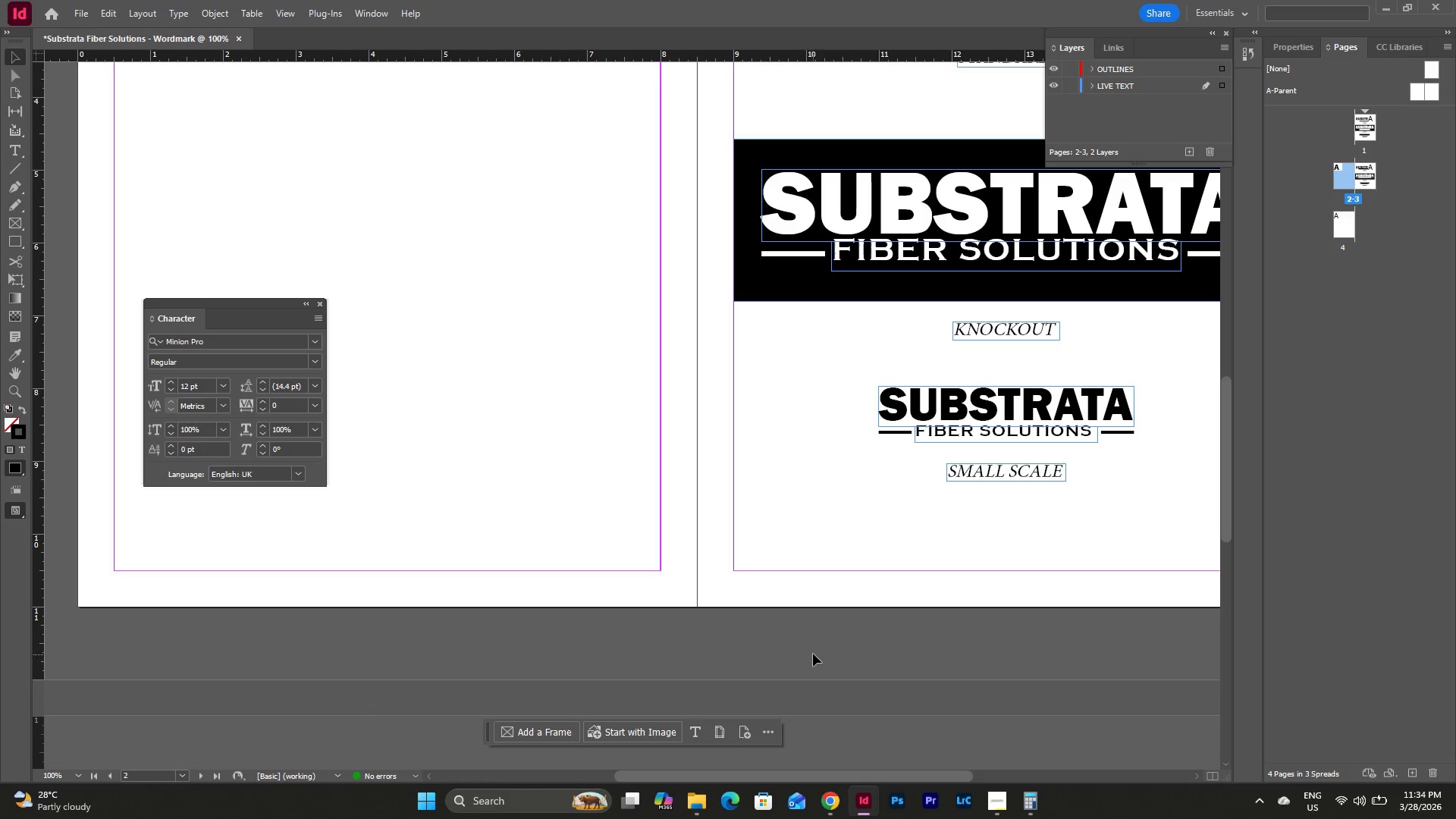 
scroll: coordinate [814, 648], scroll_direction: up, amount: 5.0
 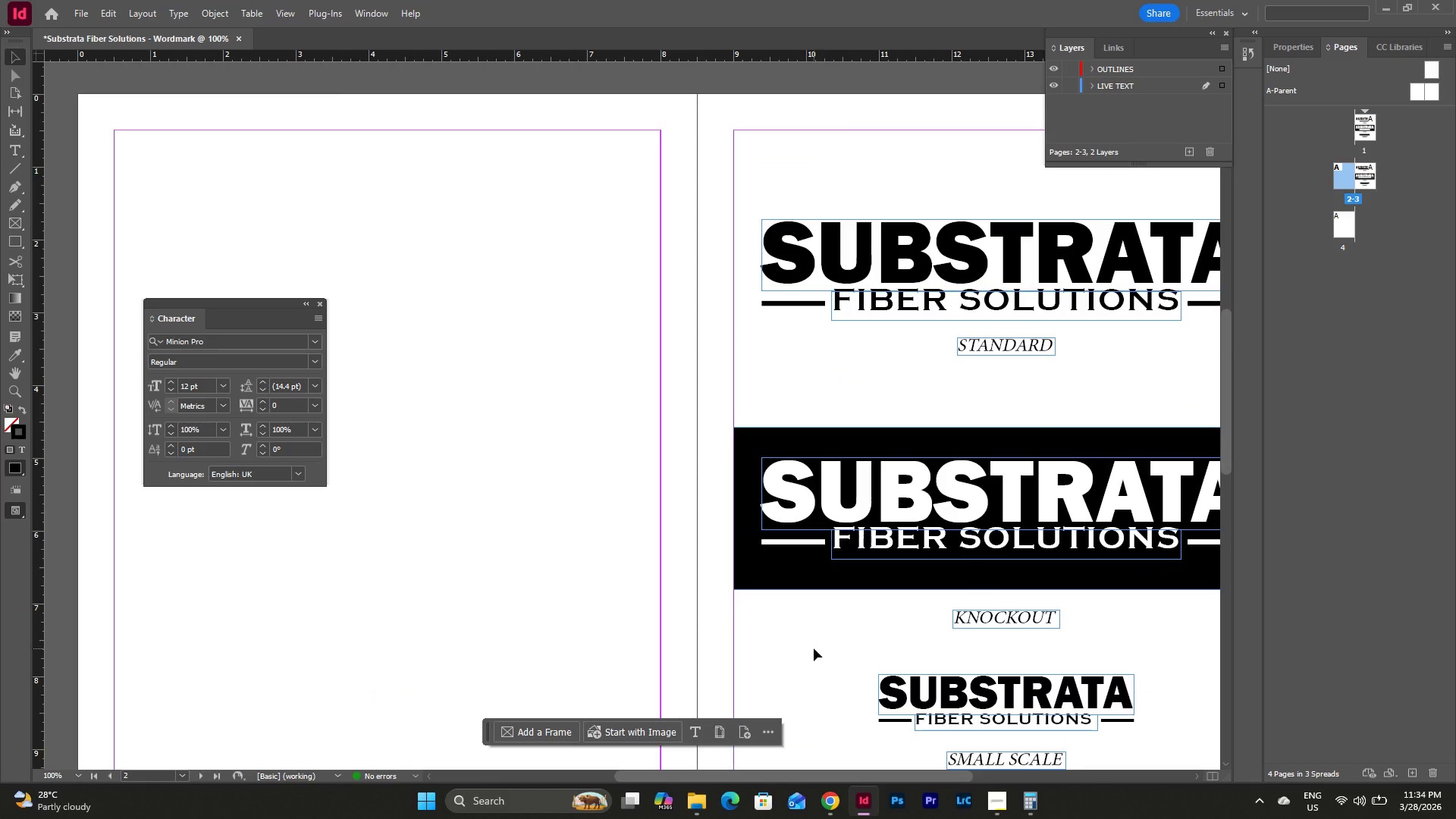 
scroll: coordinate [814, 648], scroll_direction: down, amount: 4.0
 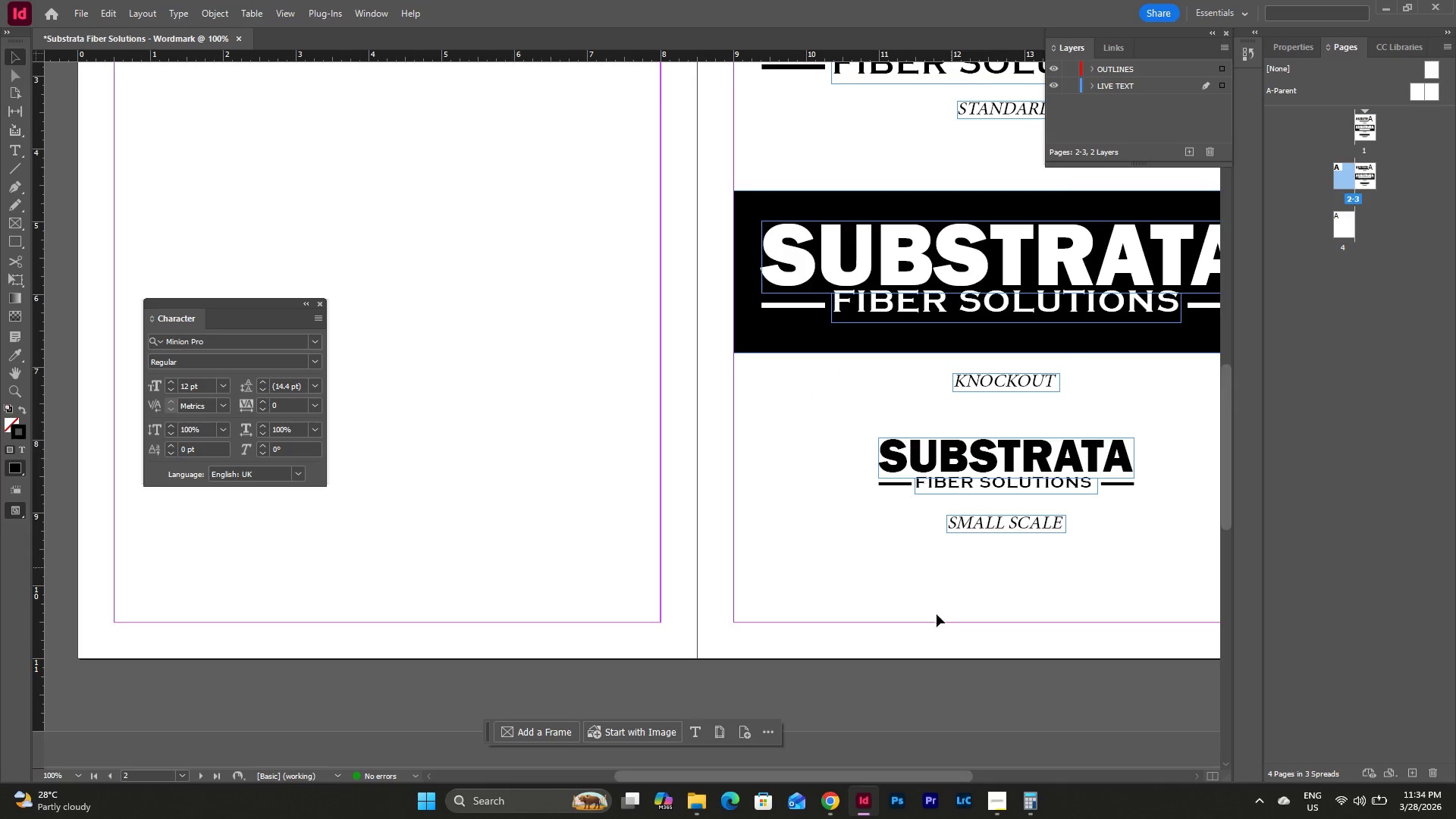 
key(Control+Z)
 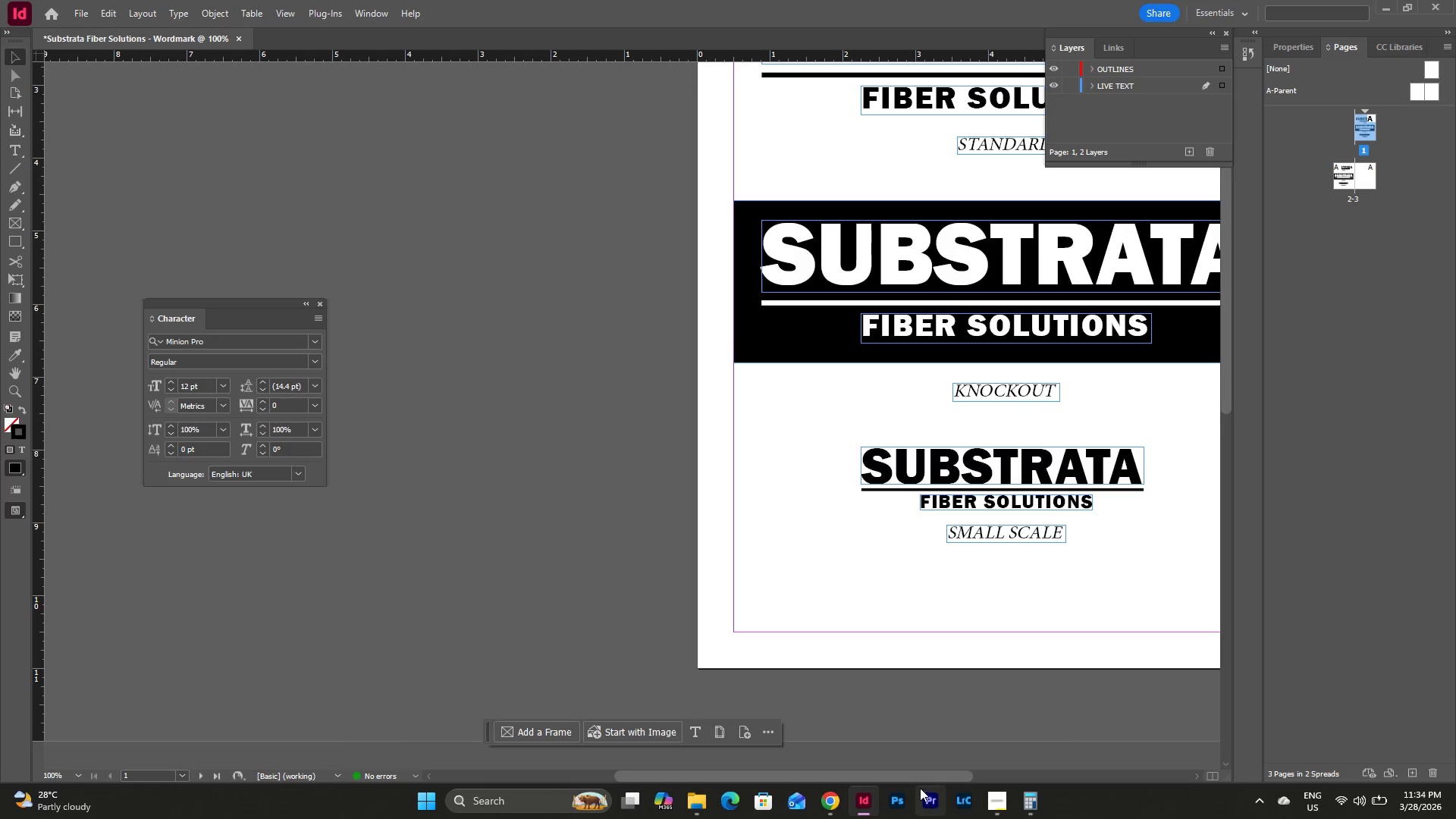 
left_click_drag(start_coordinate=[912, 774], to_coordinate=[996, 762])
 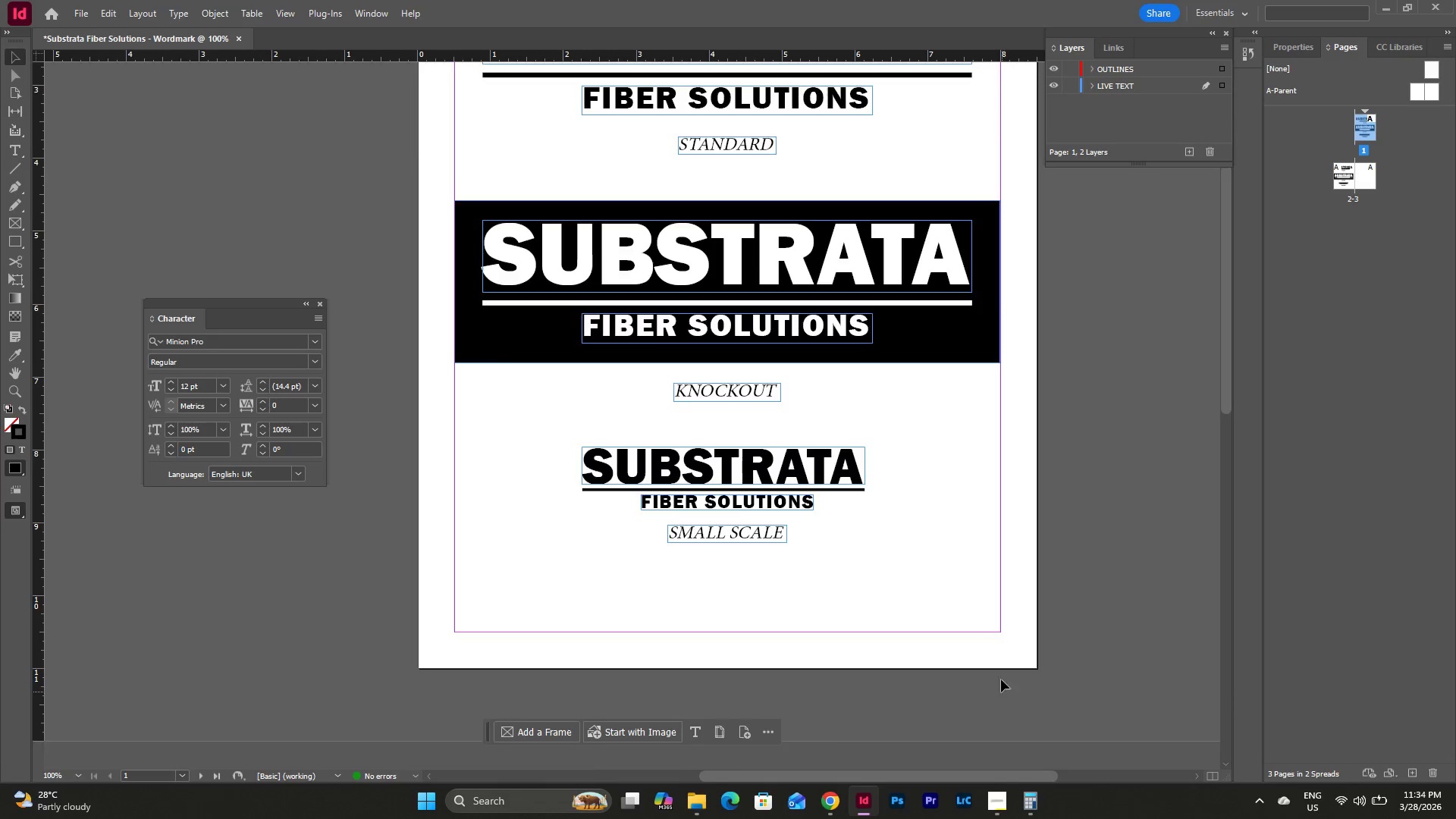 
scroll: coordinate [1001, 679], scroll_direction: up, amount: 12.0
 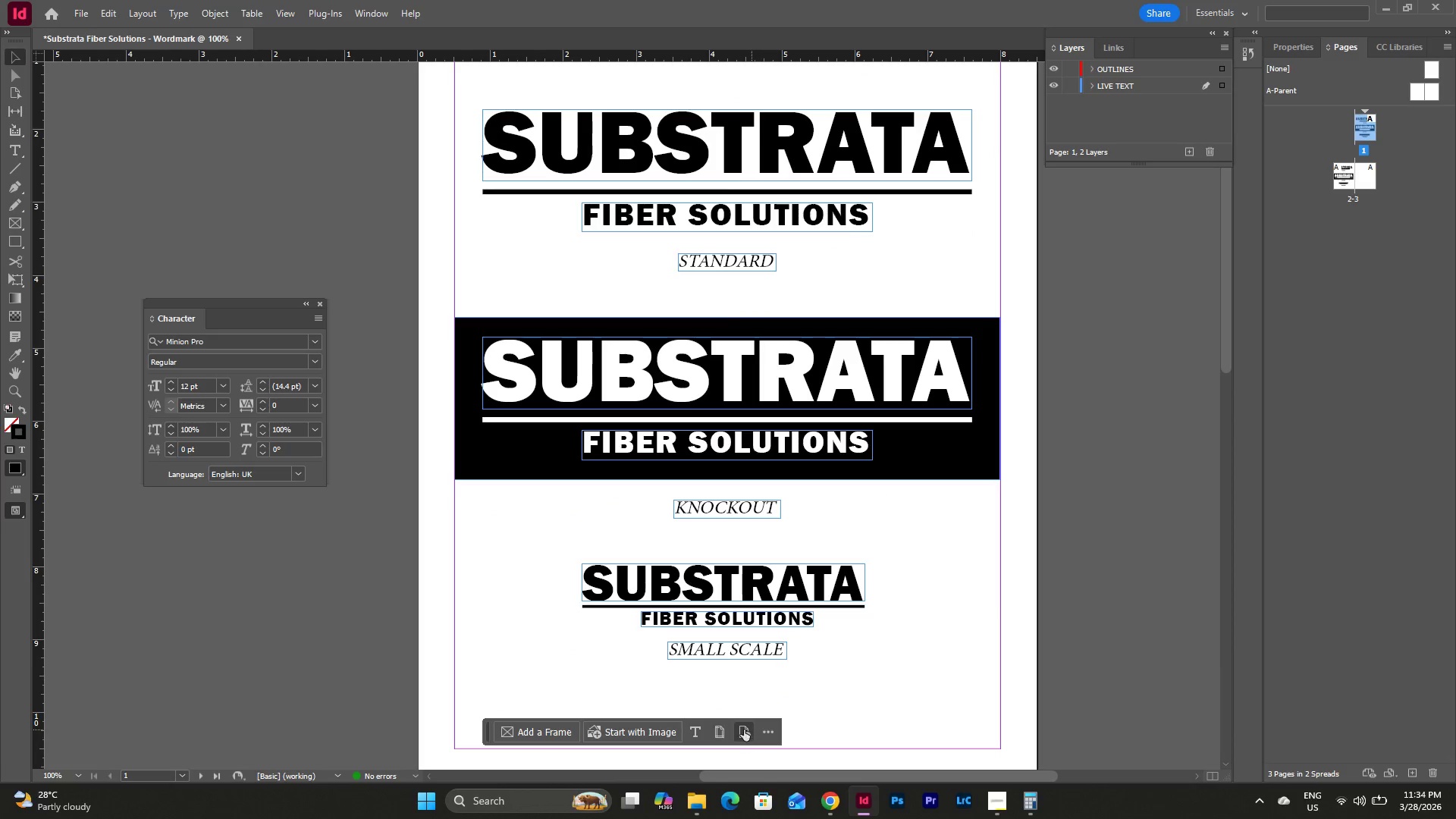 
left_click([743, 733])
 